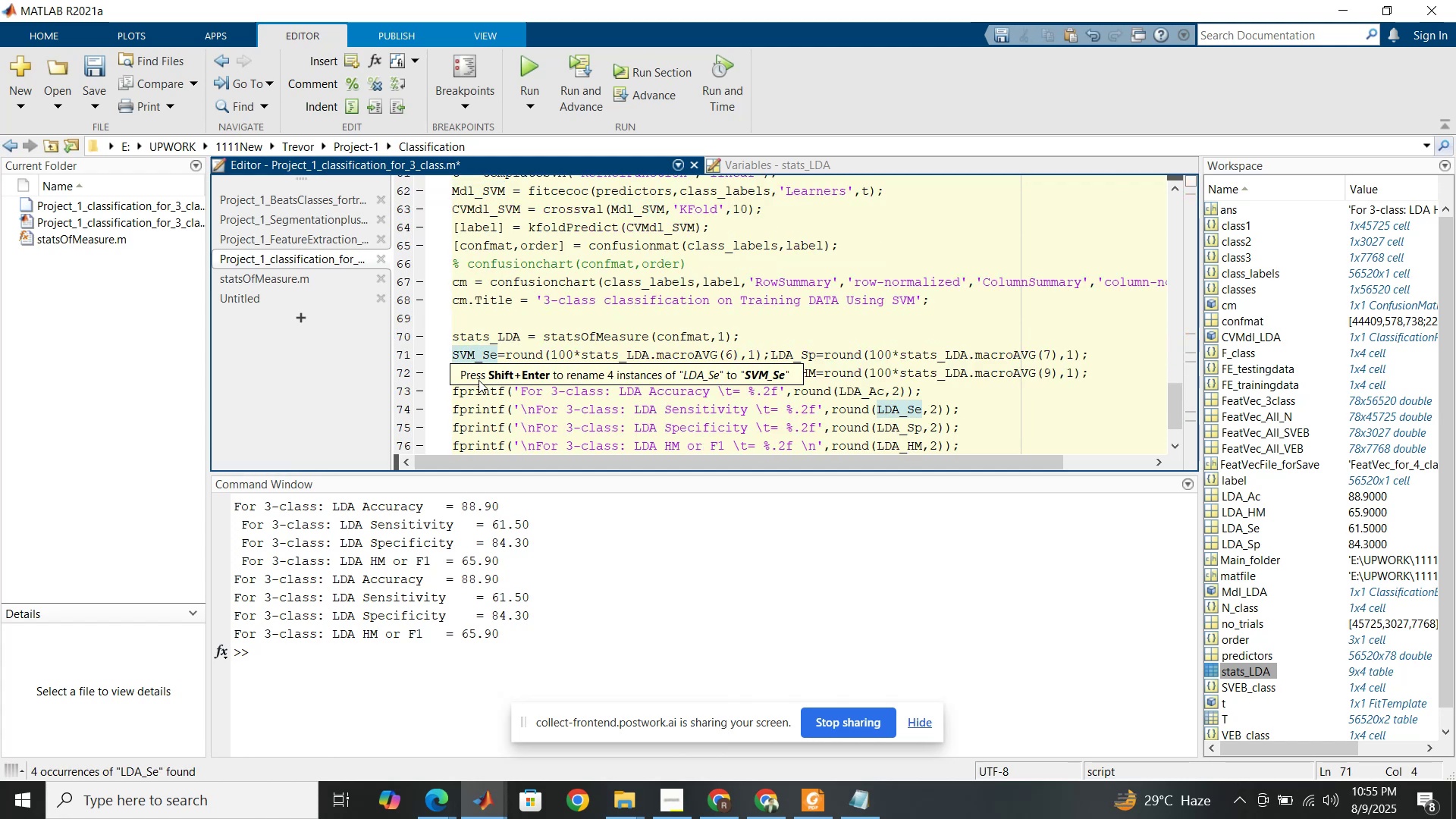 
left_click([477, 386])
 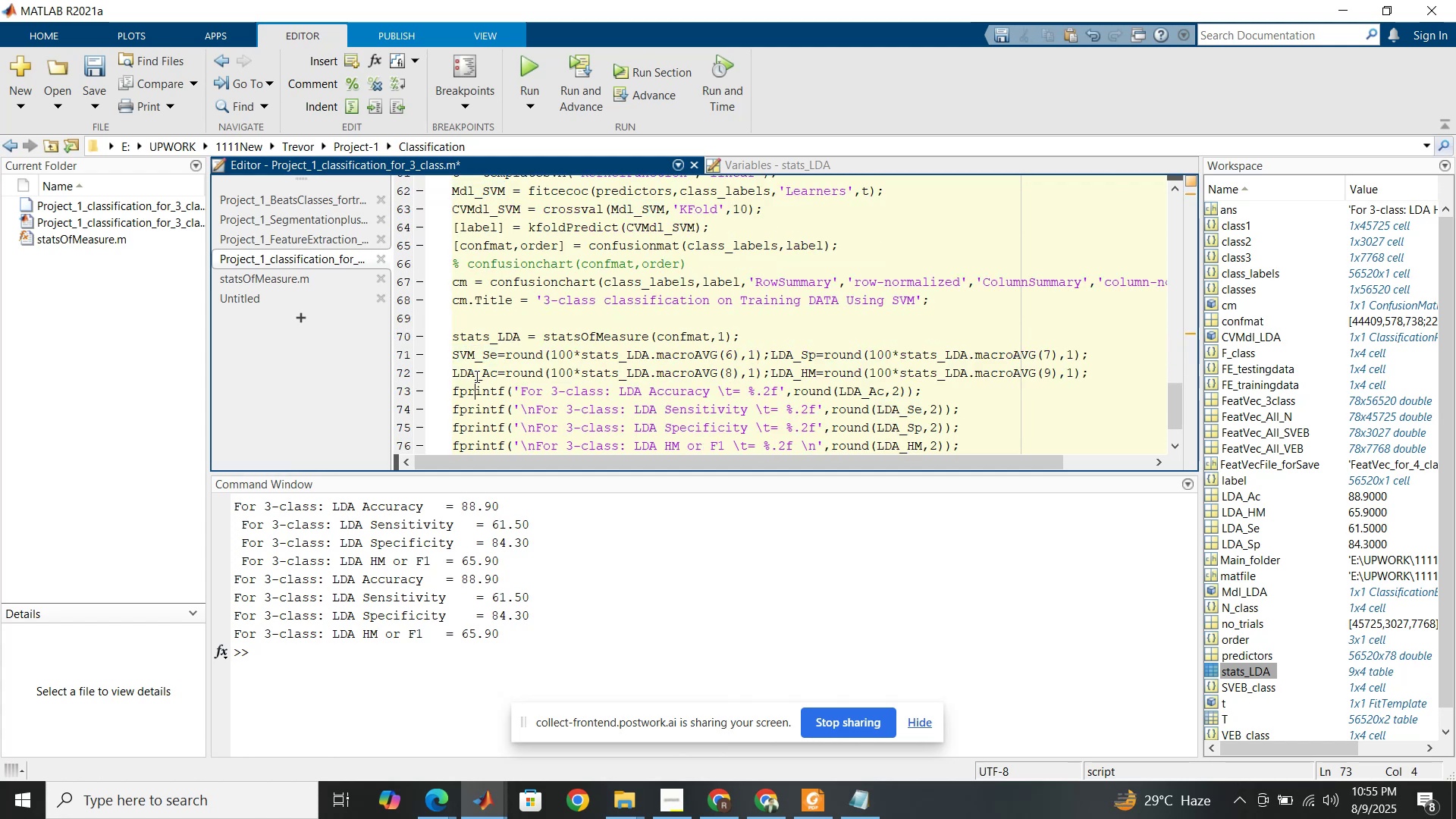 
left_click_drag(start_coordinate=[475, 376], to_coordinate=[454, 370])
 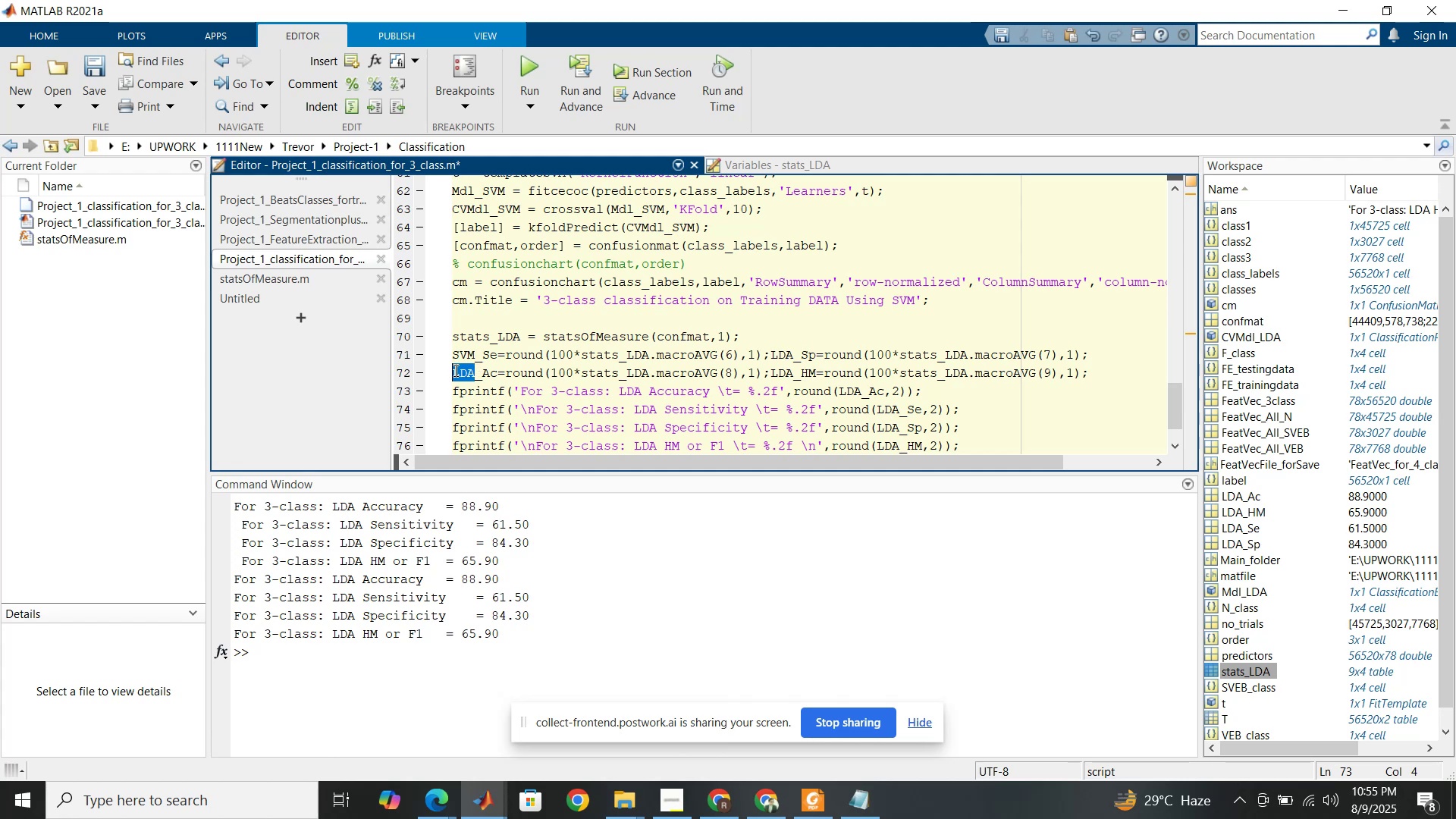 
key(Control+V)
 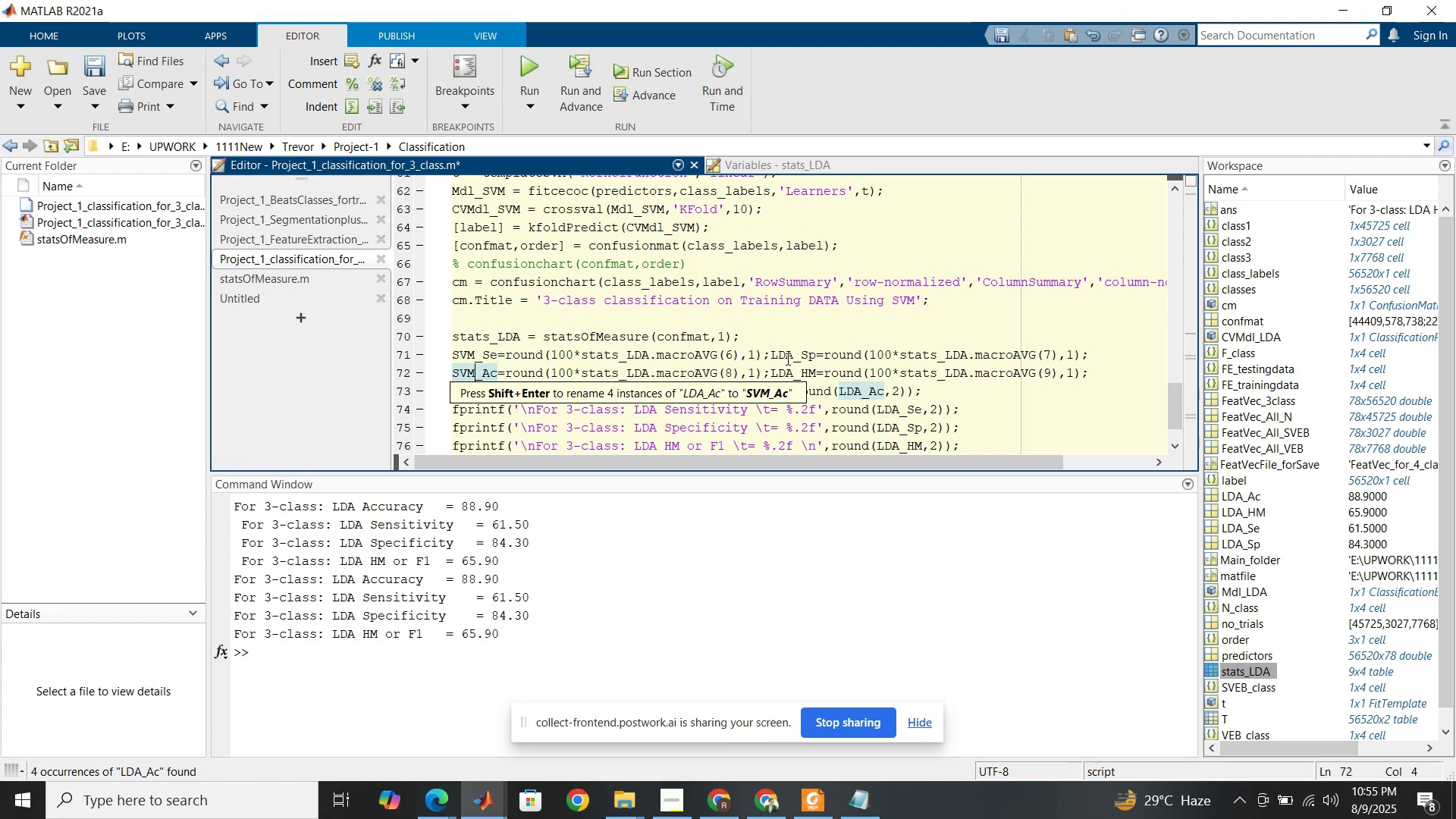 
left_click_drag(start_coordinate=[792, 357], to_coordinate=[774, 355])
 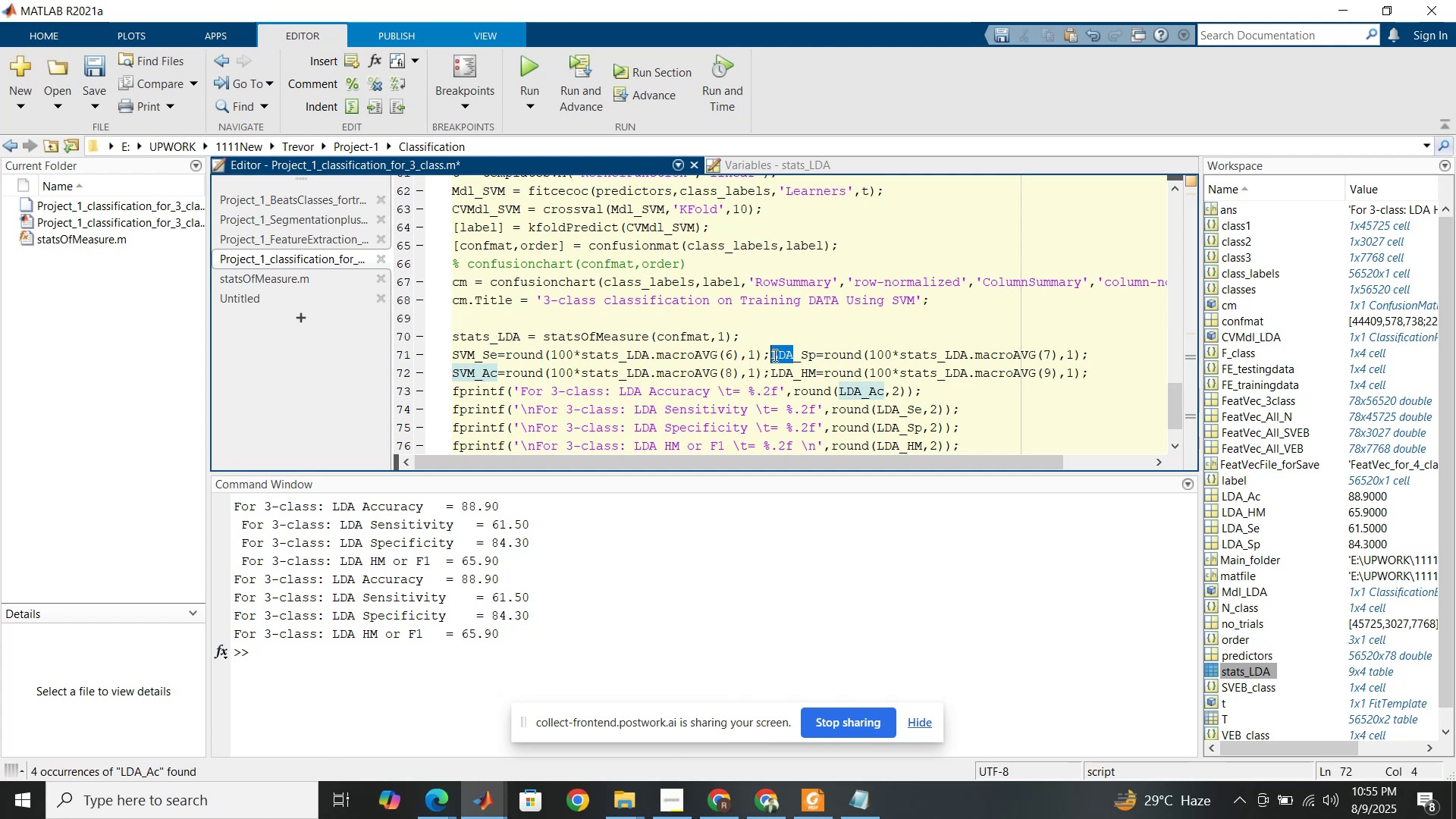 
key(Control+ControlLeft)
 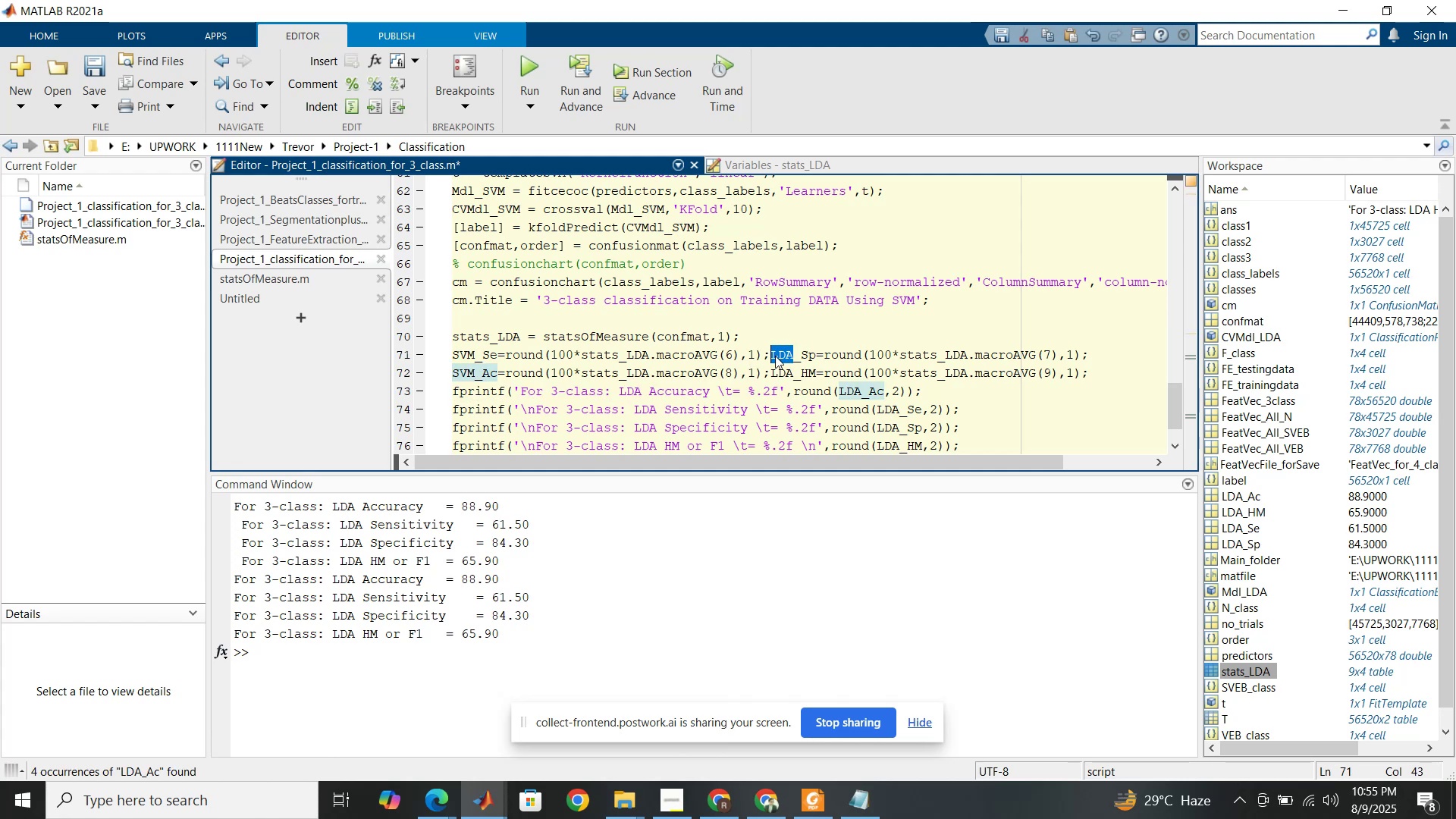 
key(Control+V)
 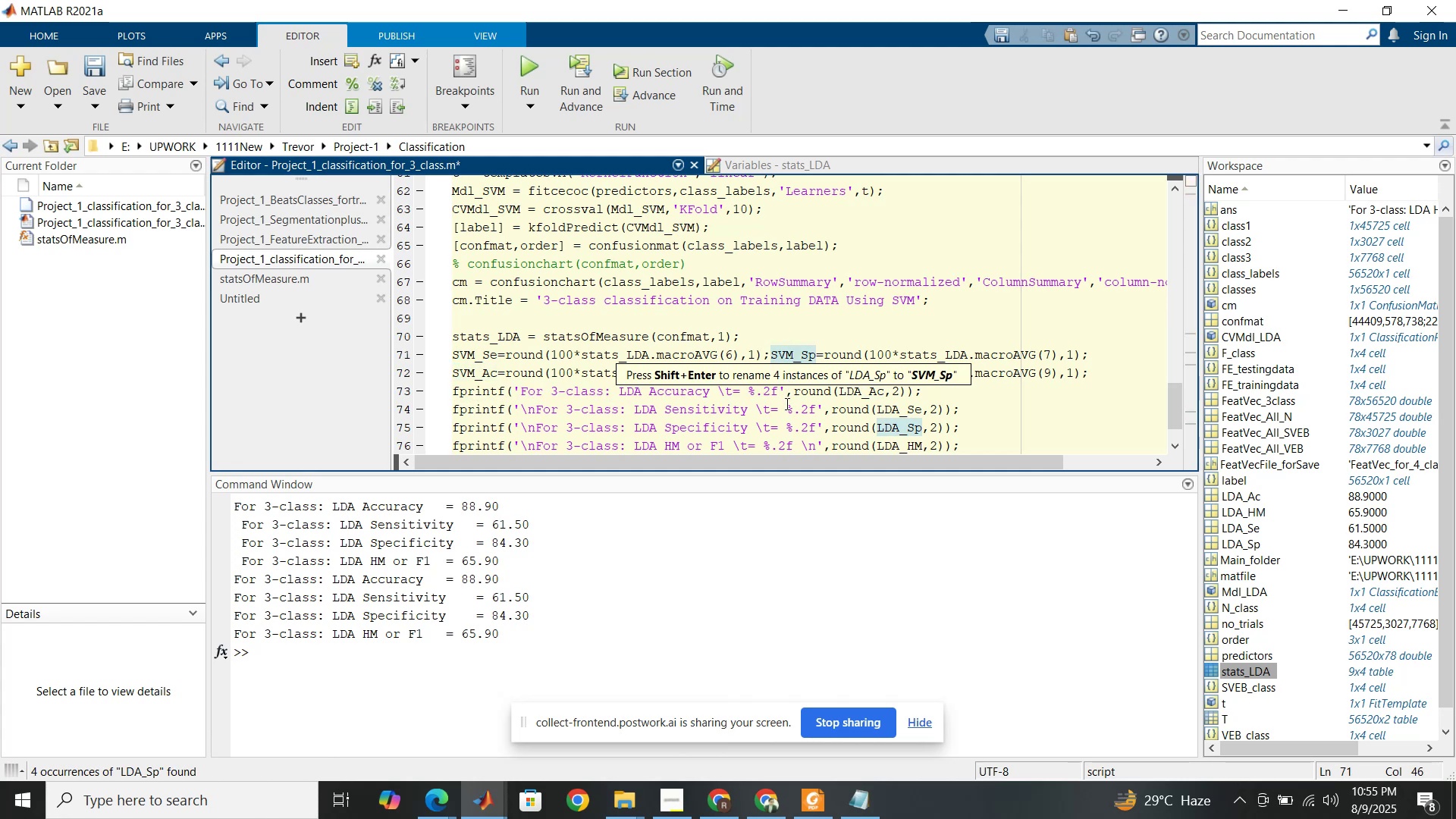 
left_click([786, 403])
 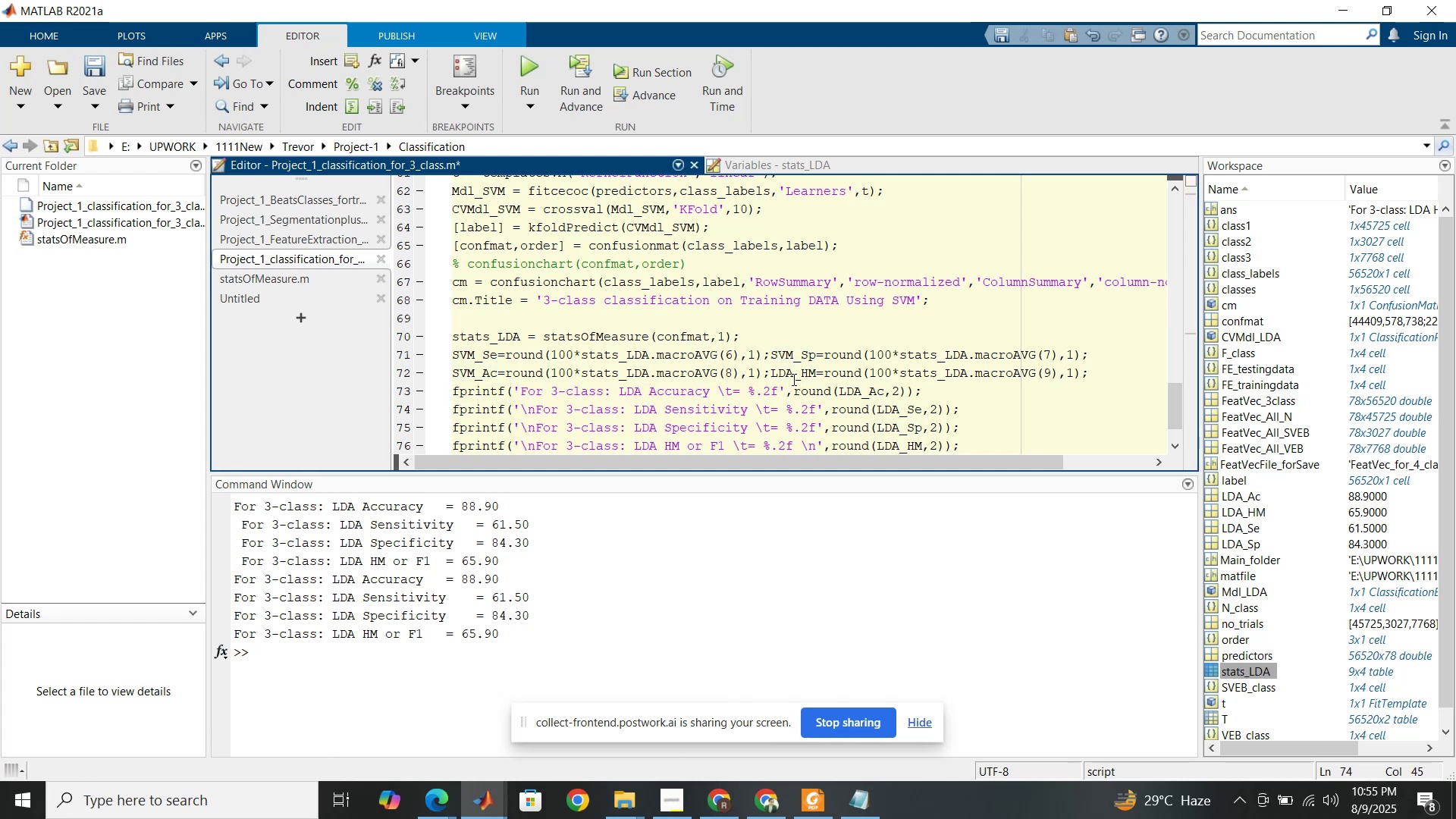 
left_click_drag(start_coordinate=[793, 378], to_coordinate=[773, 373])
 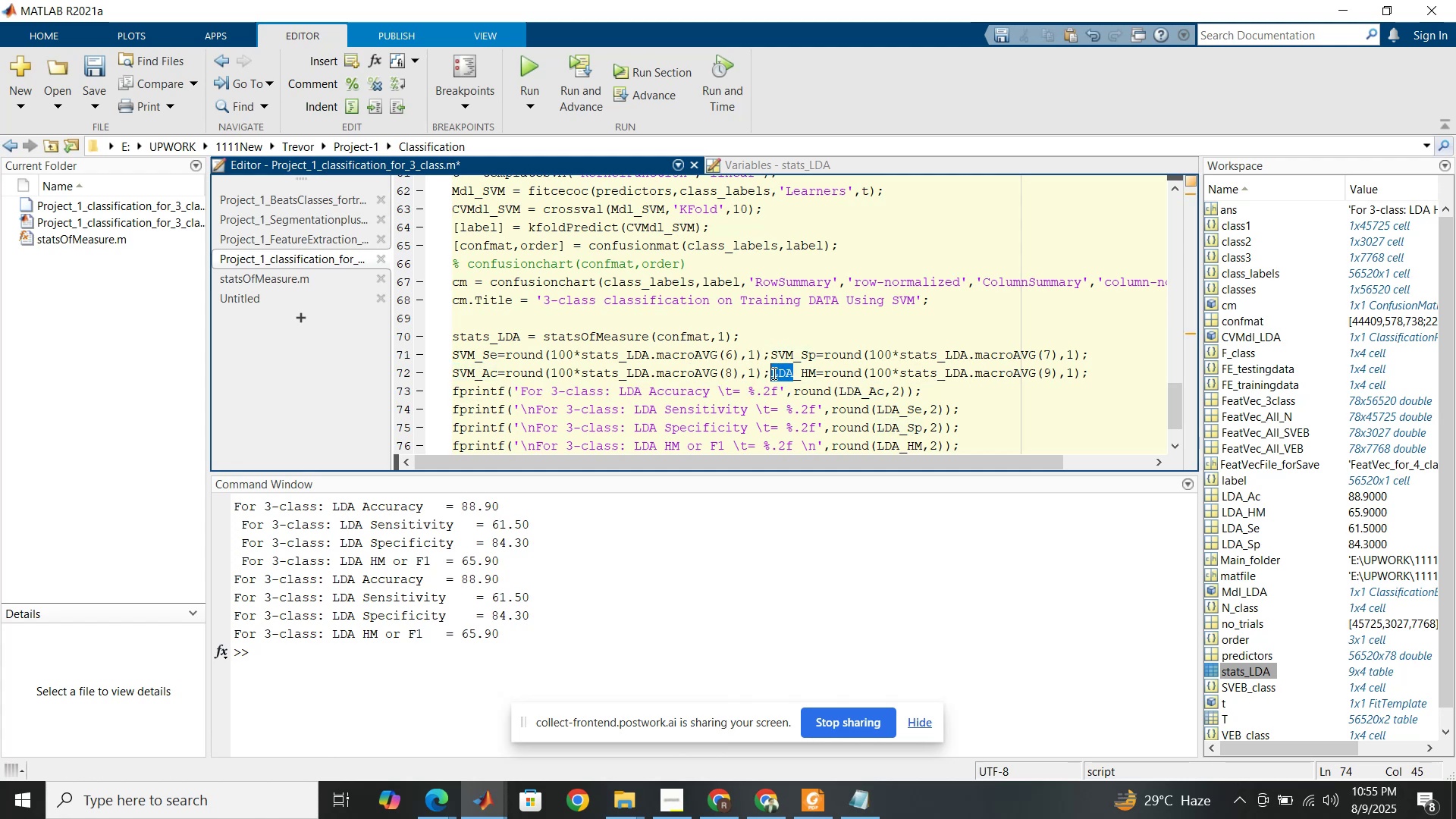 
key(Control+V)
 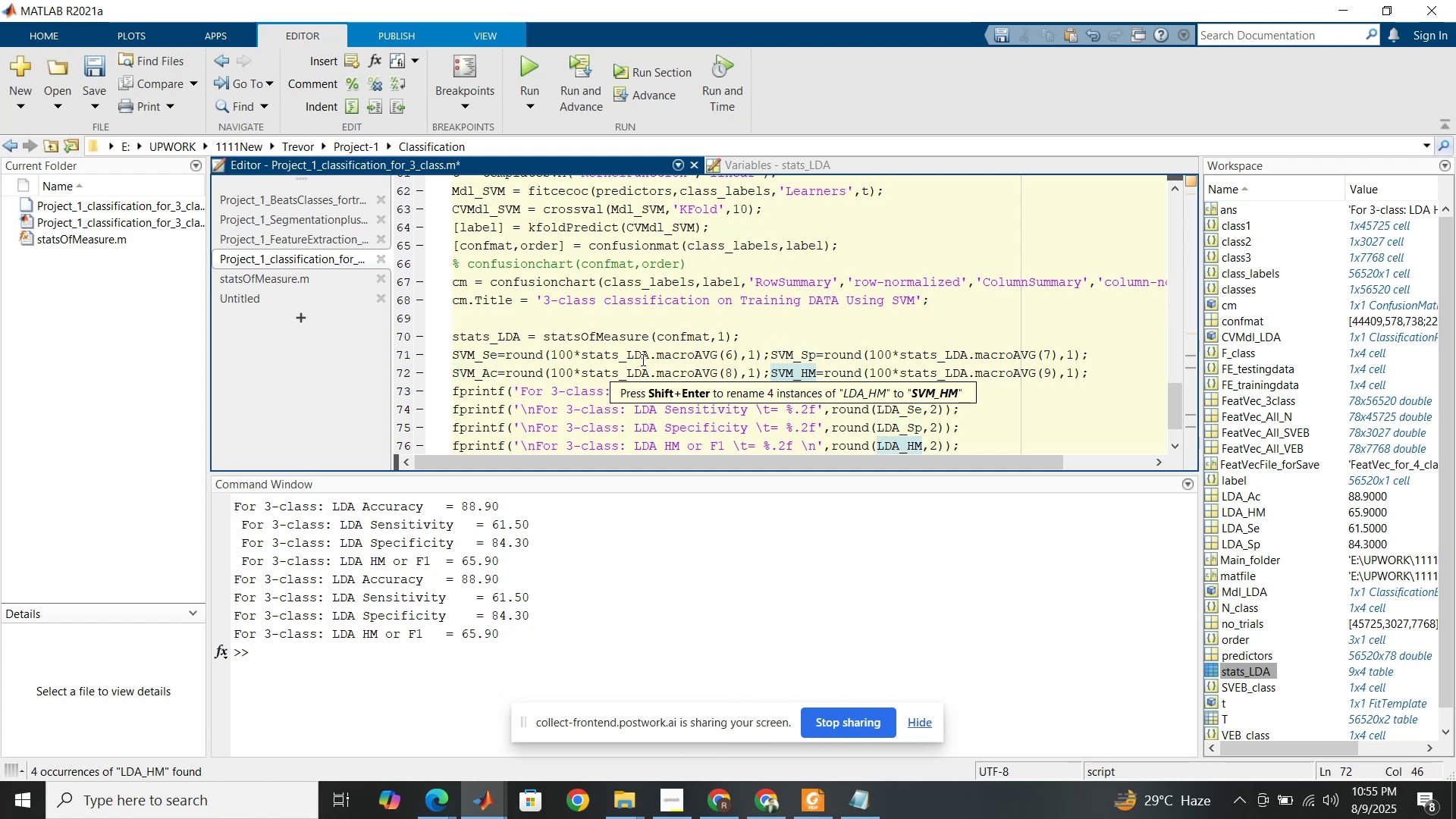 
left_click_drag(start_coordinate=[650, 359], to_coordinate=[629, 356])
 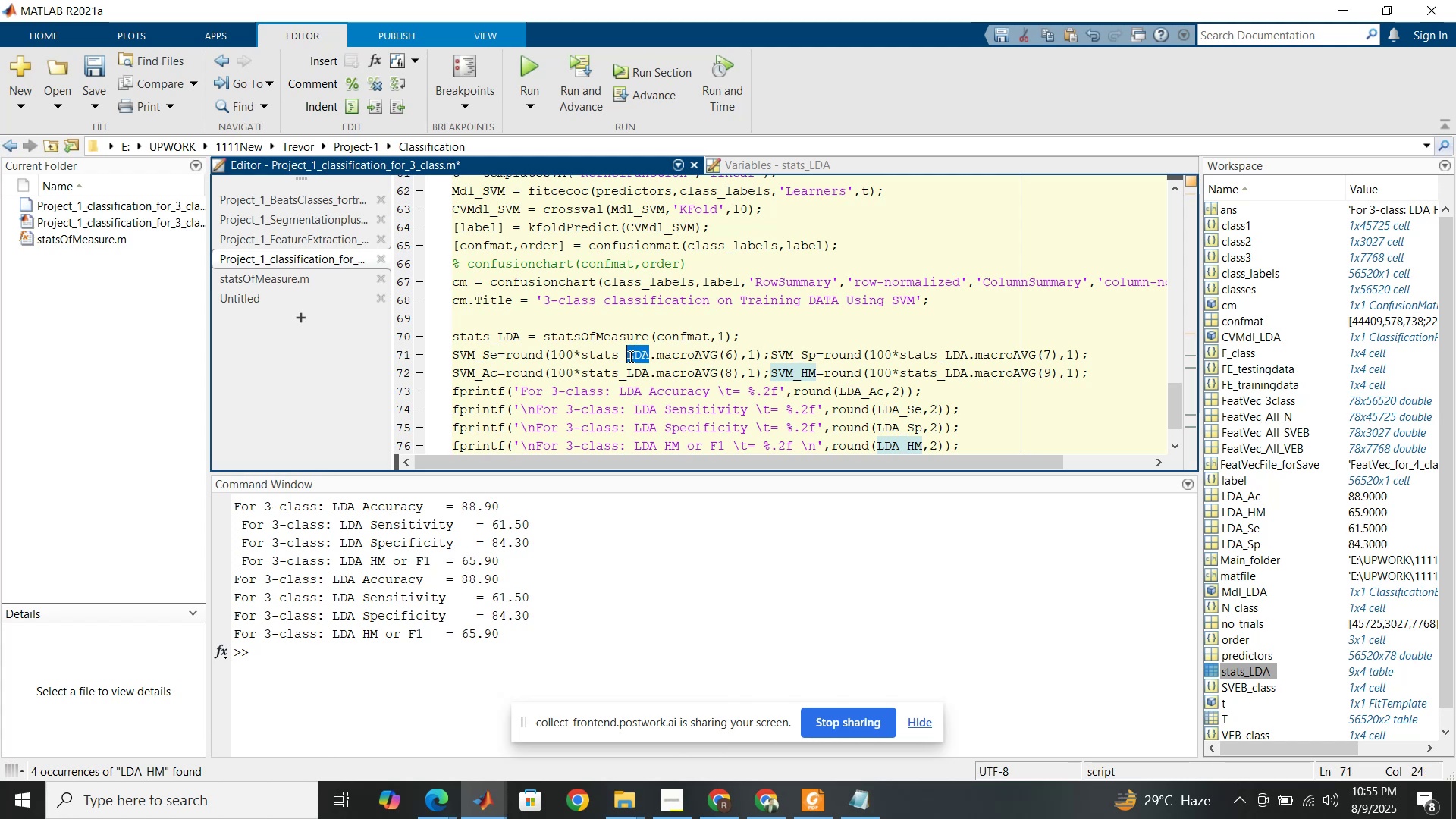 
key(Control+V)
 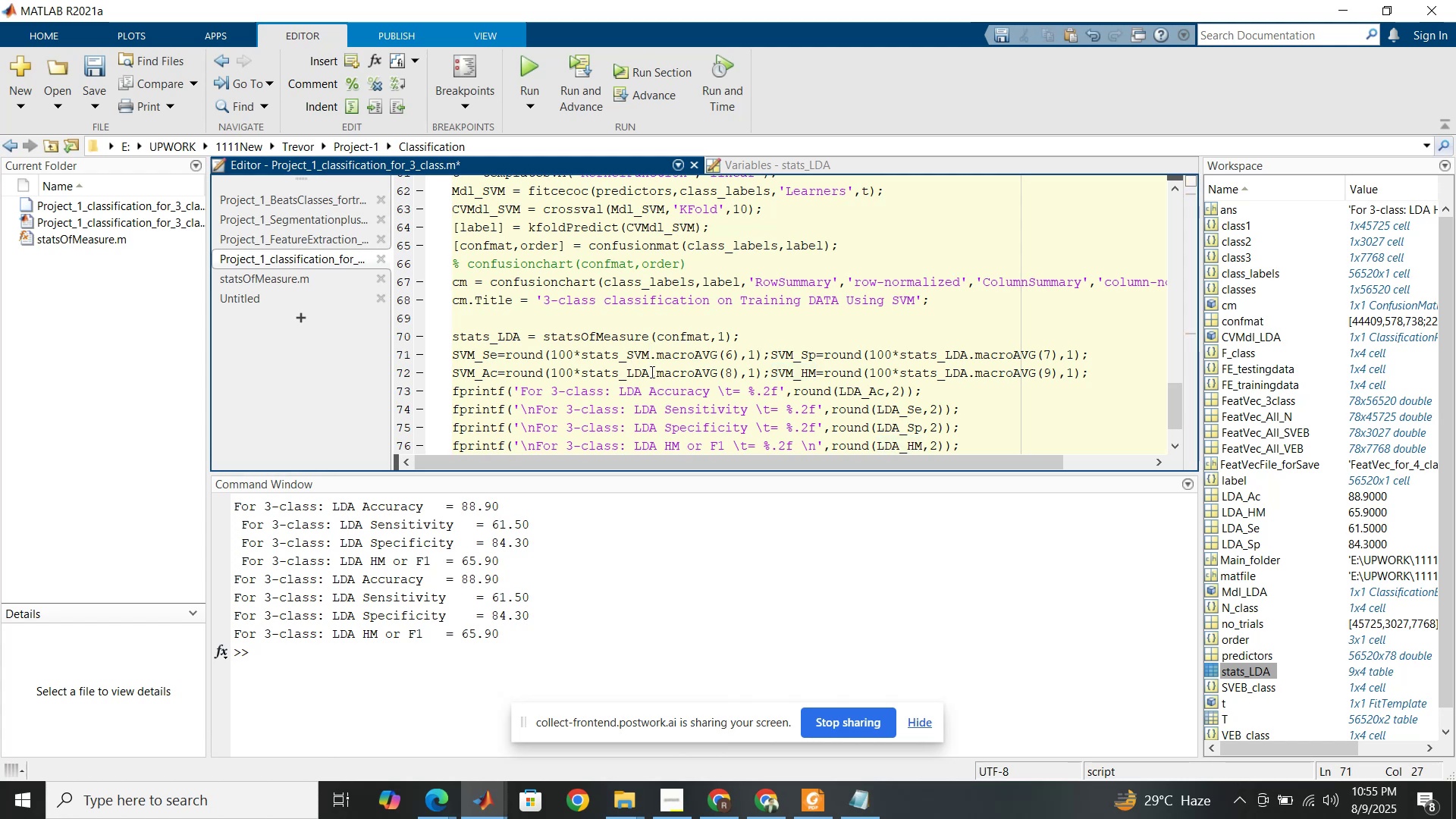 
left_click_drag(start_coordinate=[650, 372], to_coordinate=[626, 378])
 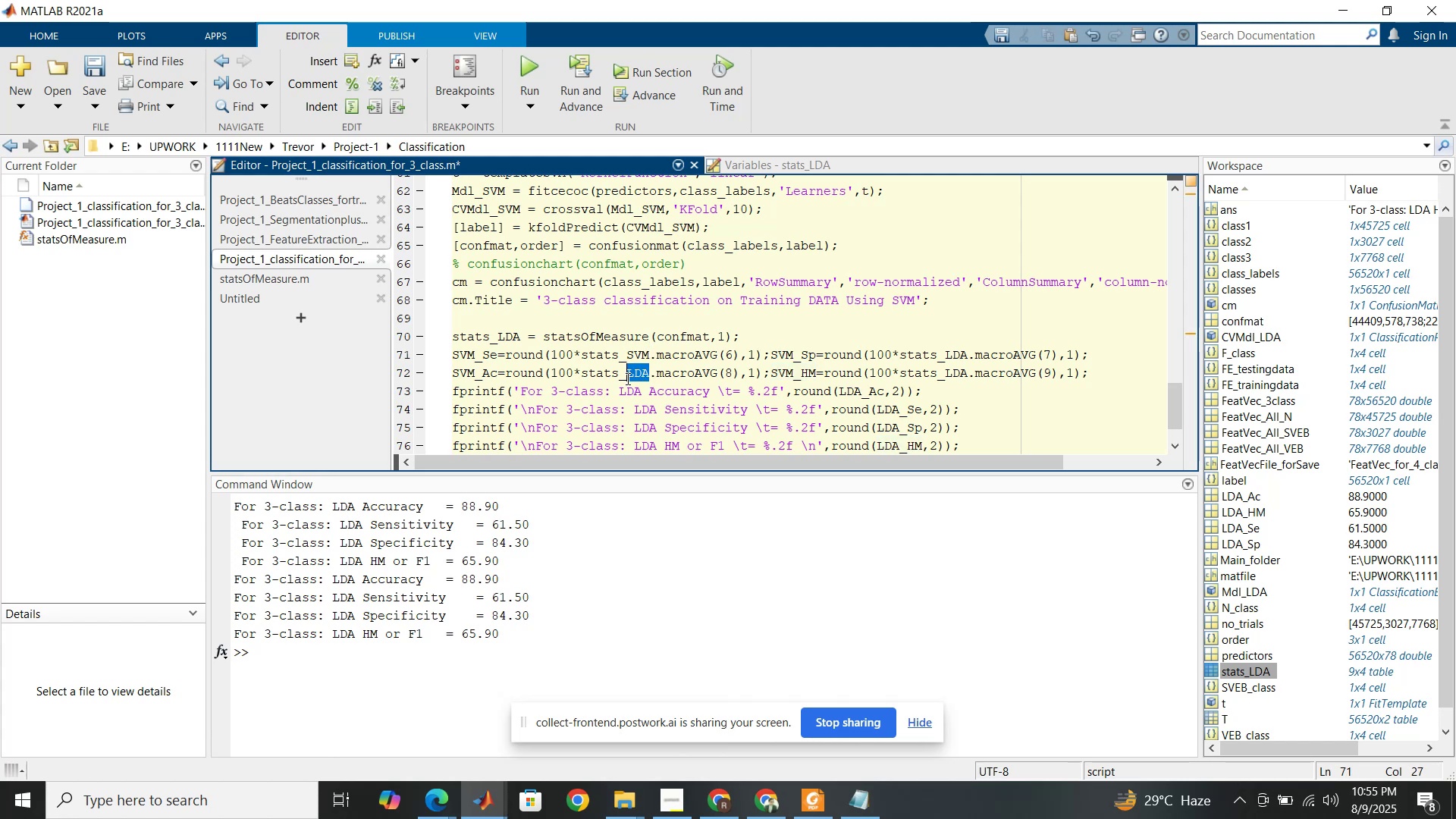 
key(Control+V)
 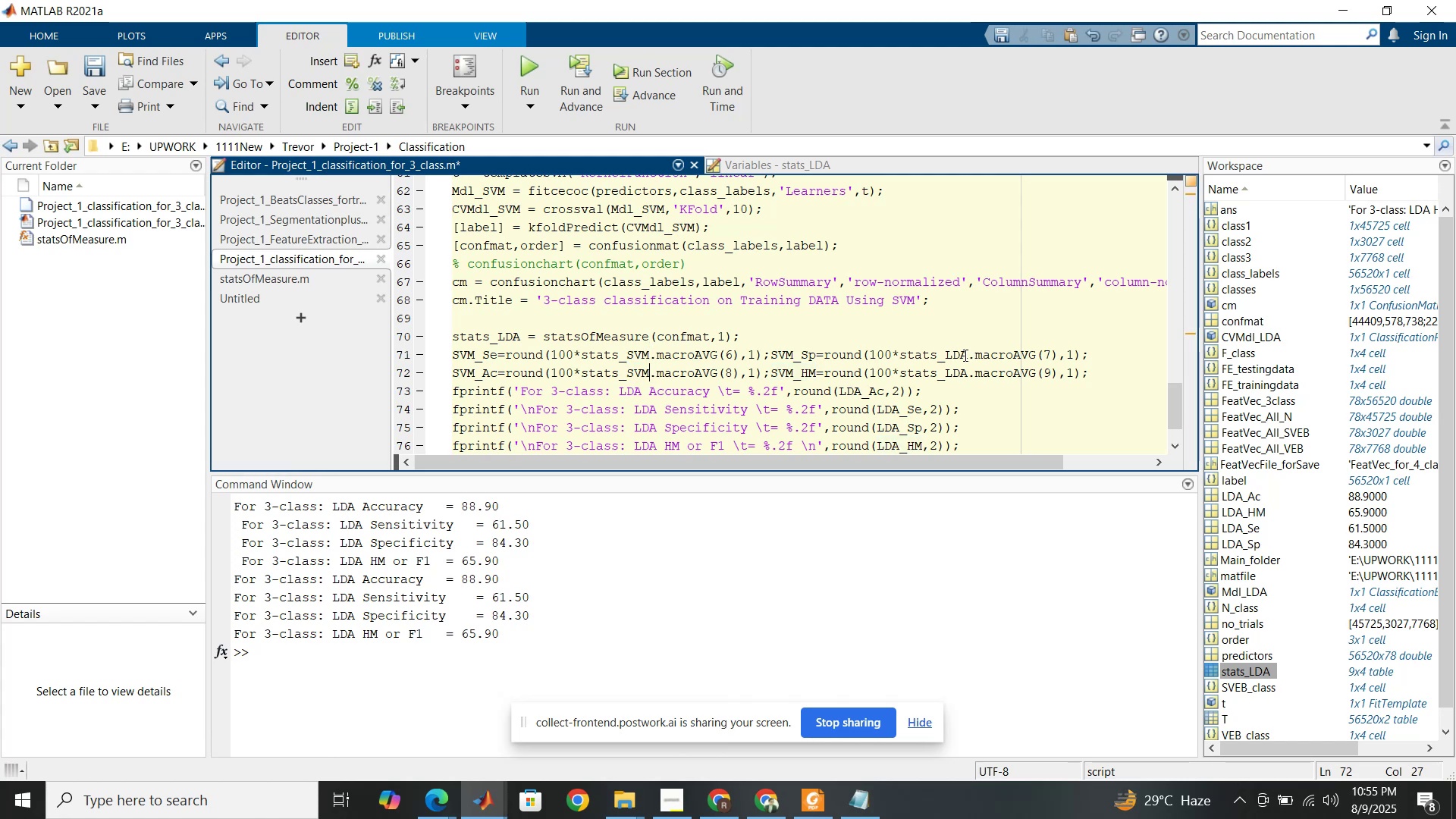 
left_click_drag(start_coordinate=[965, 355], to_coordinate=[942, 358])
 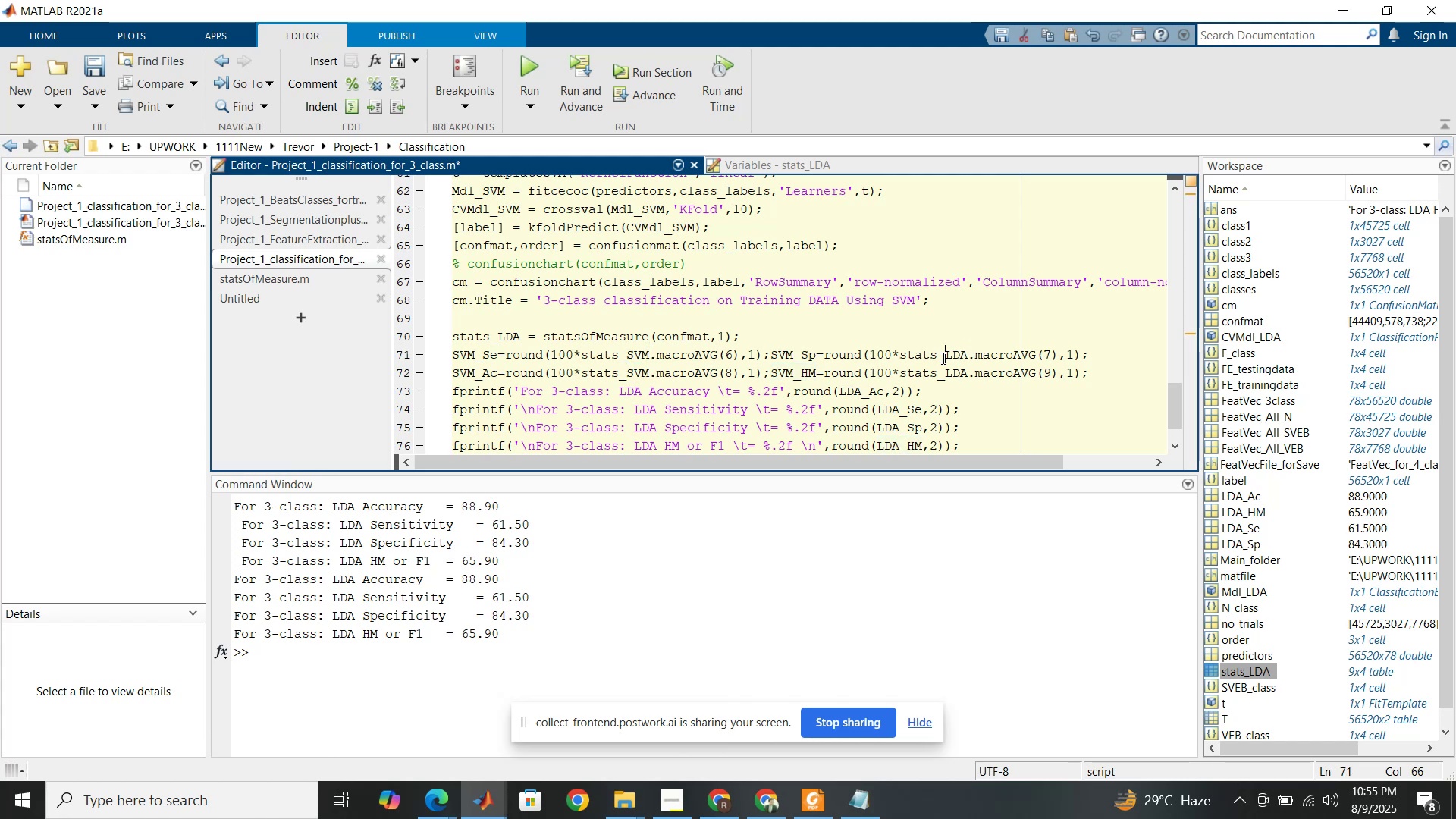 
left_click([942, 358])
 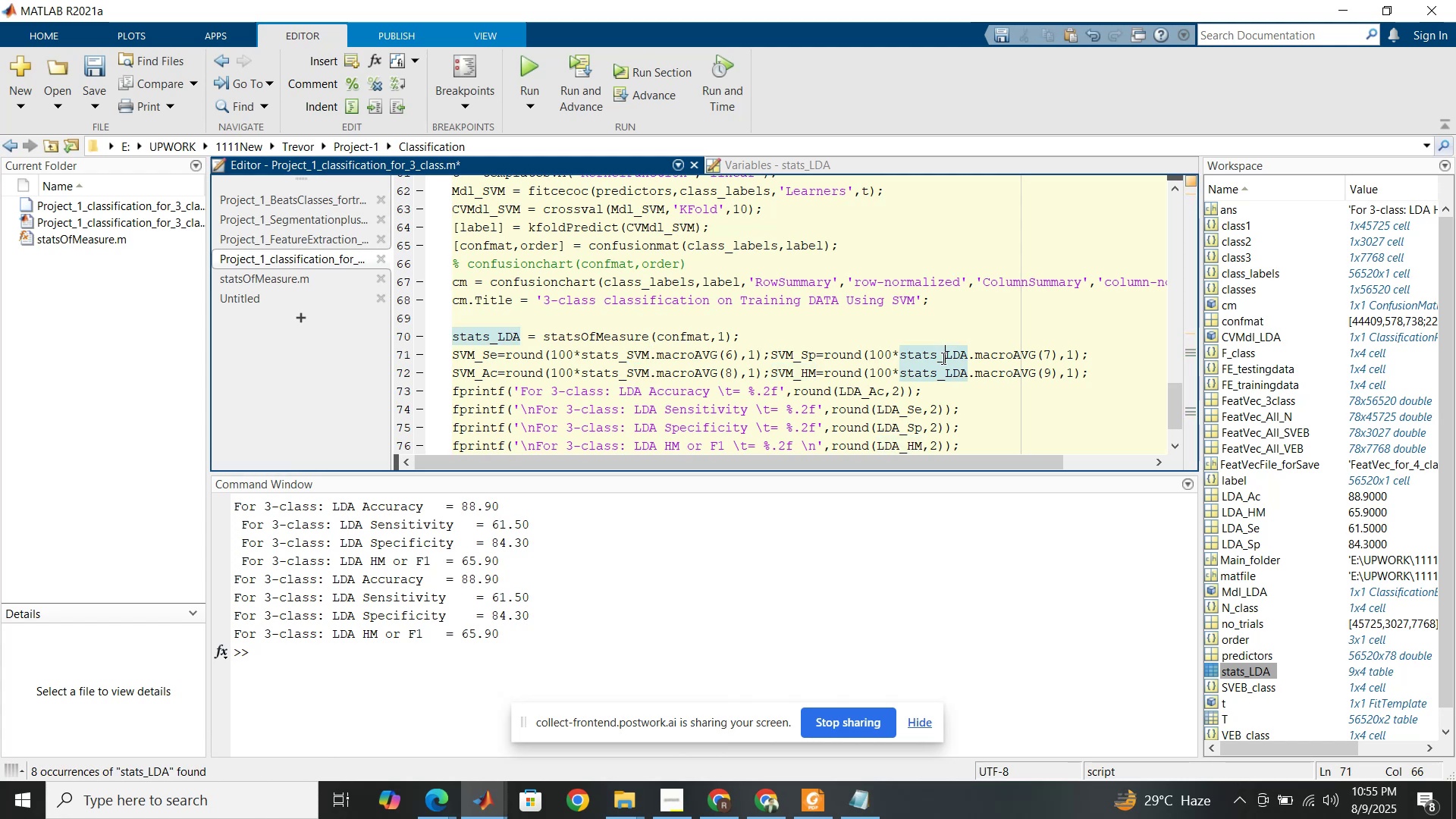 
key(Control+ControlLeft)
 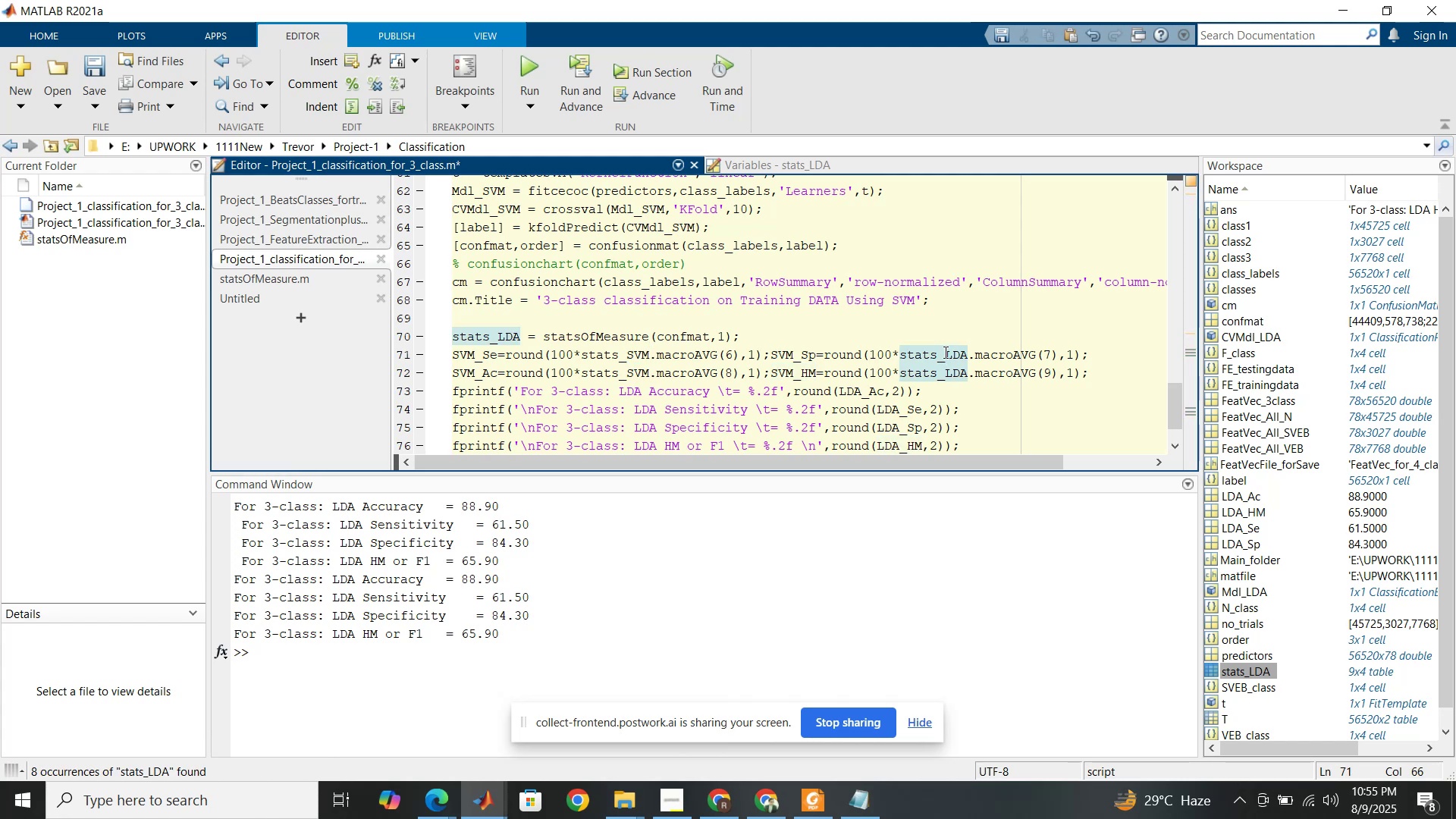 
left_click_drag(start_coordinate=[945, 350], to_coordinate=[967, 353])
 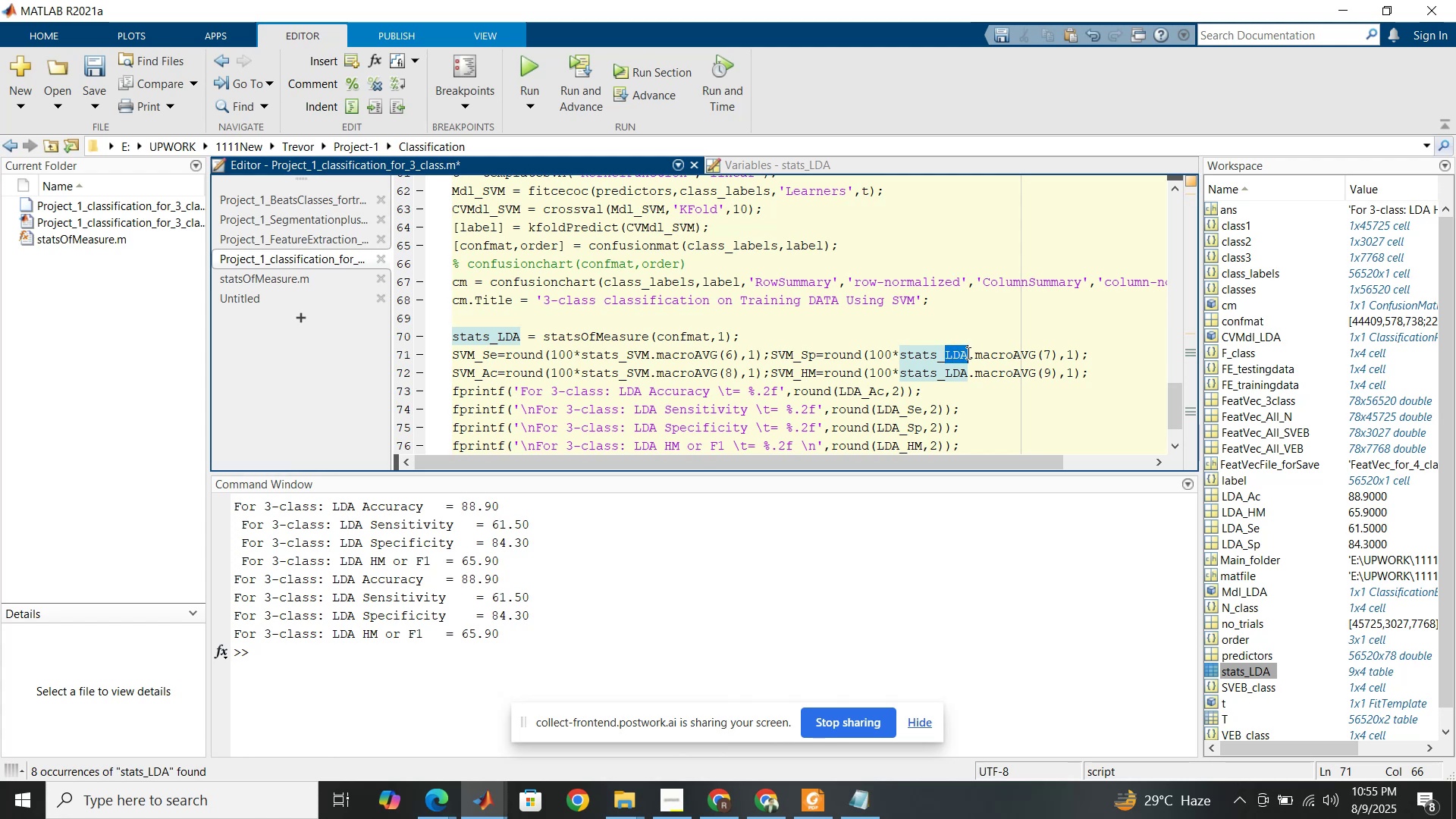 
key(Control+V)
 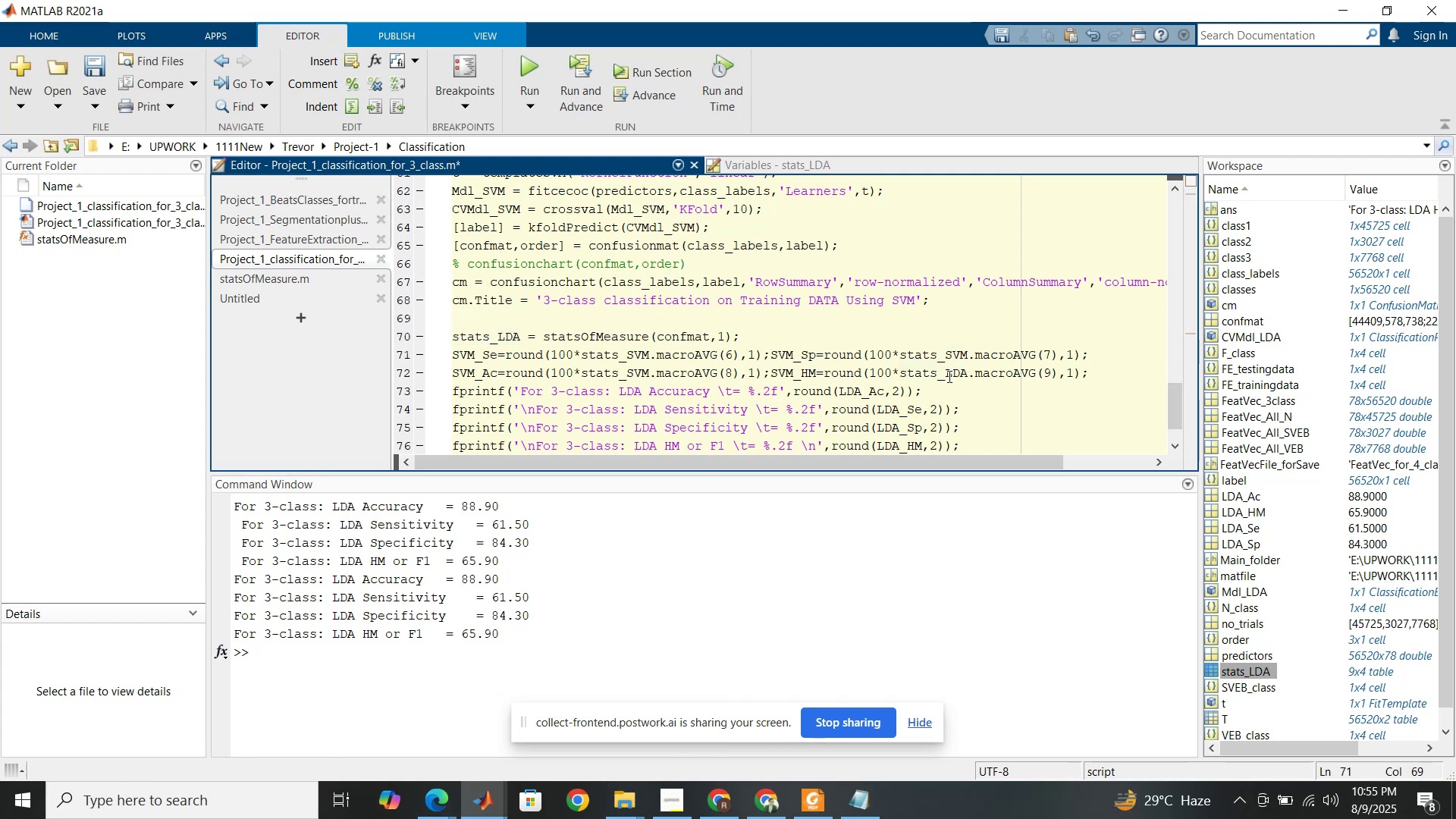 
left_click_drag(start_coordinate=[946, 376], to_coordinate=[965, 375])
 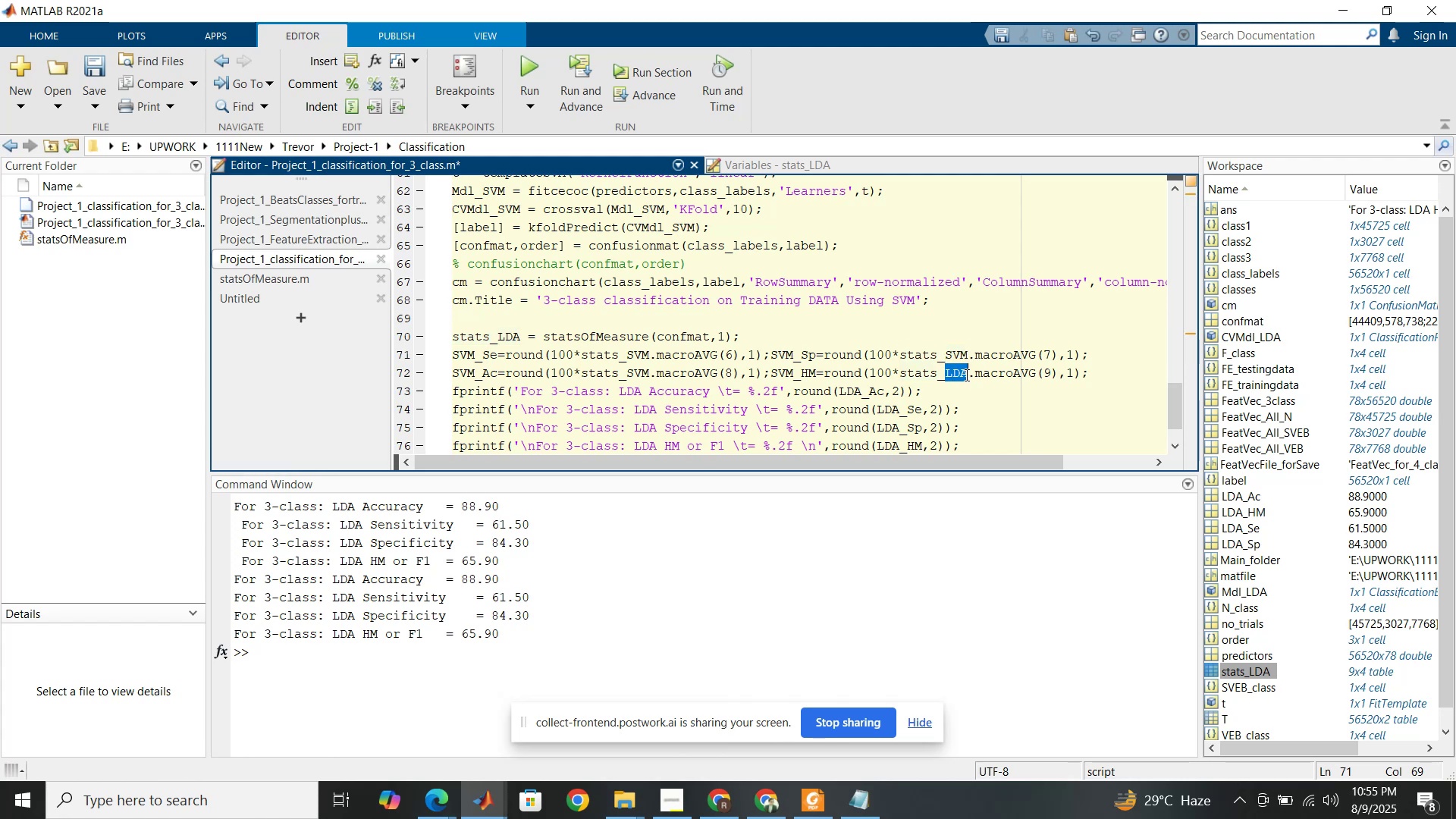 
key(Control+V)
 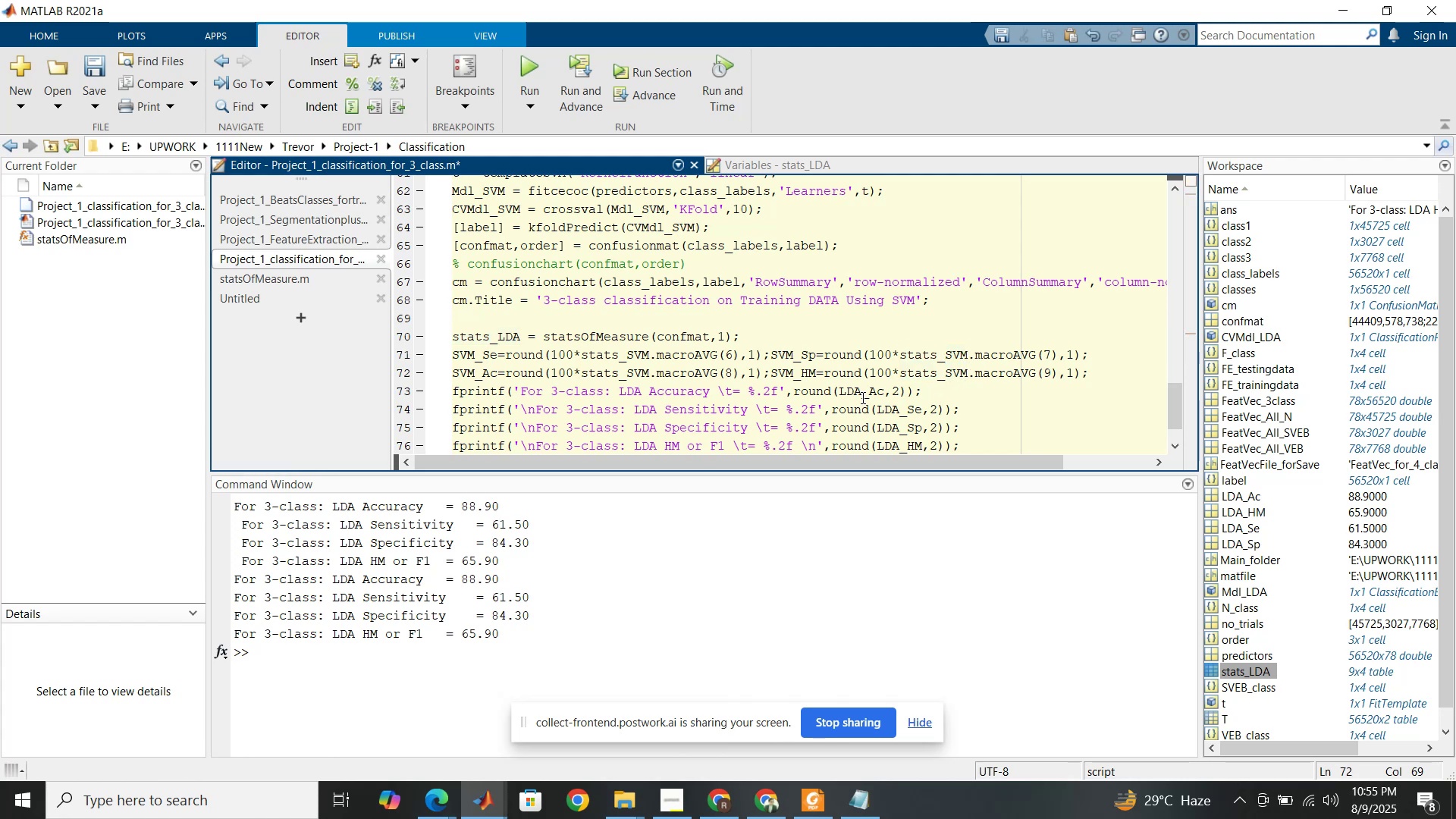 
left_click_drag(start_coordinate=[861, 397], to_coordinate=[842, 393])
 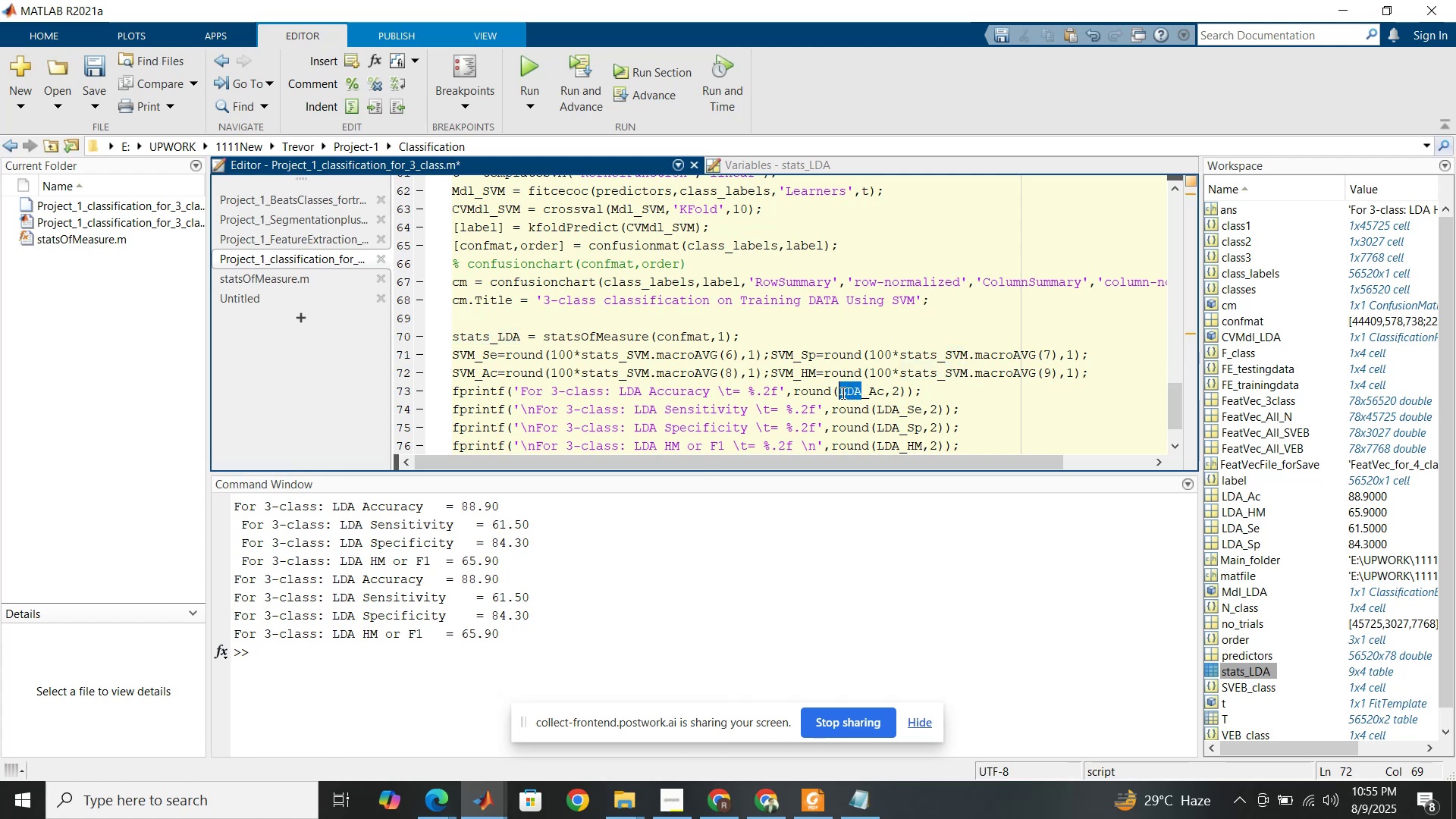 
key(Control+V)
 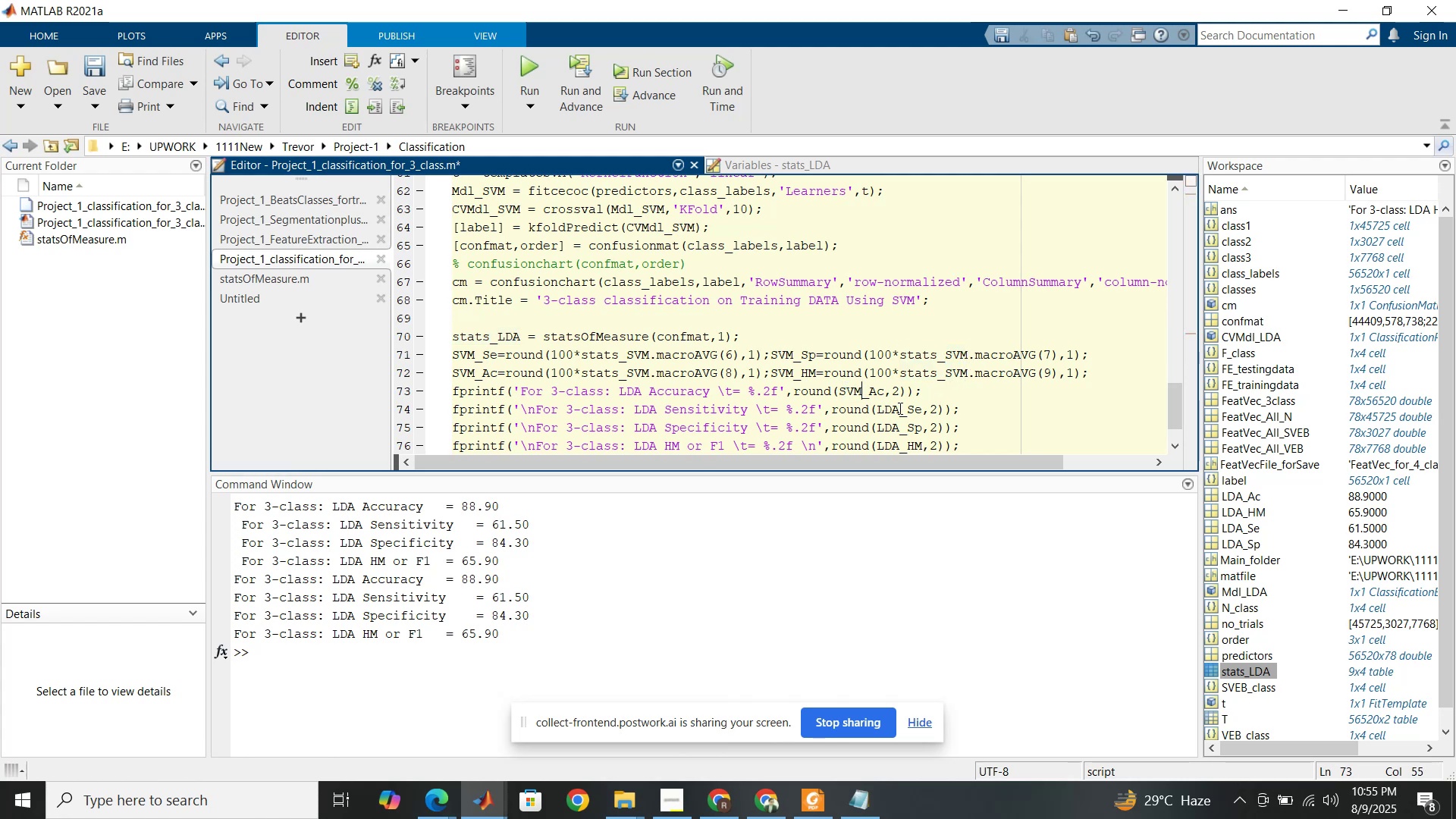 
left_click_drag(start_coordinate=[899, 410], to_coordinate=[879, 414])
 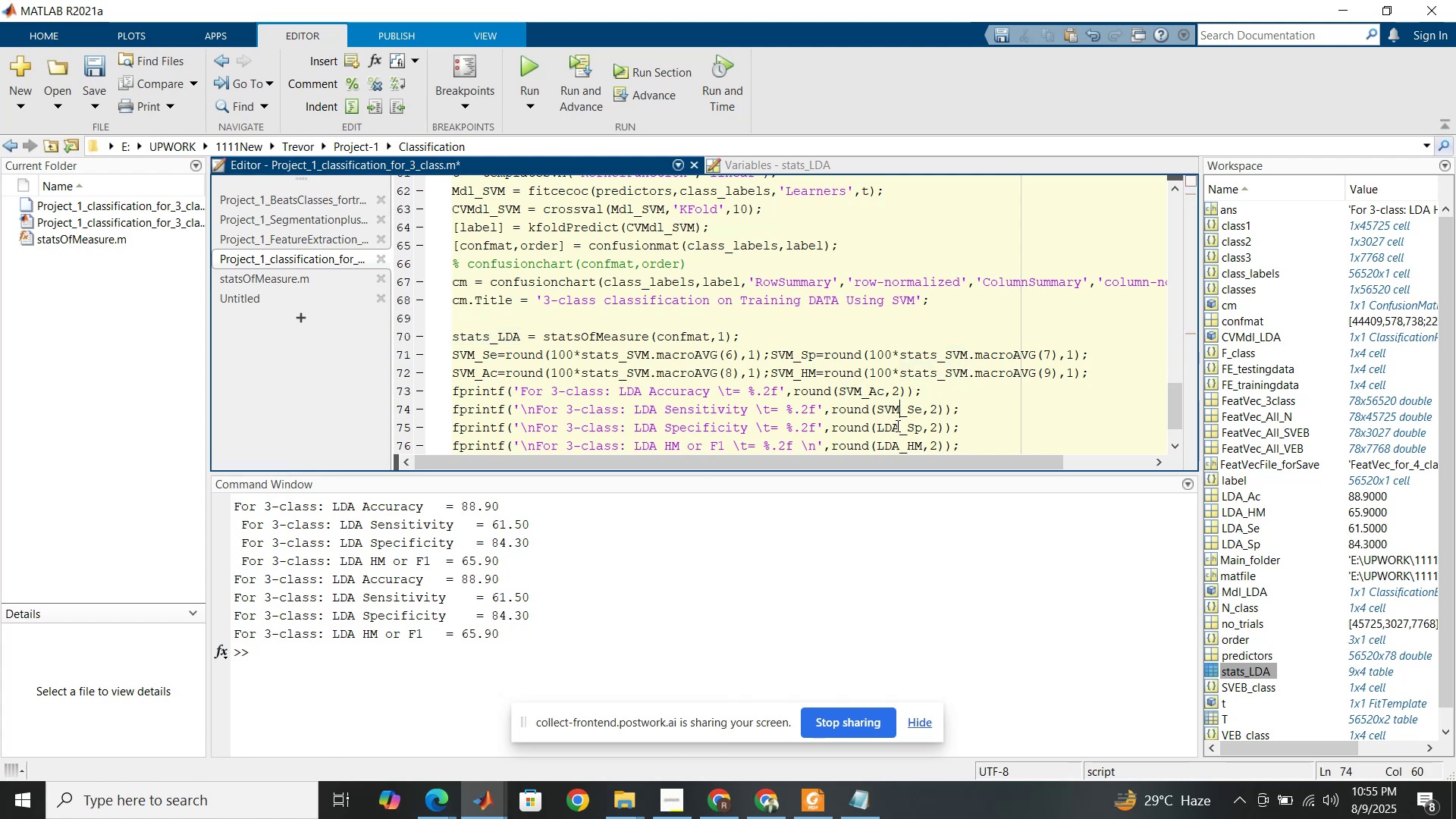 
key(Control+ControlLeft)
 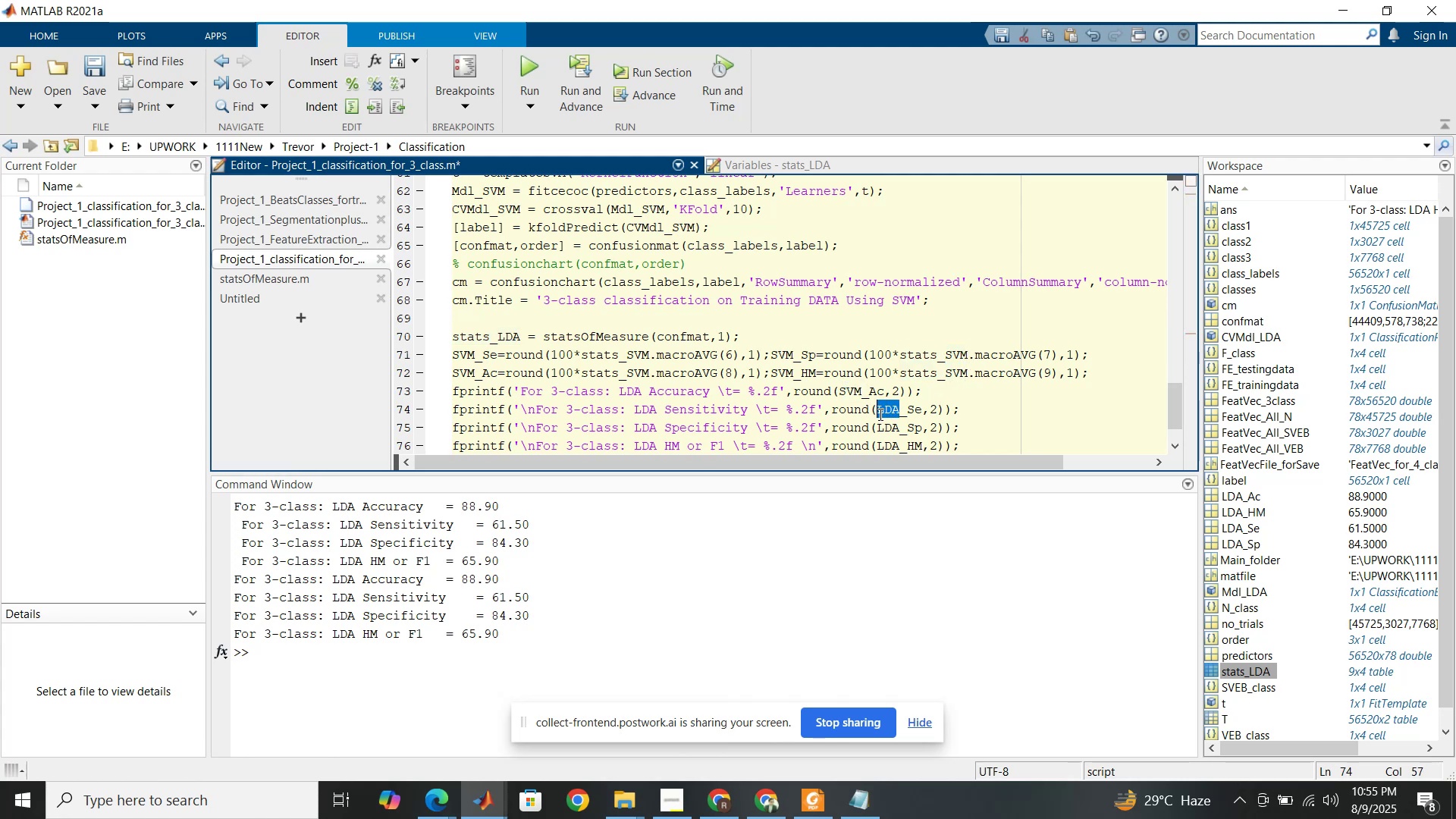 
key(Control+V)
 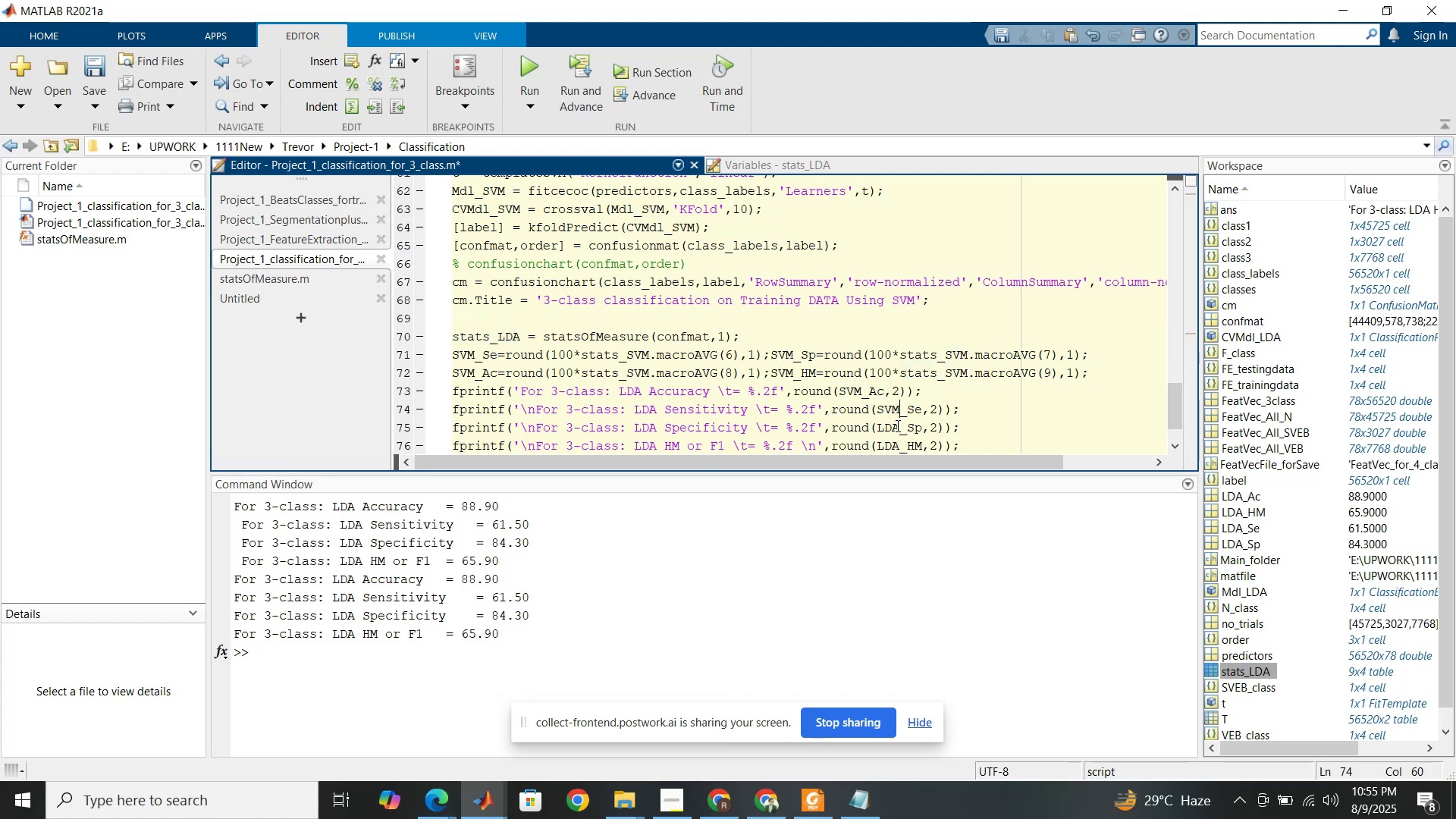 
left_click_drag(start_coordinate=[896, 425], to_coordinate=[878, 424])
 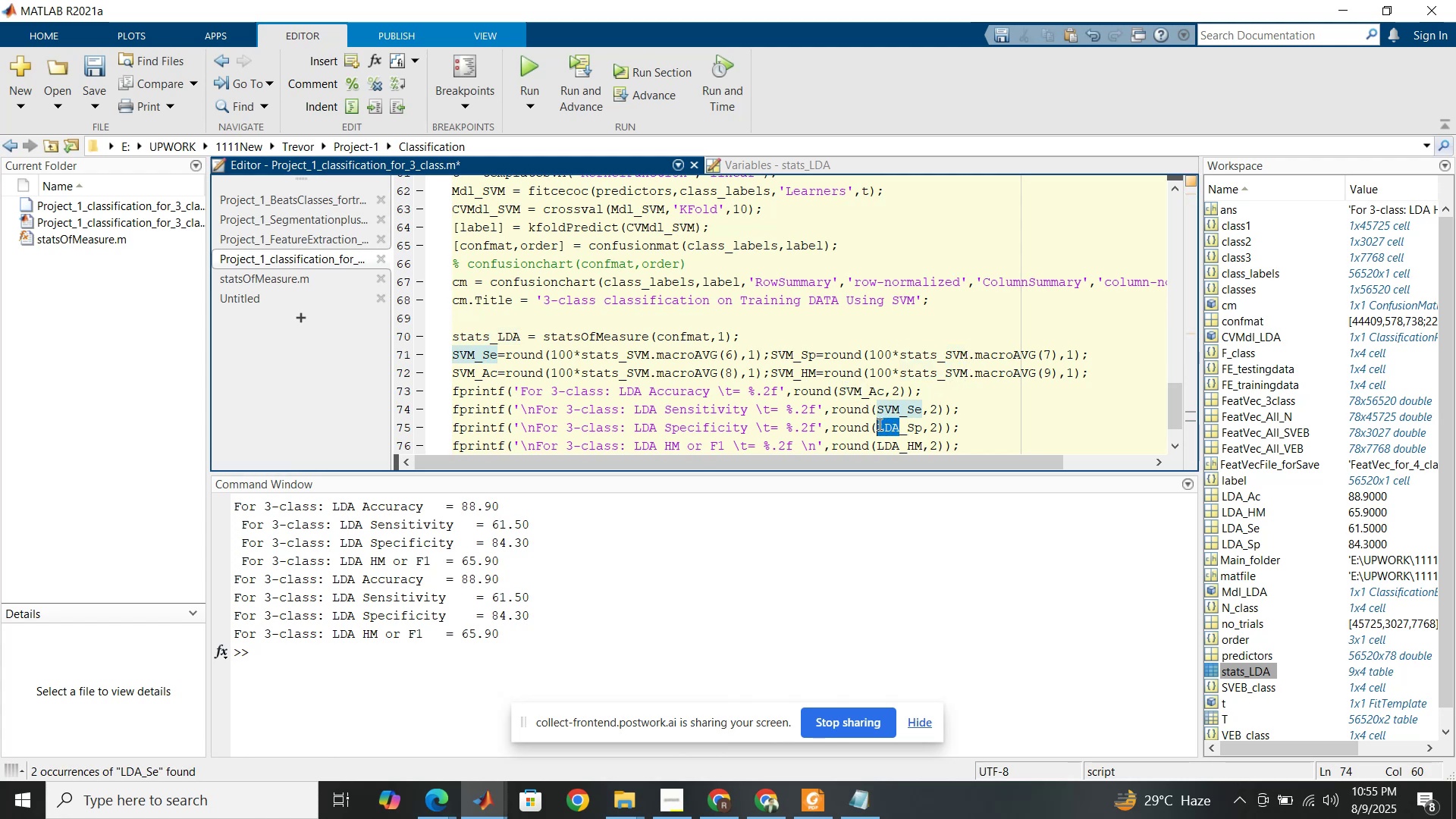 
key(Control+V)
 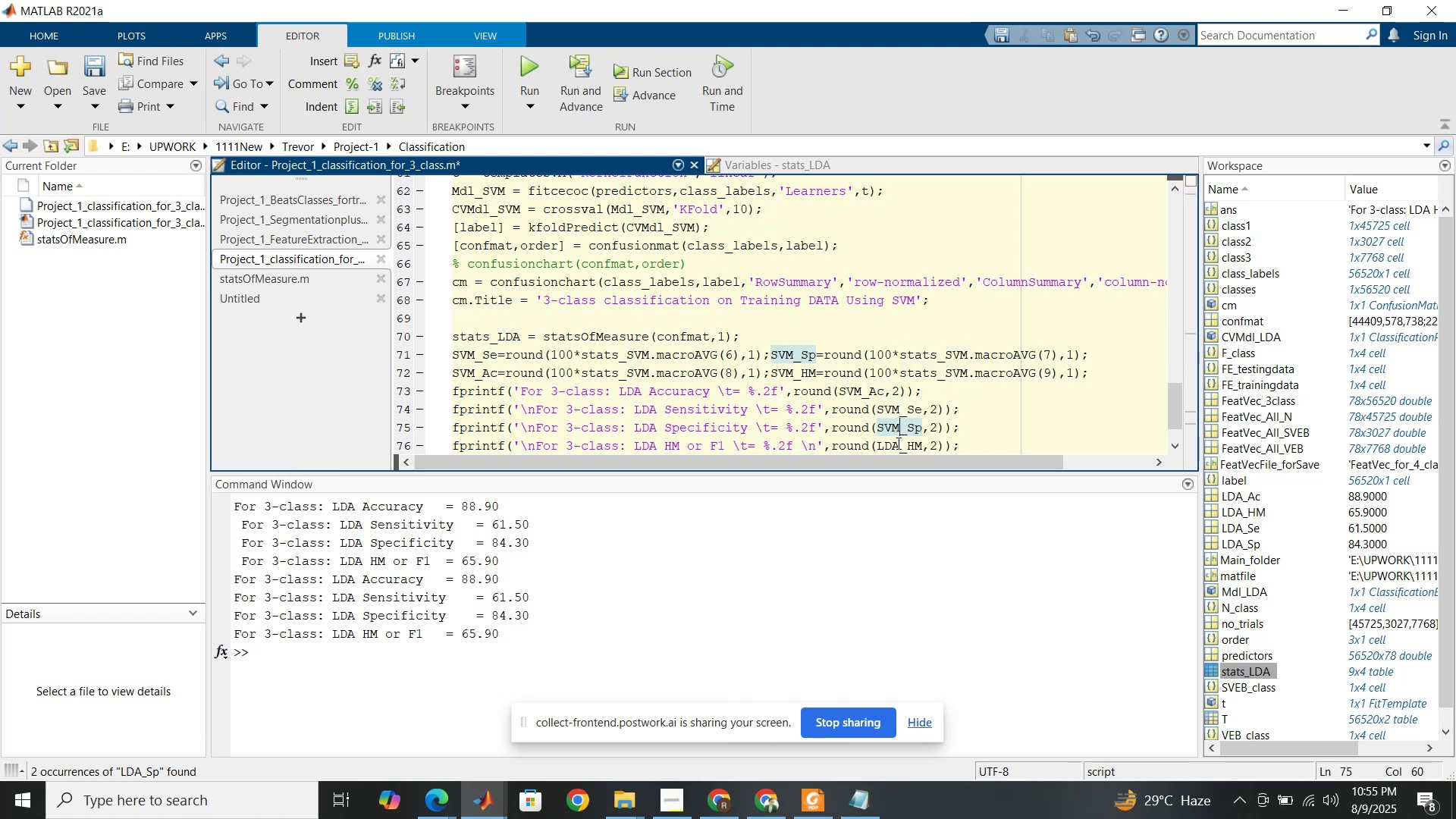 
left_click_drag(start_coordinate=[897, 444], to_coordinate=[877, 441])
 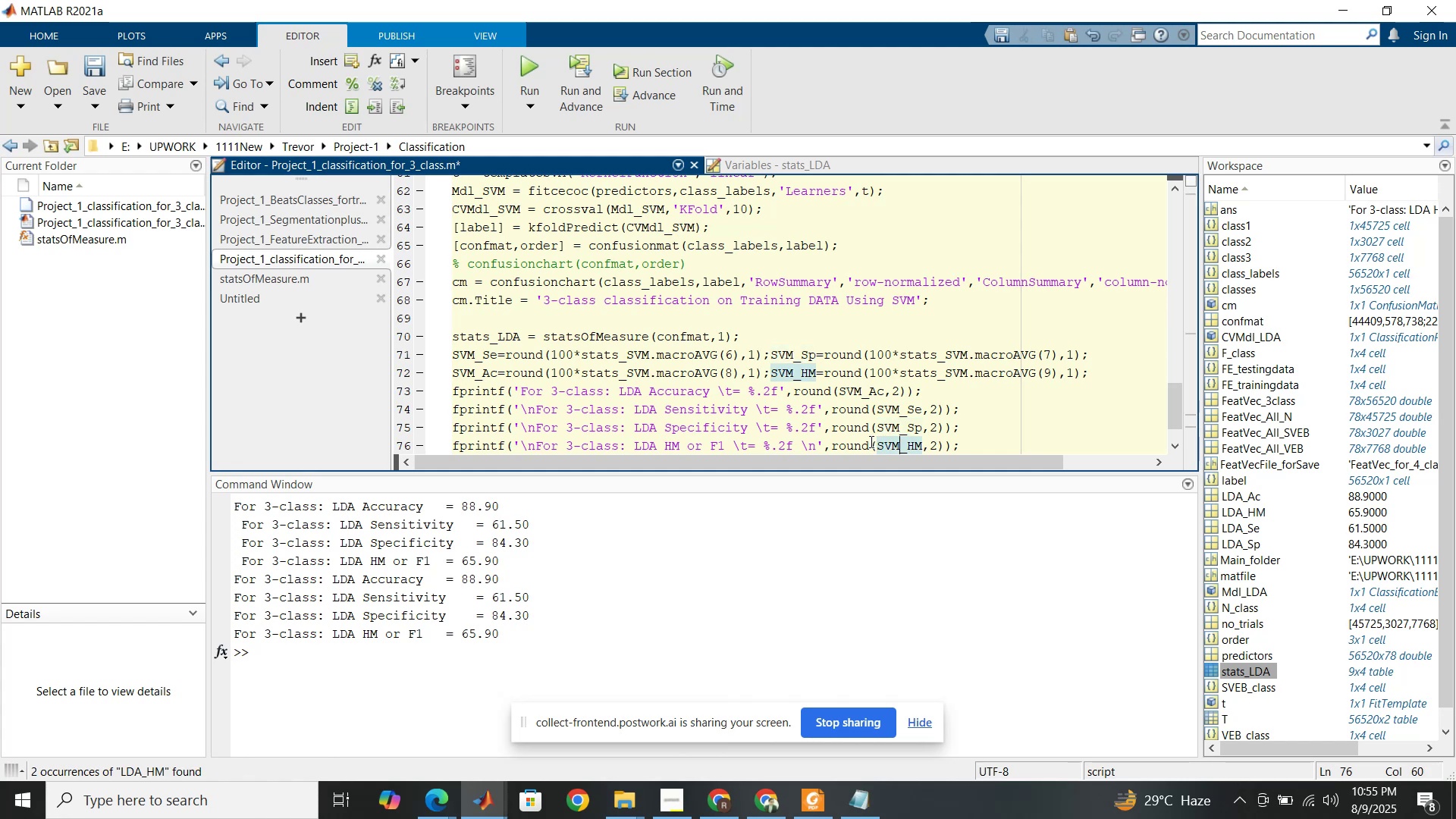 
key(Control+V)
 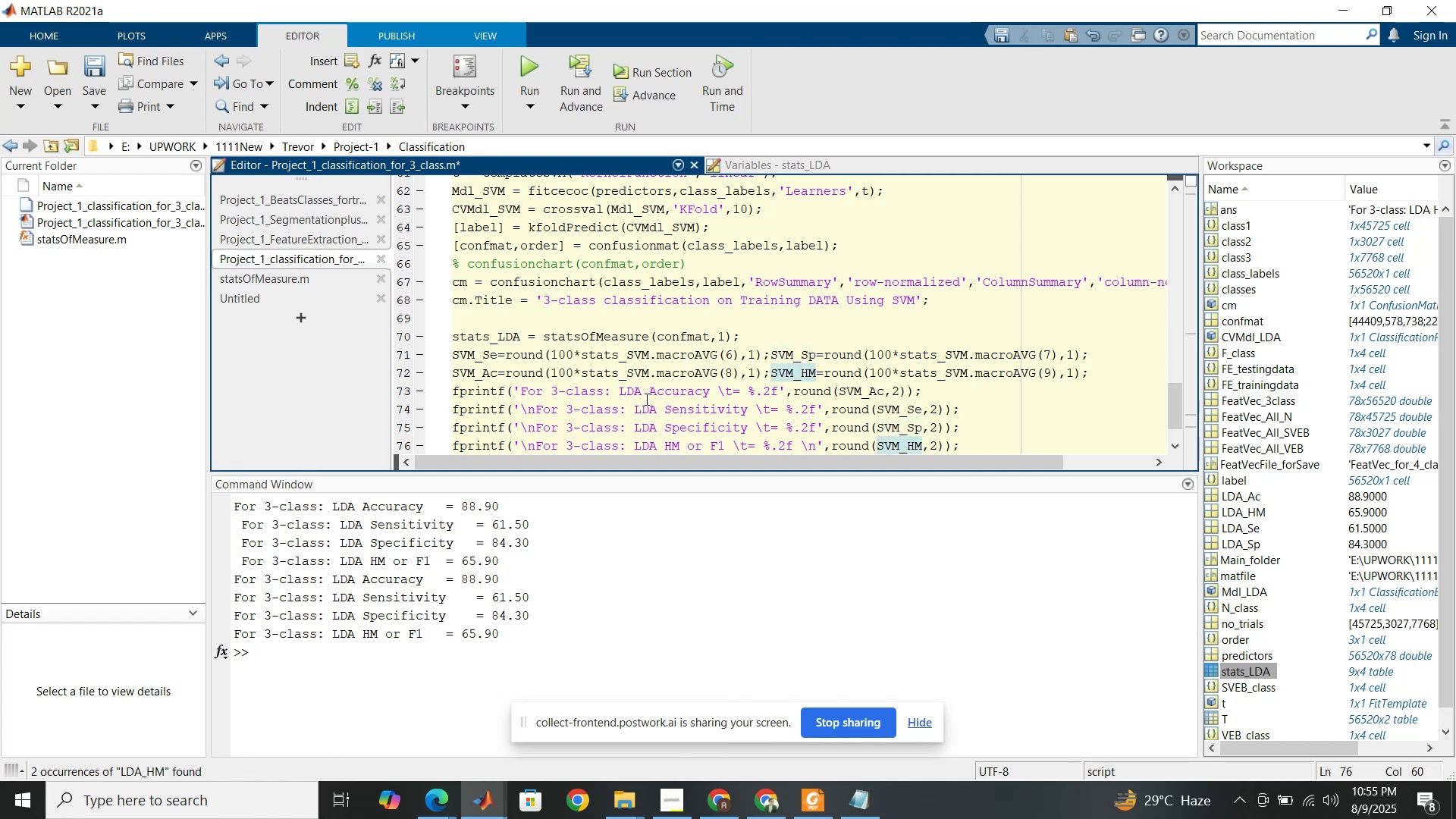 
left_click_drag(start_coordinate=[642, 394], to_coordinate=[619, 393])
 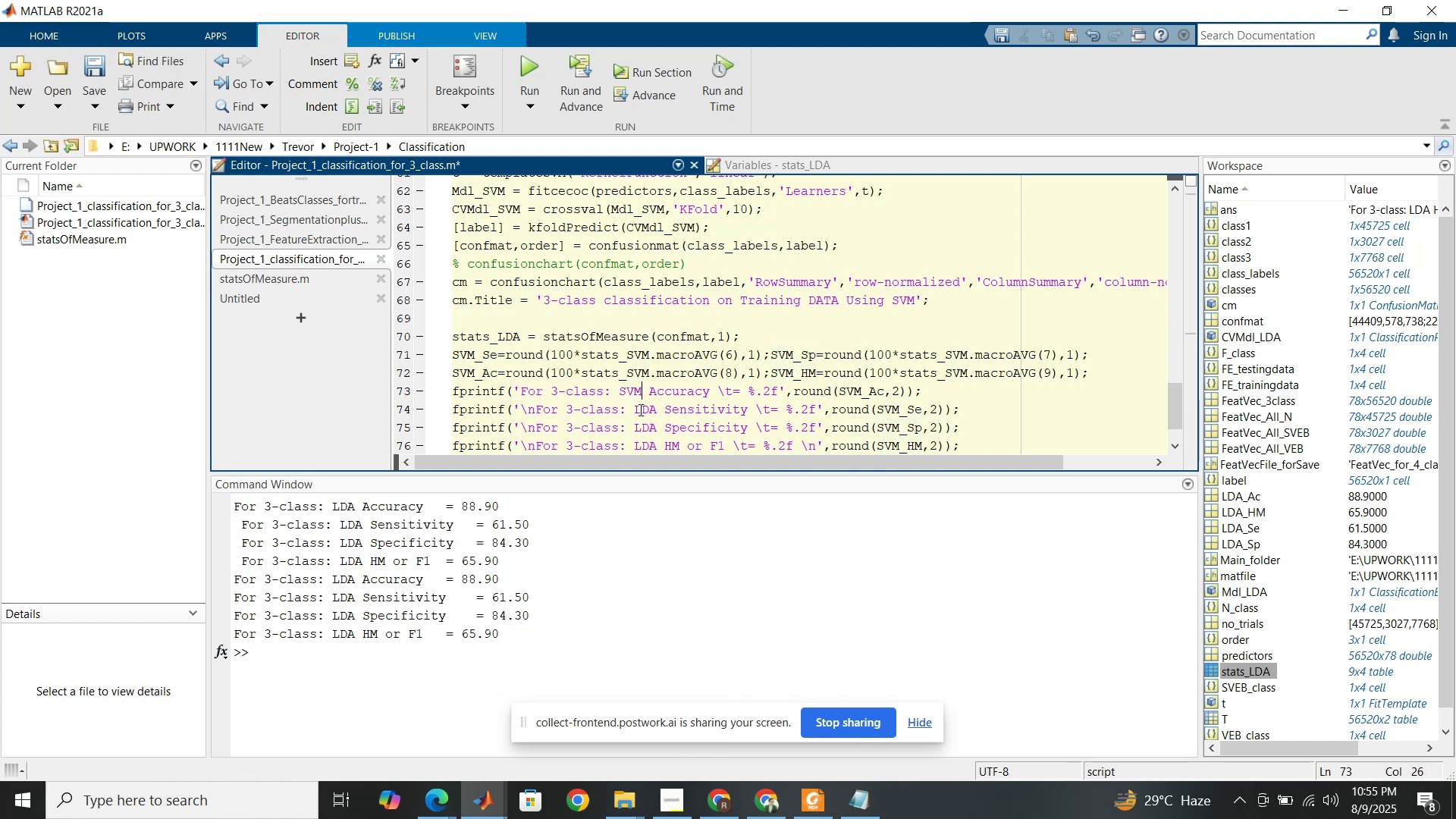 
key(Control+ControlLeft)
 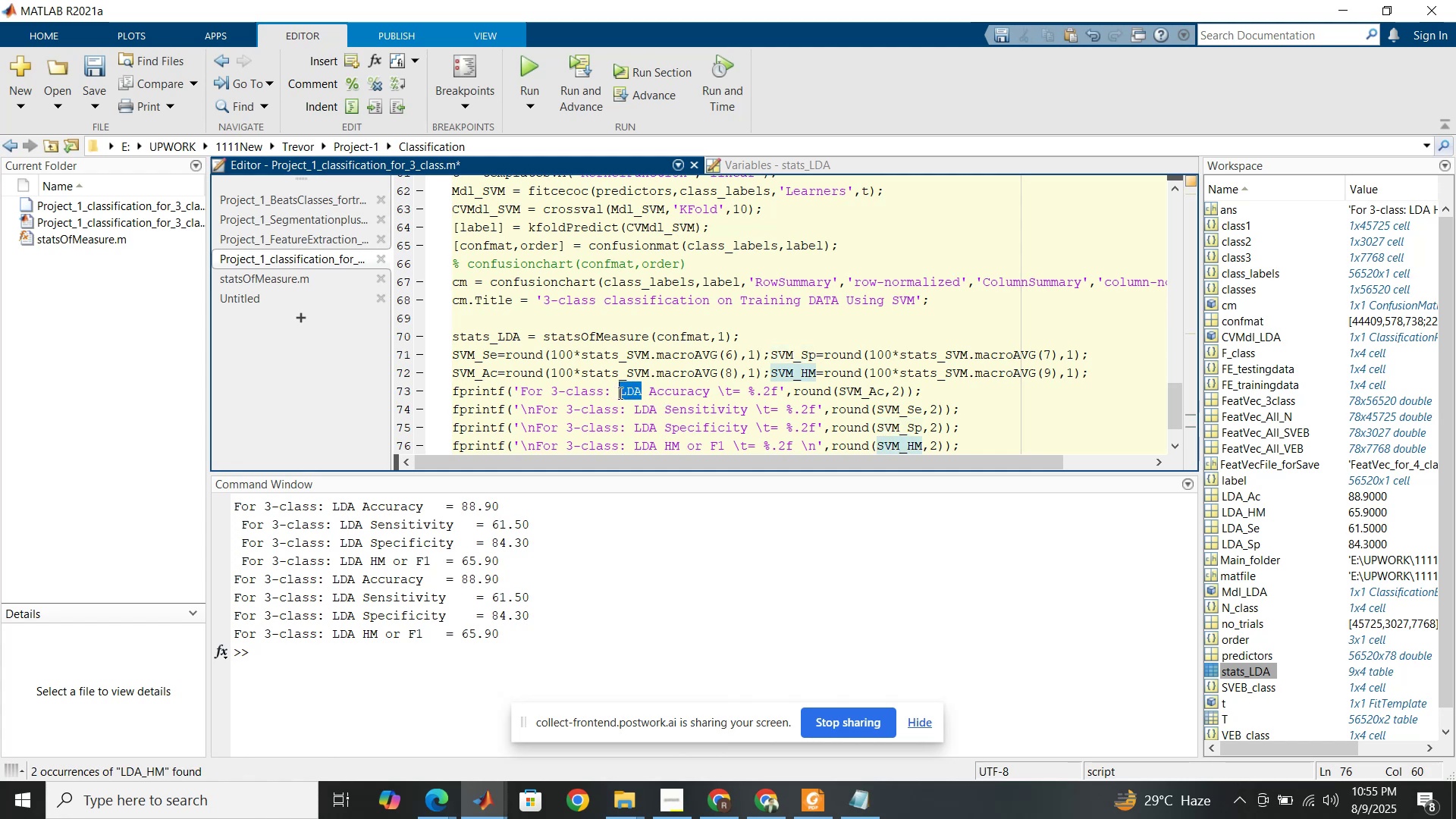 
key(Control+ControlLeft)
 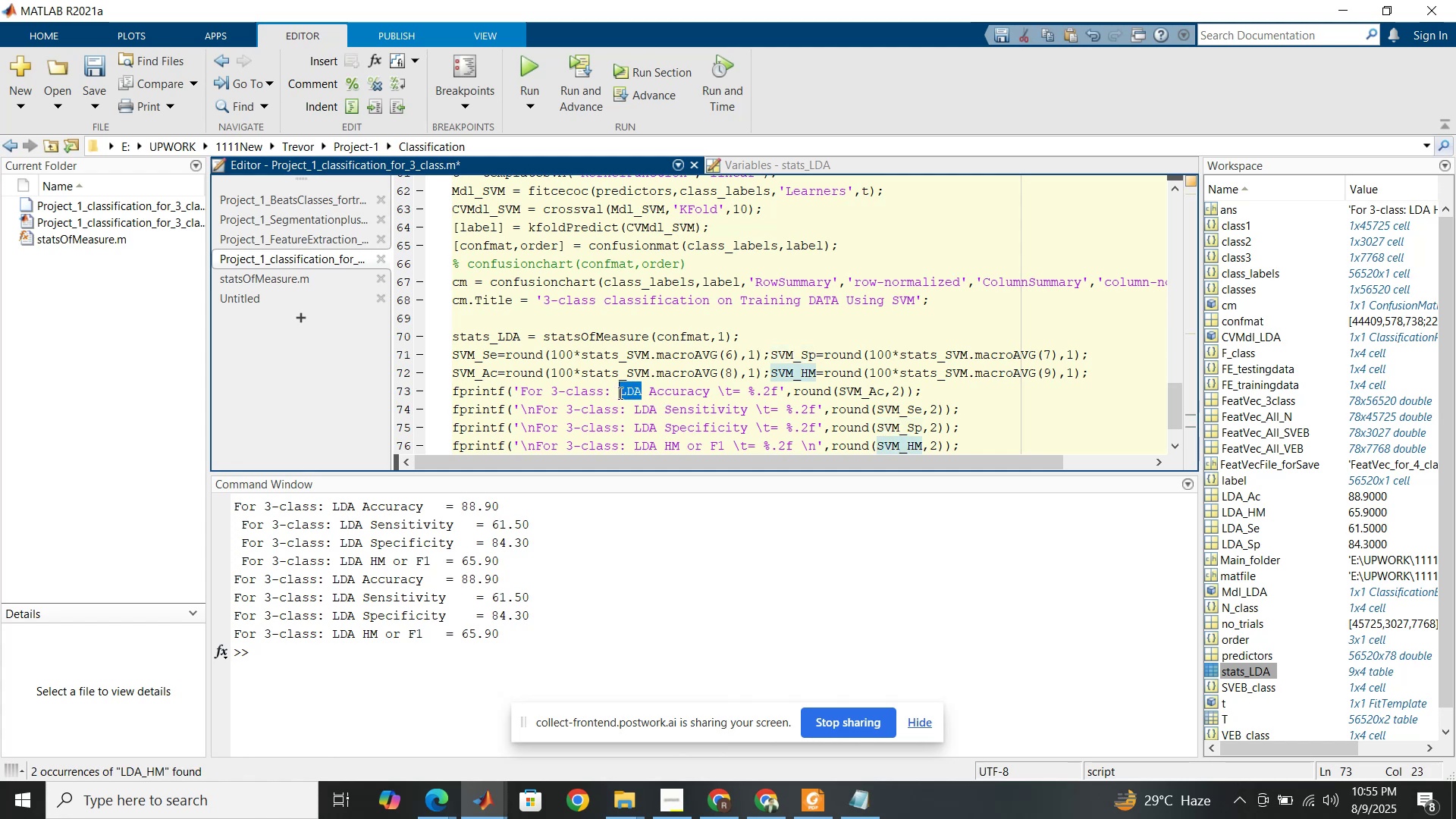 
key(Control+V)
 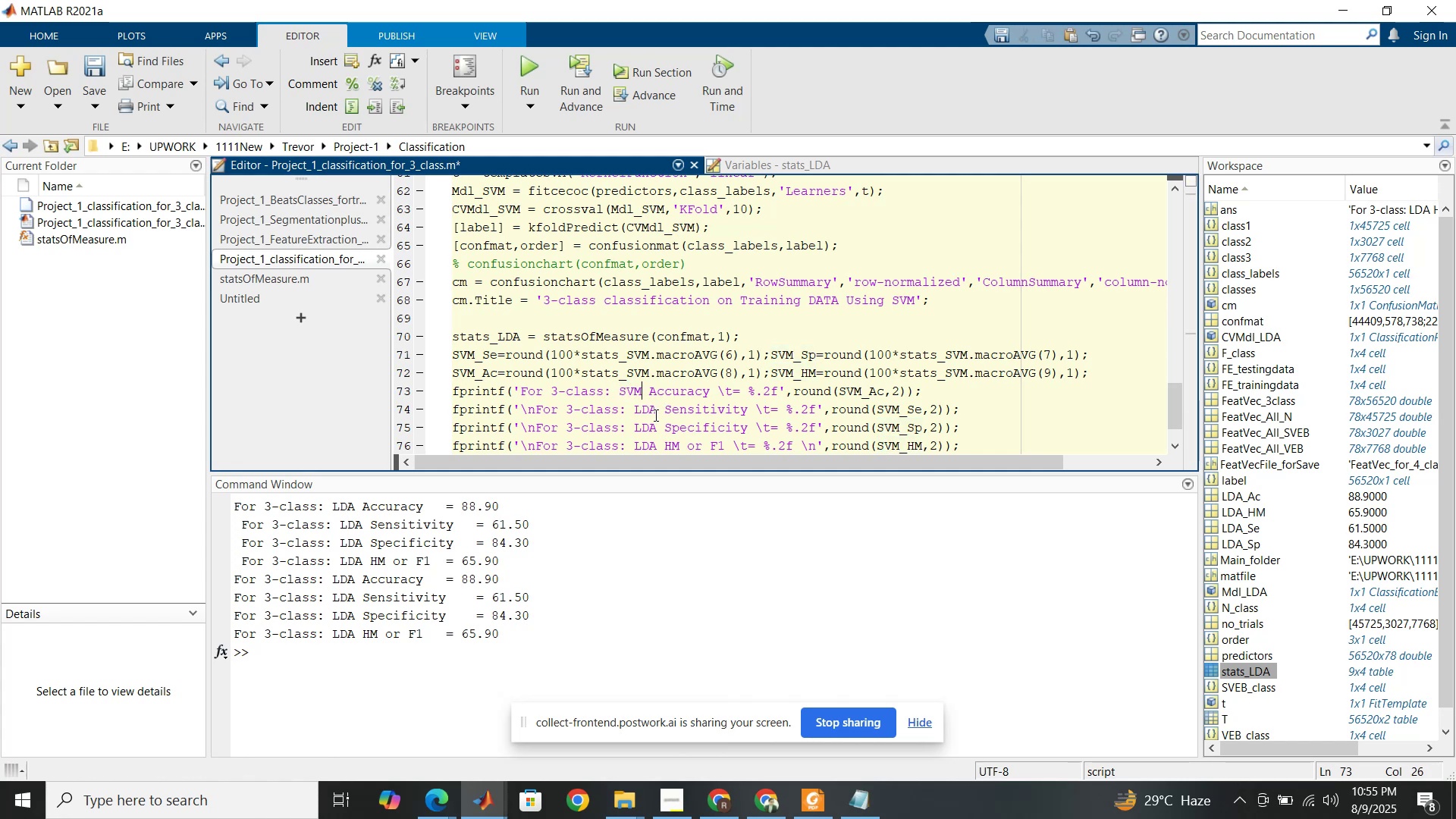 
left_click_drag(start_coordinate=[654, 415], to_coordinate=[633, 411])
 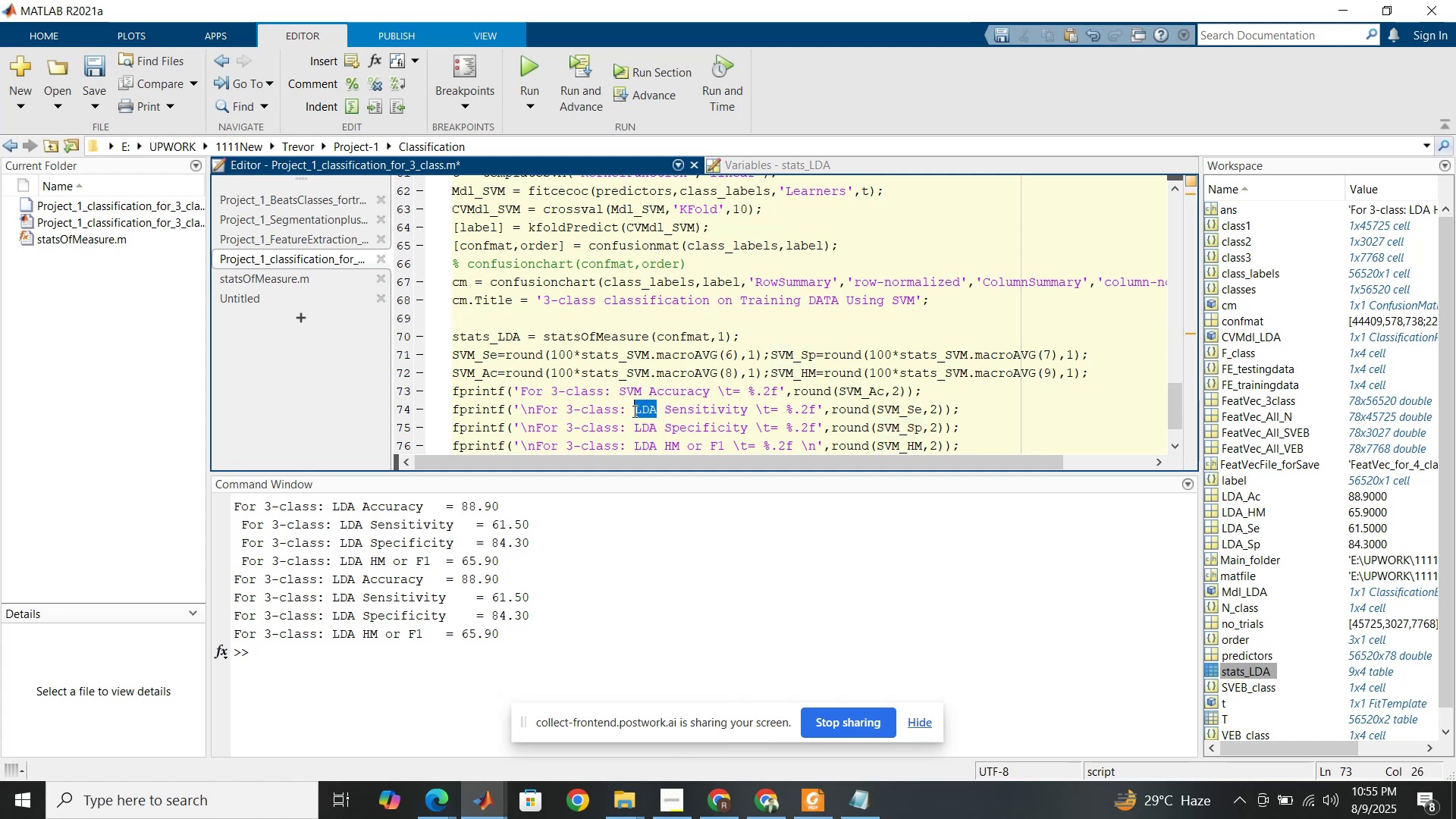 
key(Control+ControlLeft)
 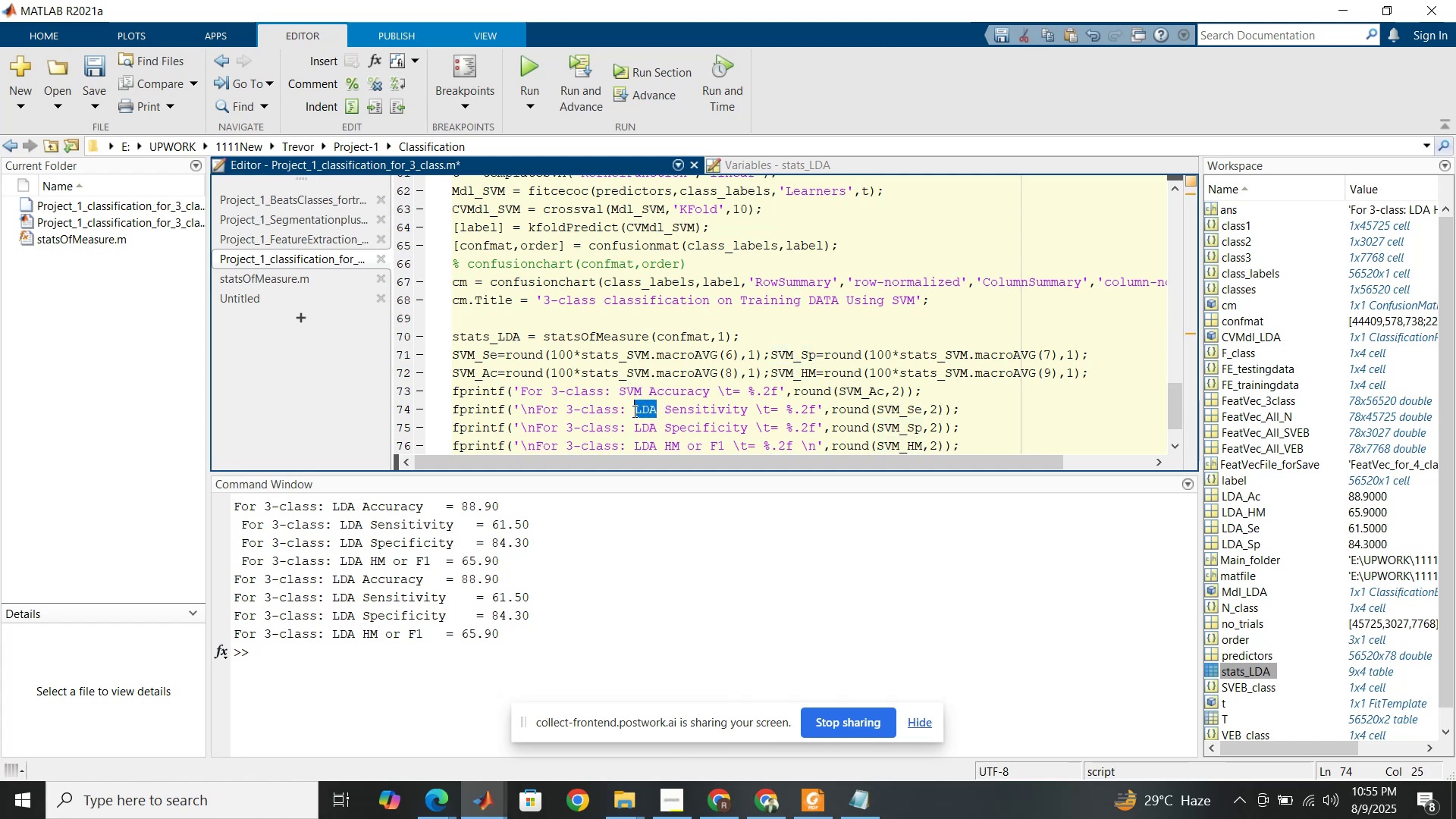 
key(Control+V)
 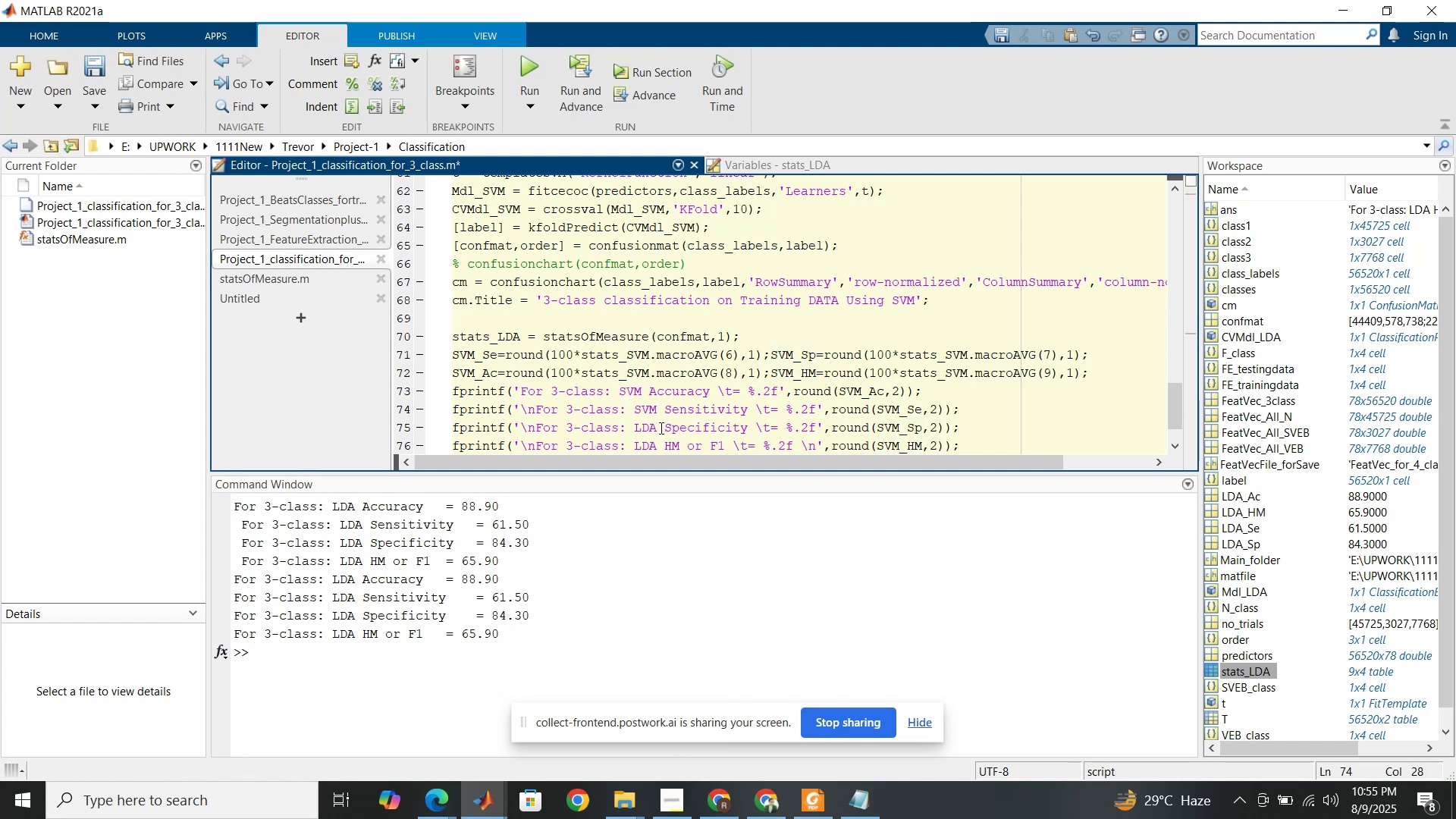 
left_click_drag(start_coordinate=[654, 424], to_coordinate=[635, 426])
 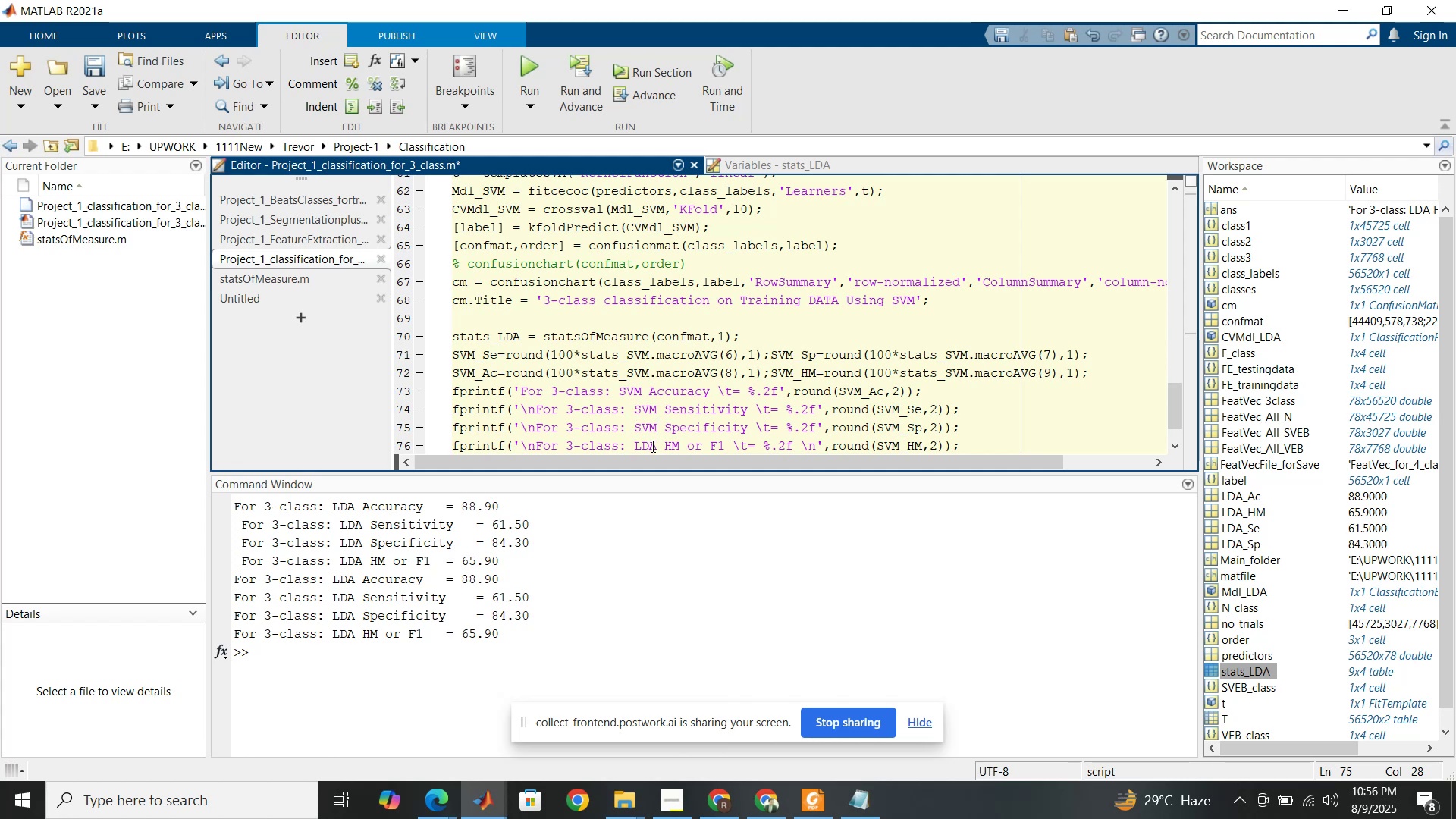 
key(Control+ControlLeft)
 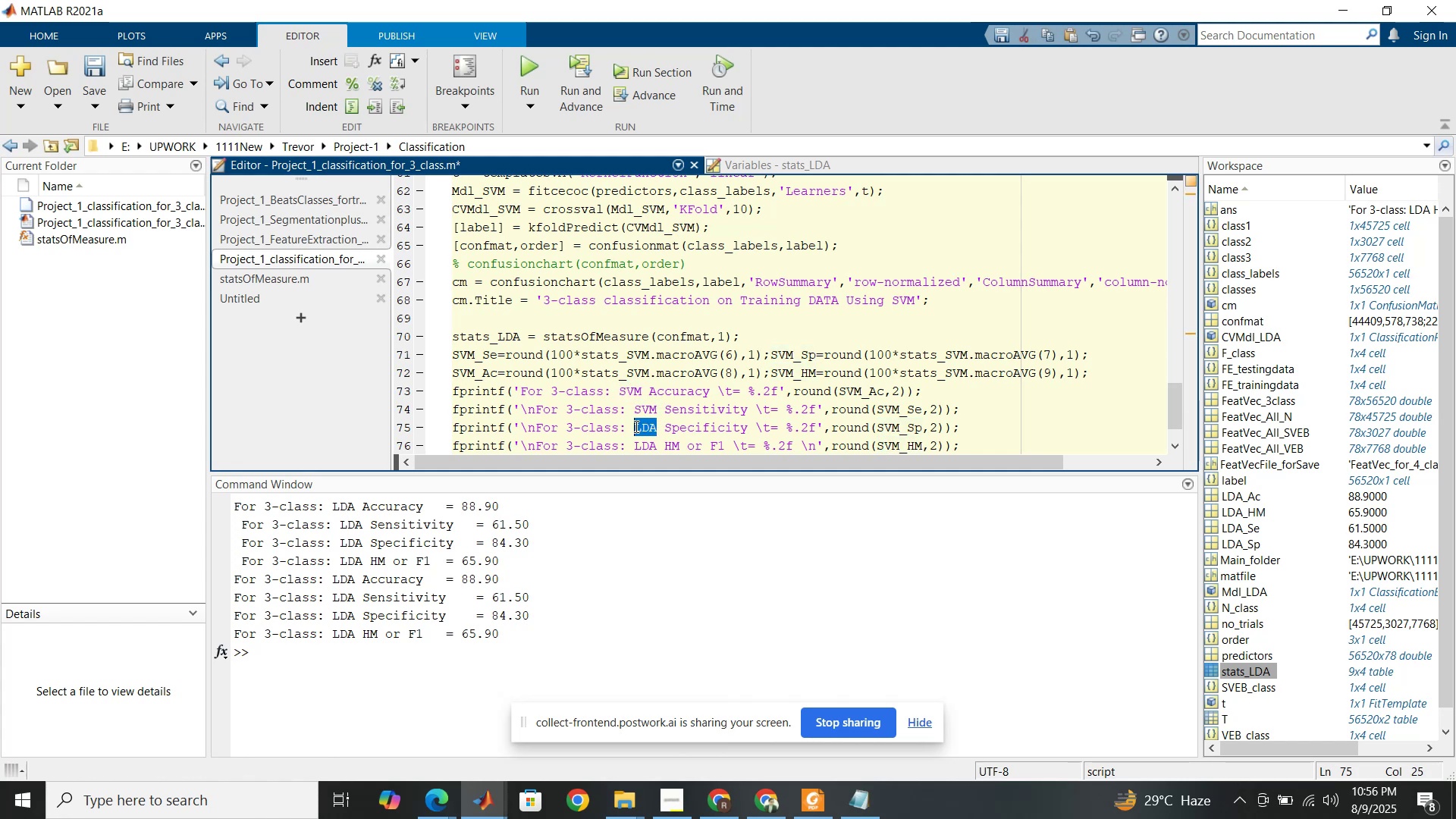 
key(Control+V)
 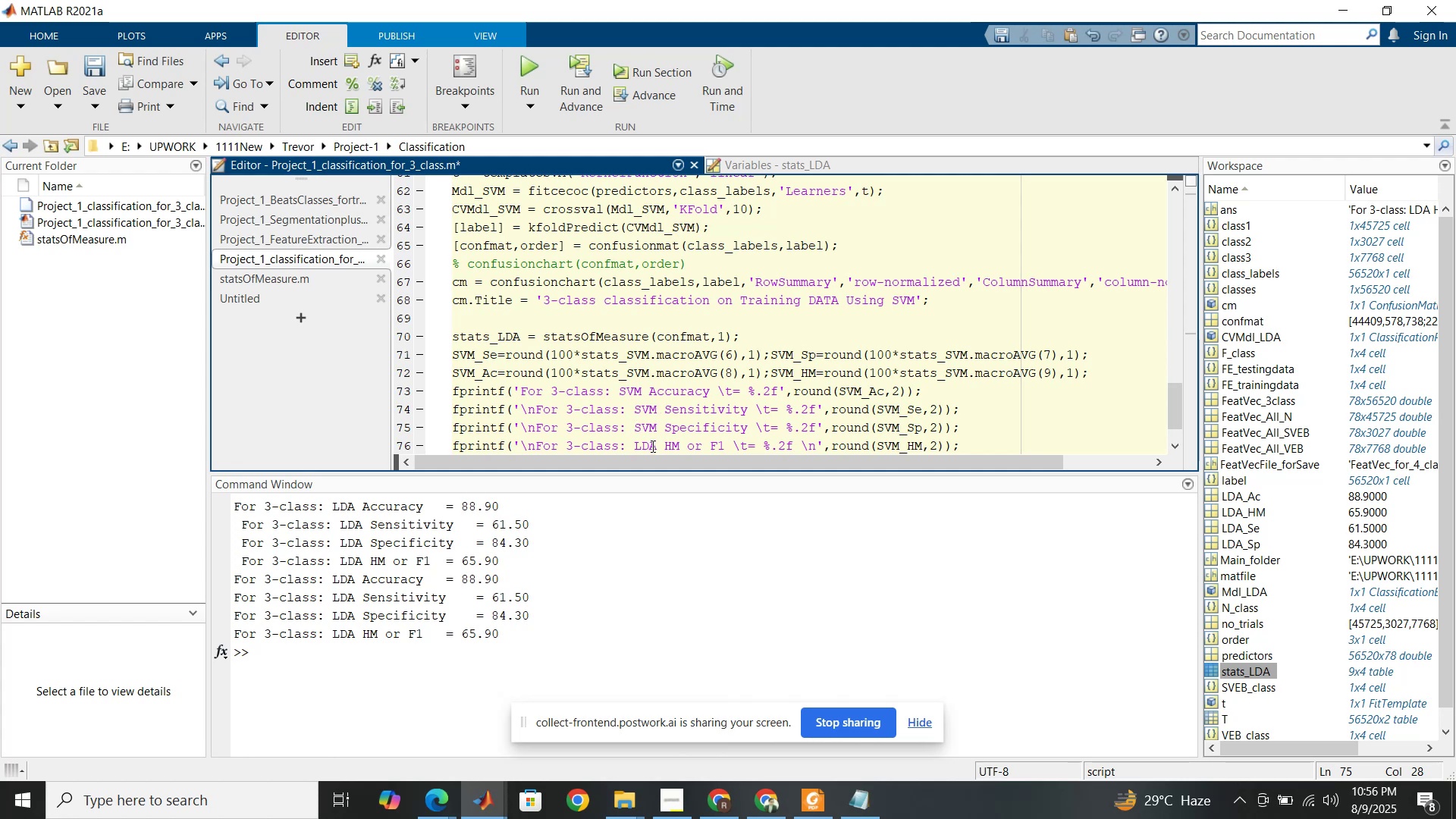 
left_click_drag(start_coordinate=[654, 446], to_coordinate=[637, 446])
 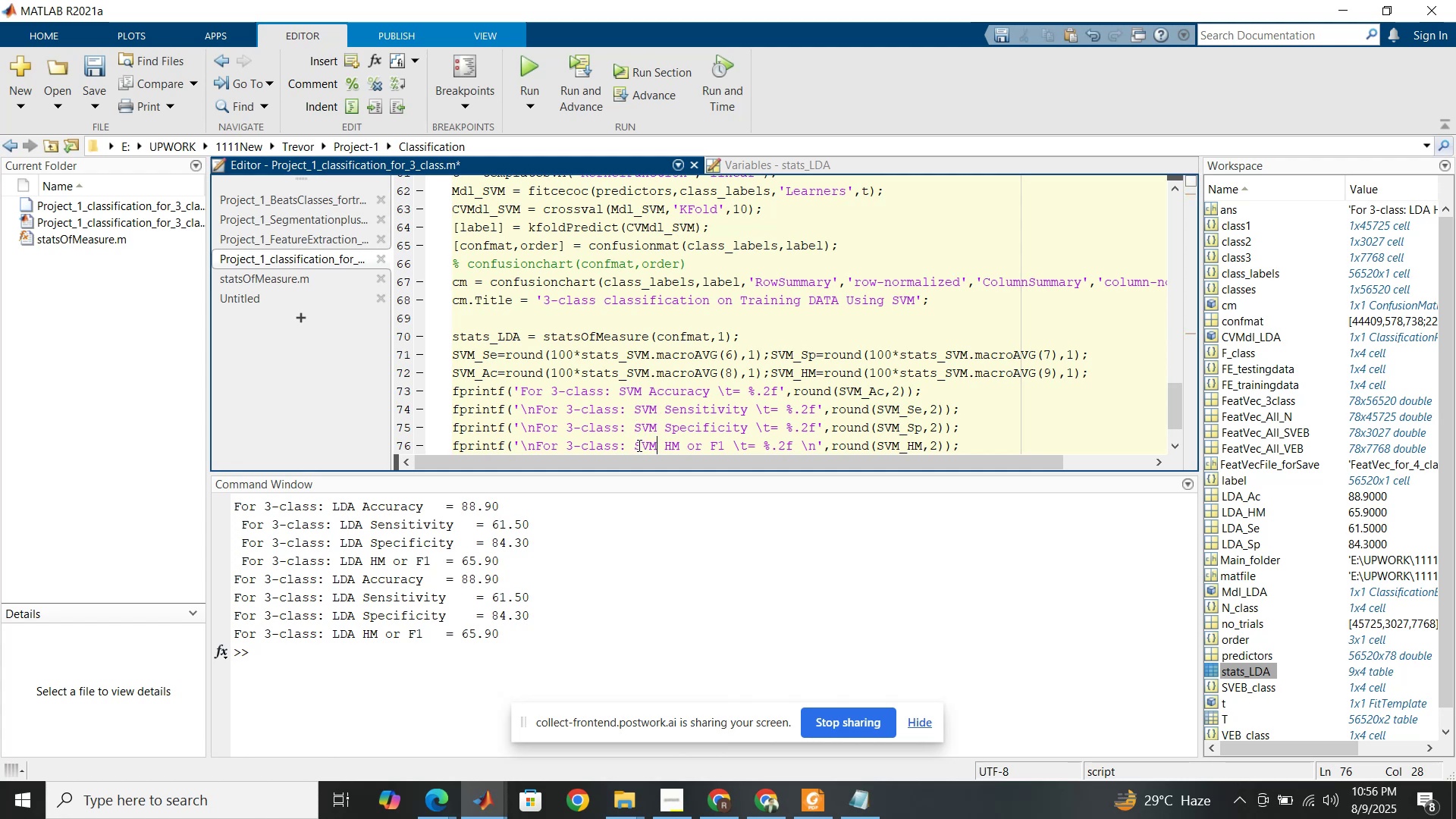 
key(Control+V)
 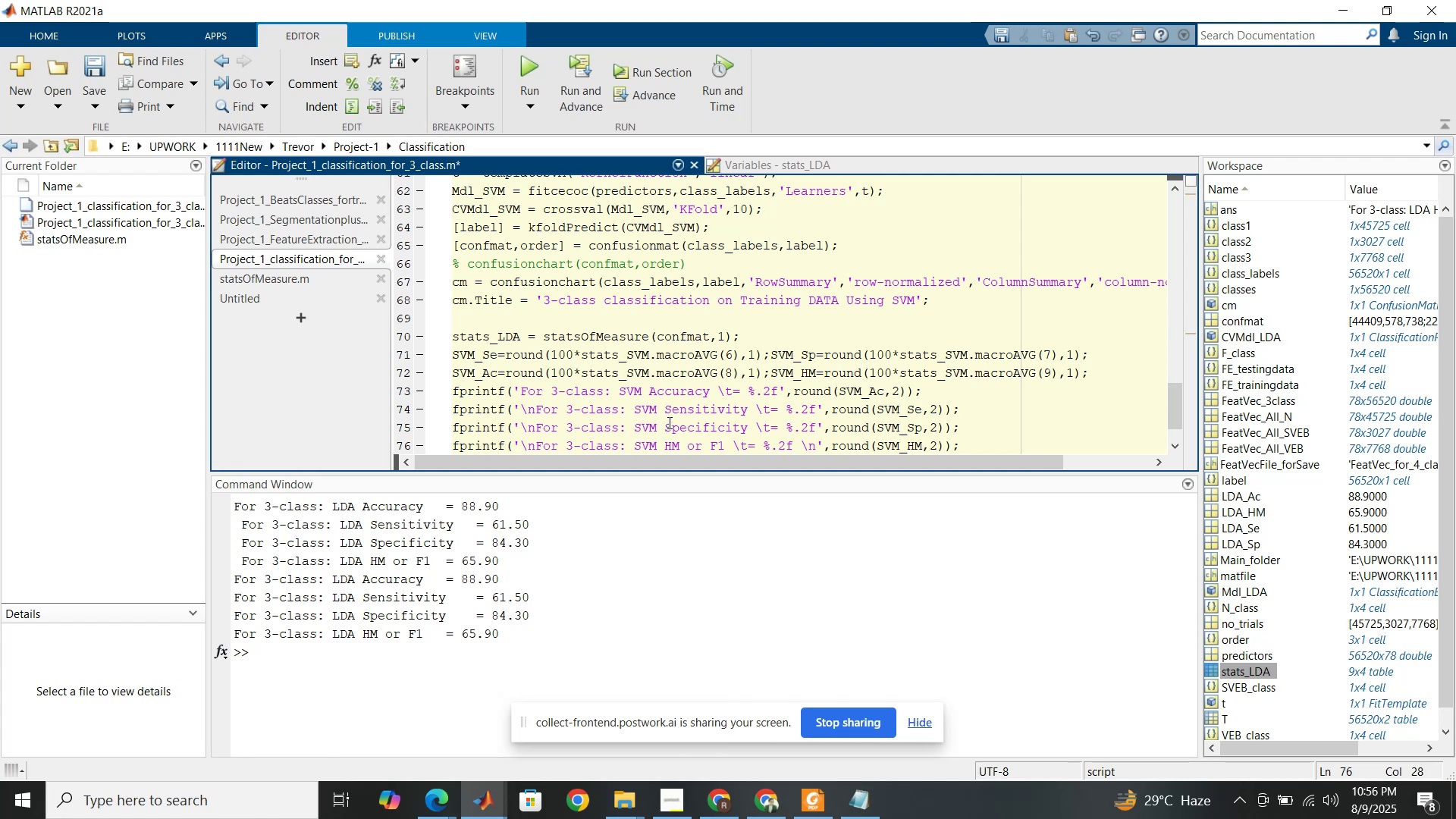 
scroll: coordinate [673, 414], scroll_direction: down, amount: 1.0
 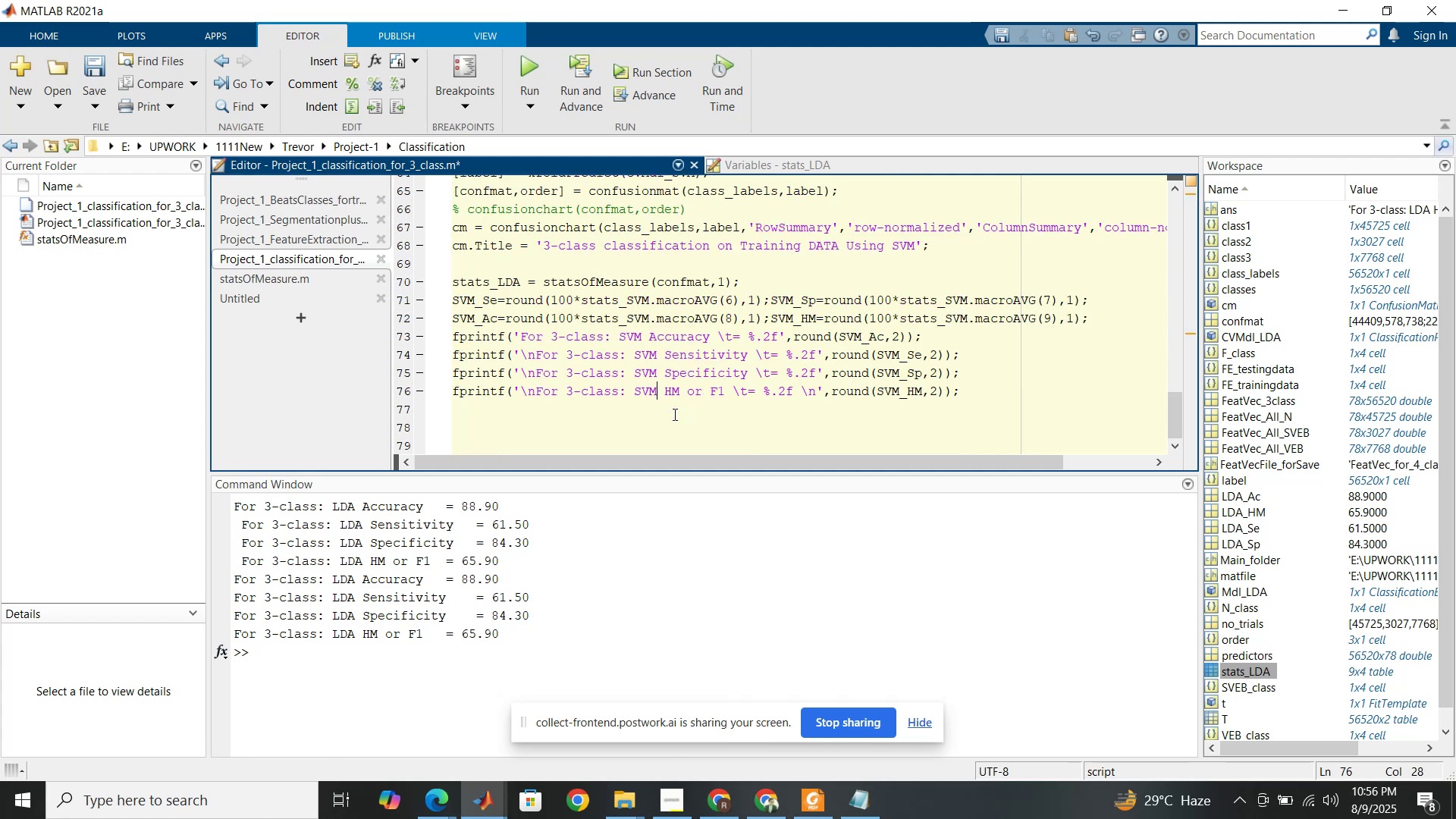 
left_click([632, 433])
 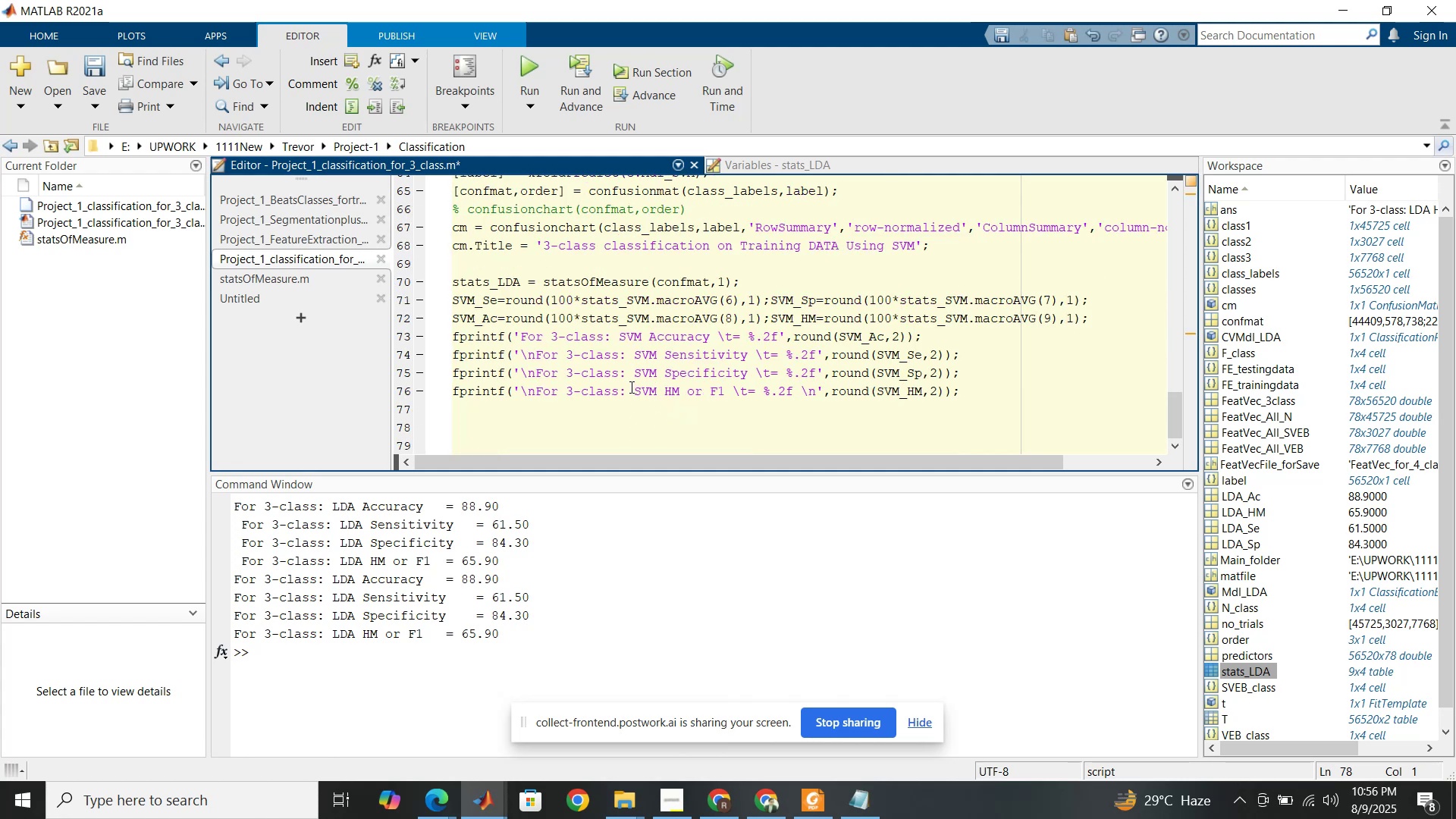 
scroll: coordinate [630, 387], scroll_direction: up, amount: 2.0
 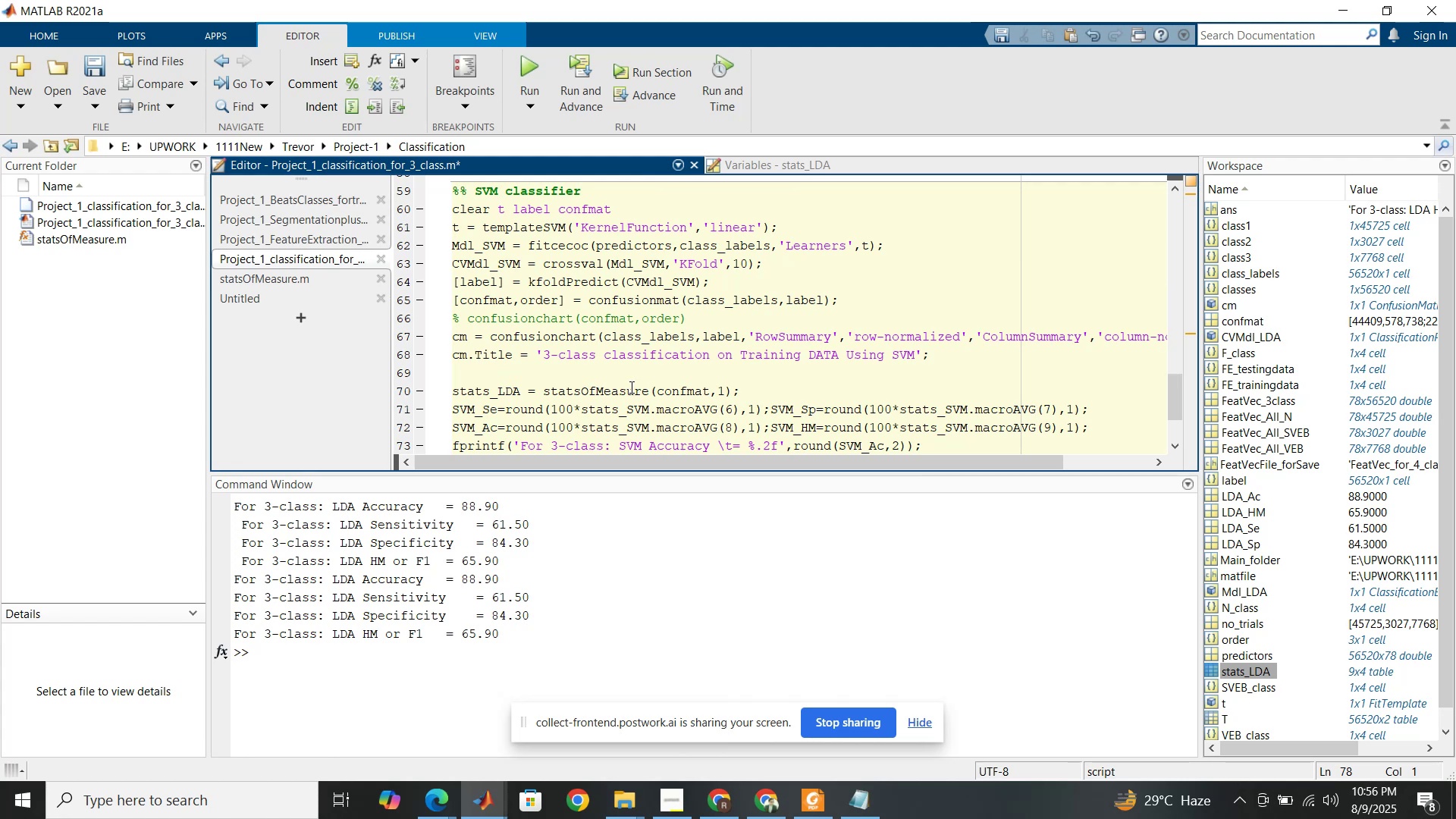 
wait(5.74)
 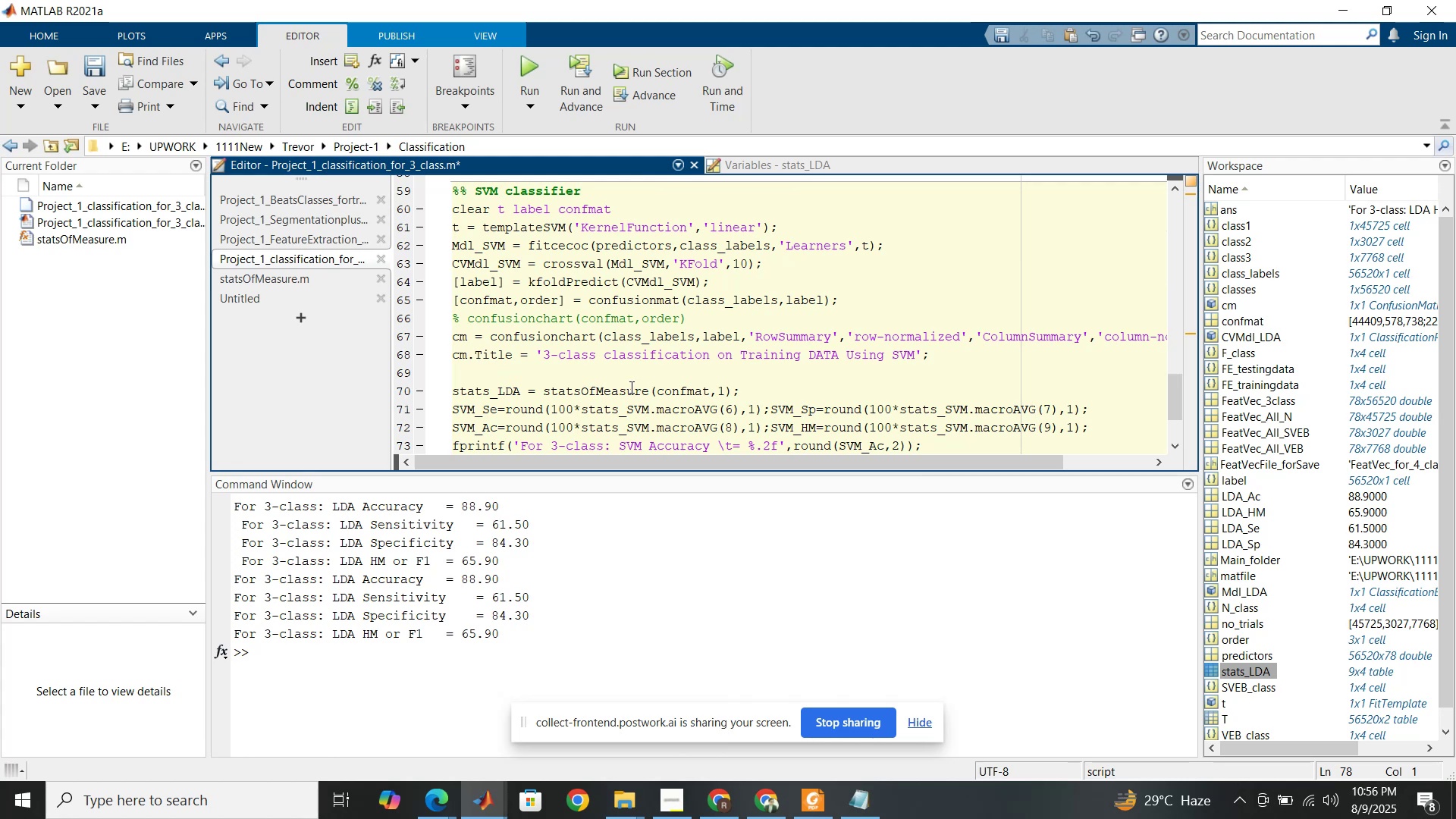 
left_click([630, 387])
 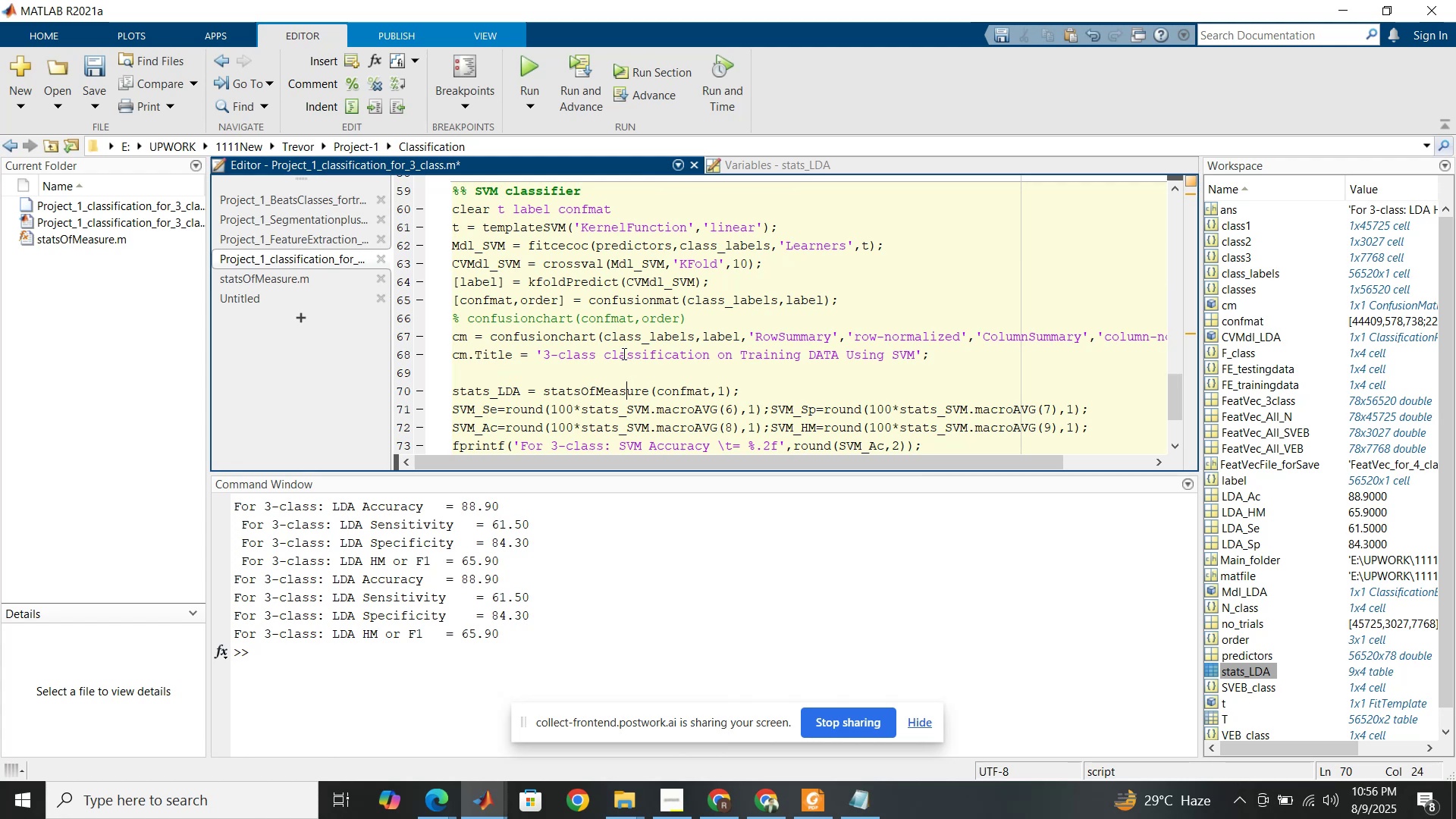 
scroll: coordinate [623, 353], scroll_direction: up, amount: 25.0
 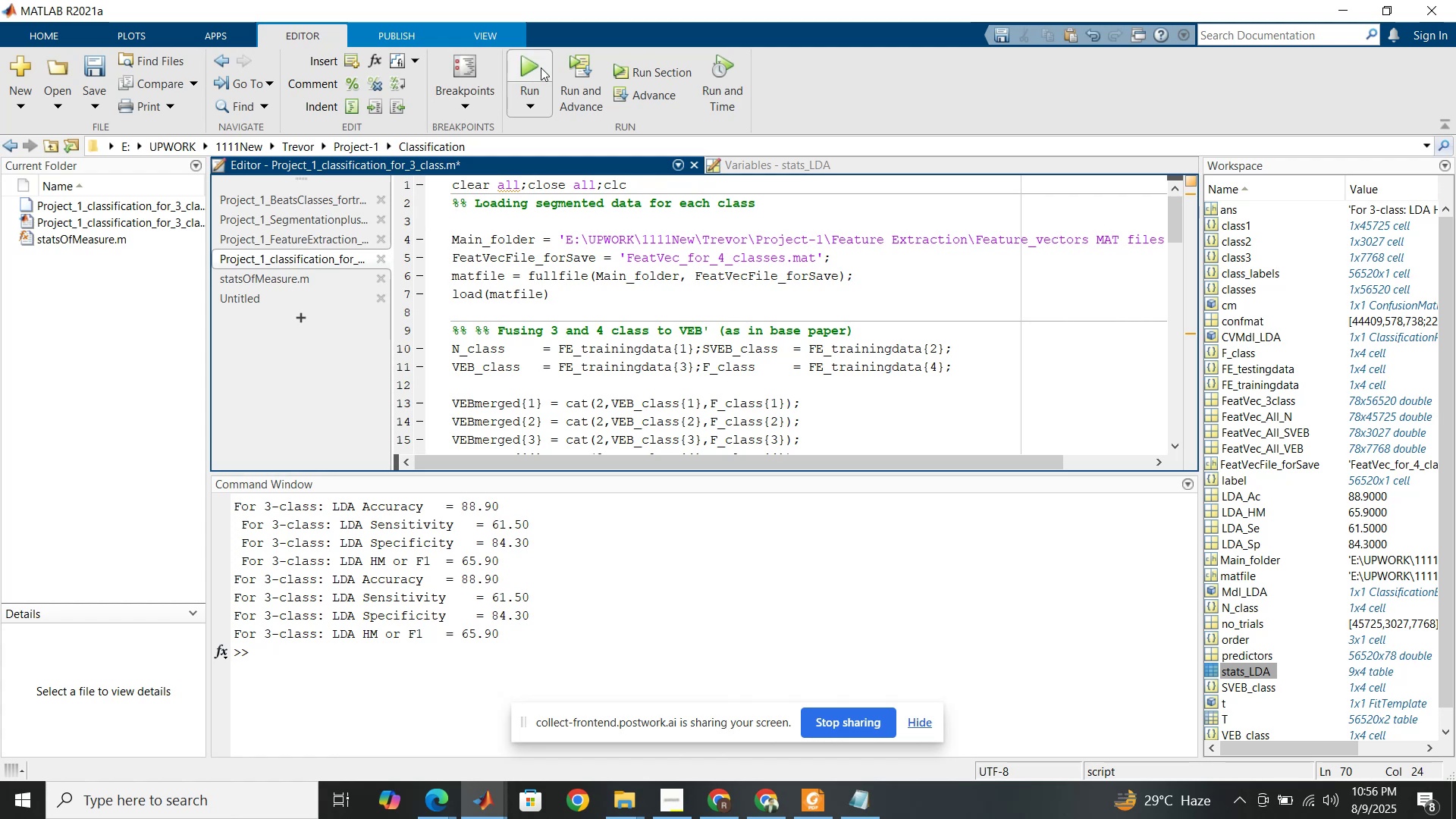 
left_click([541, 67])
 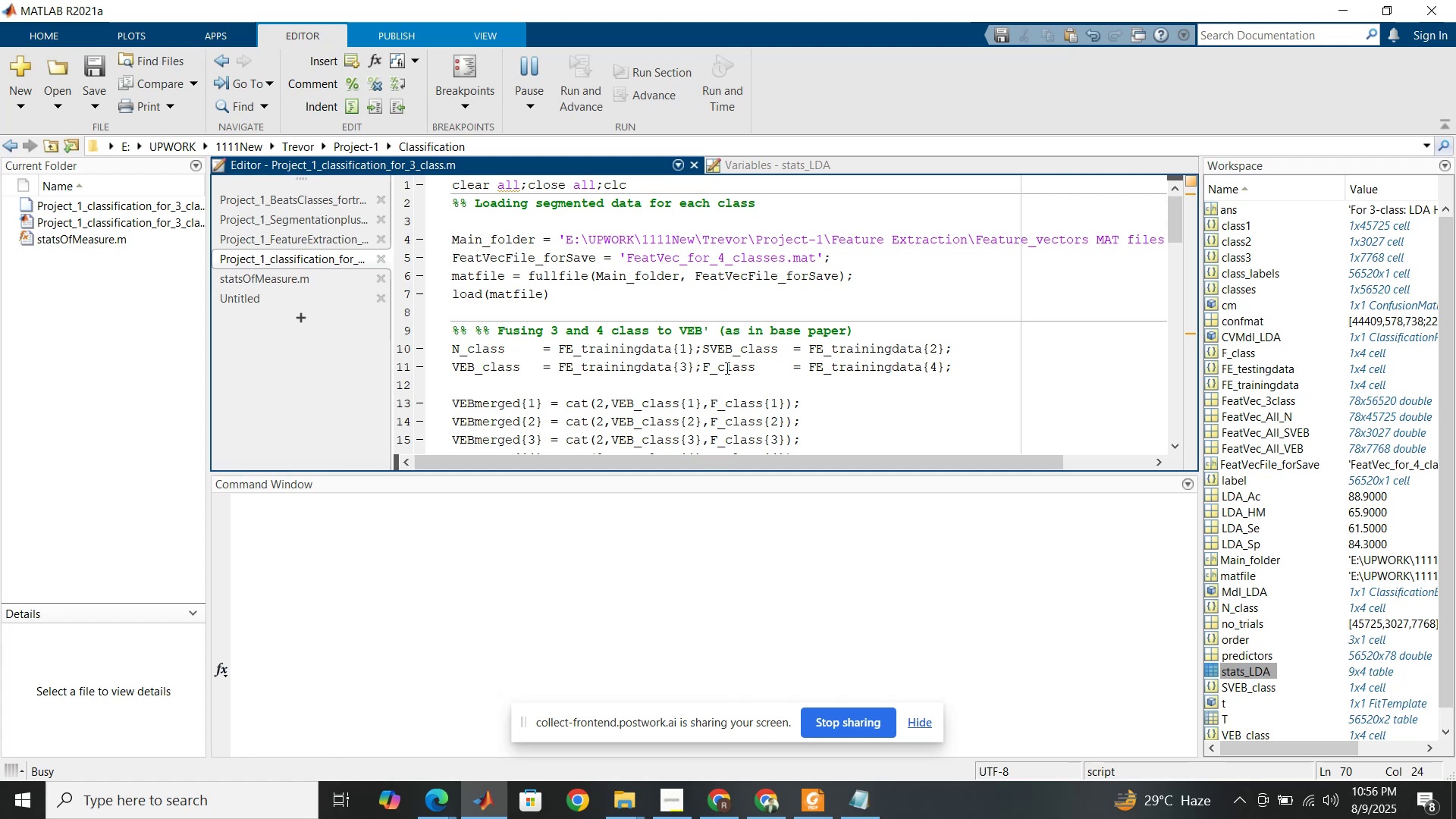 
wait(17.65)
 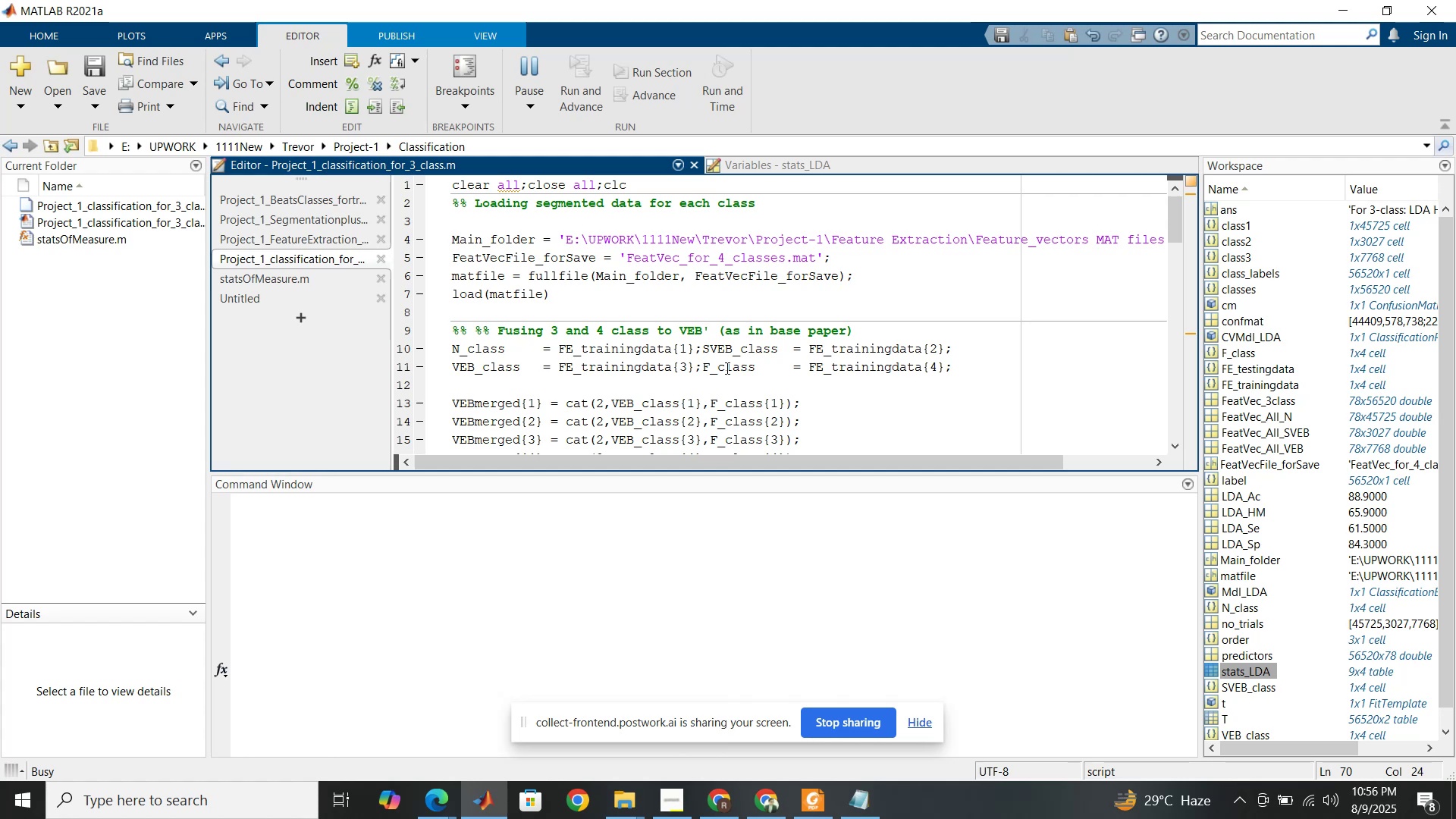 
scroll: coordinate [579, 587], scroll_direction: up, amount: 2.0
 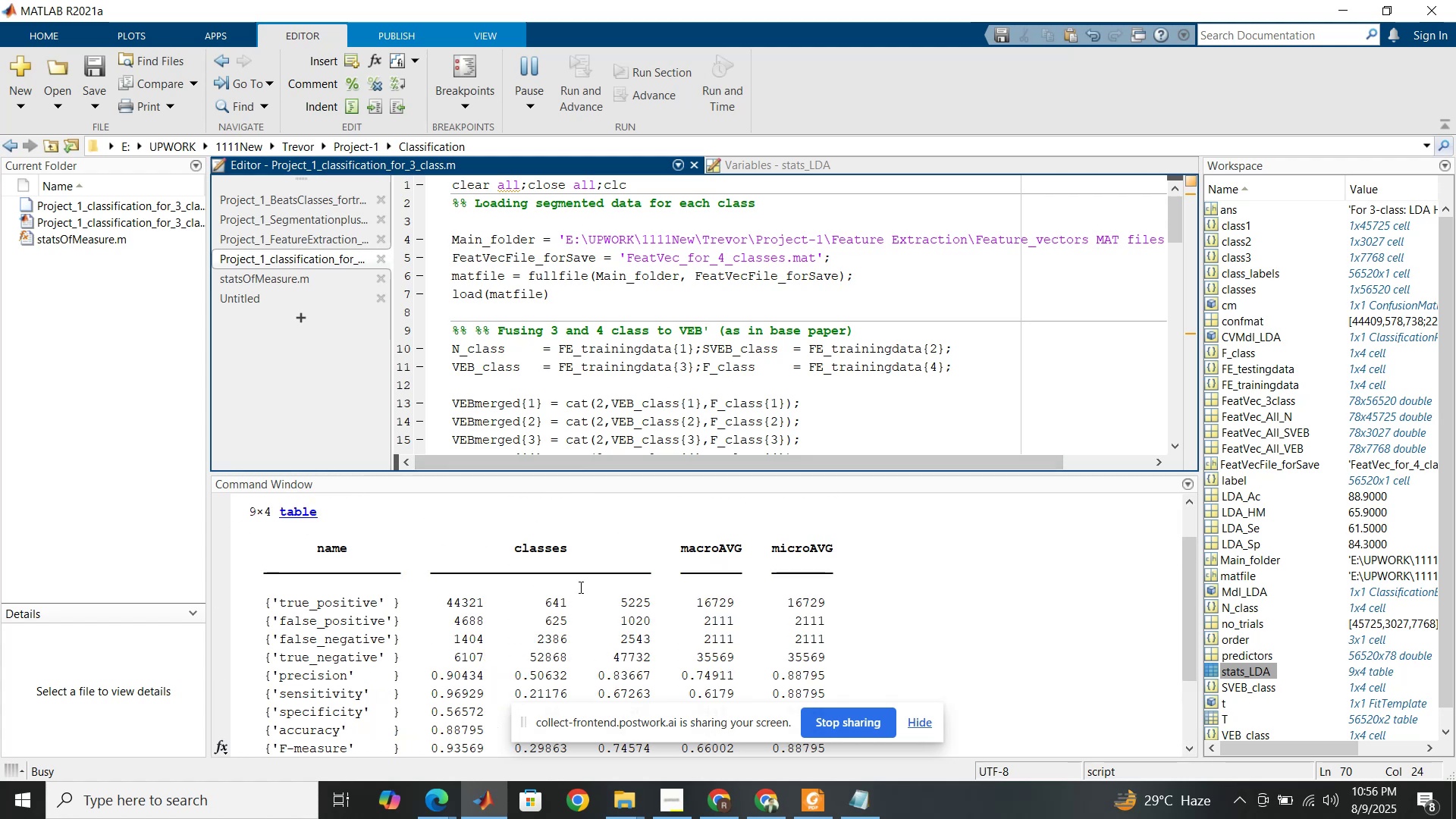 
scroll: coordinate [579, 587], scroll_direction: down, amount: 4.0
 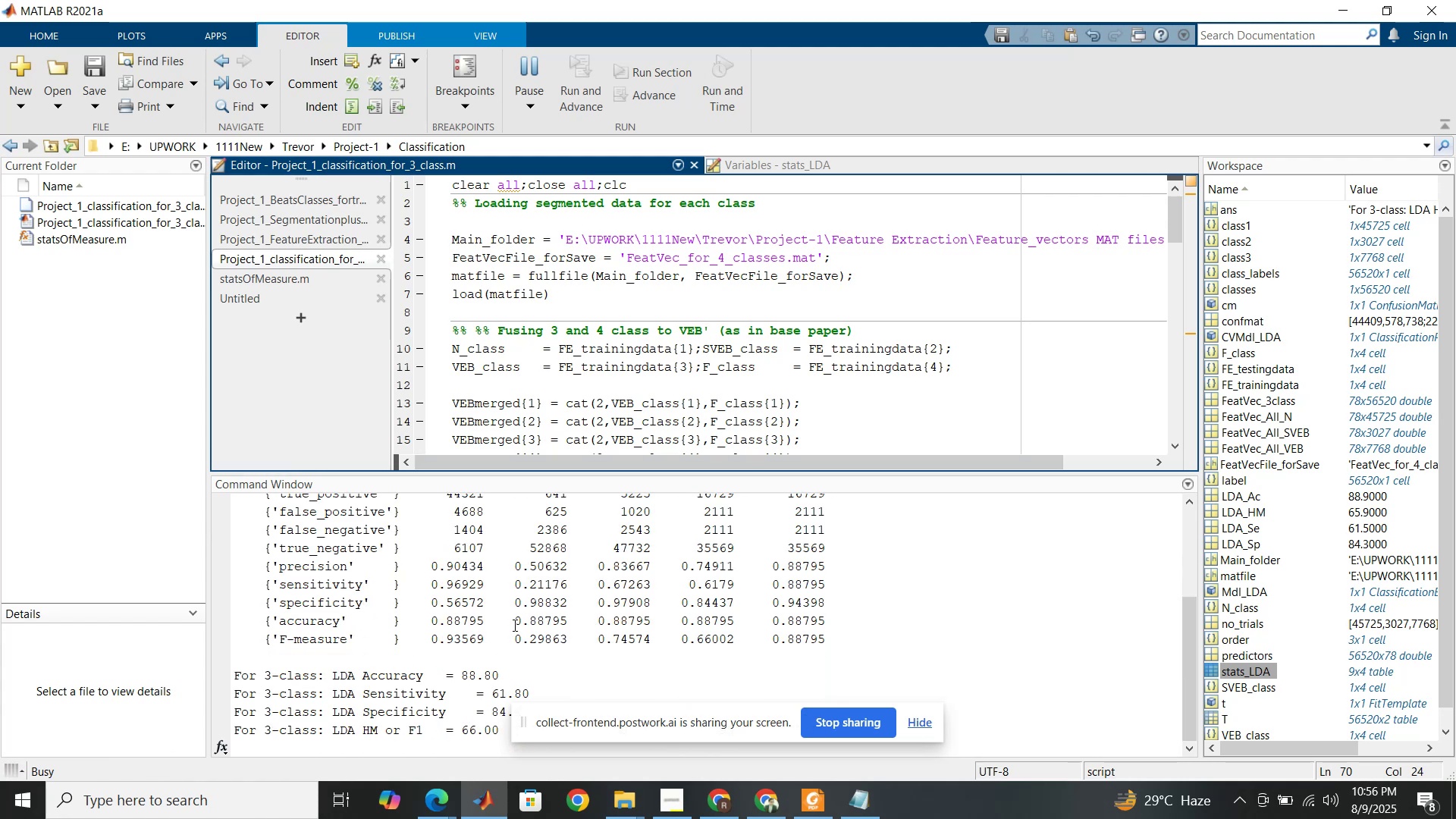 
wait(13.55)
 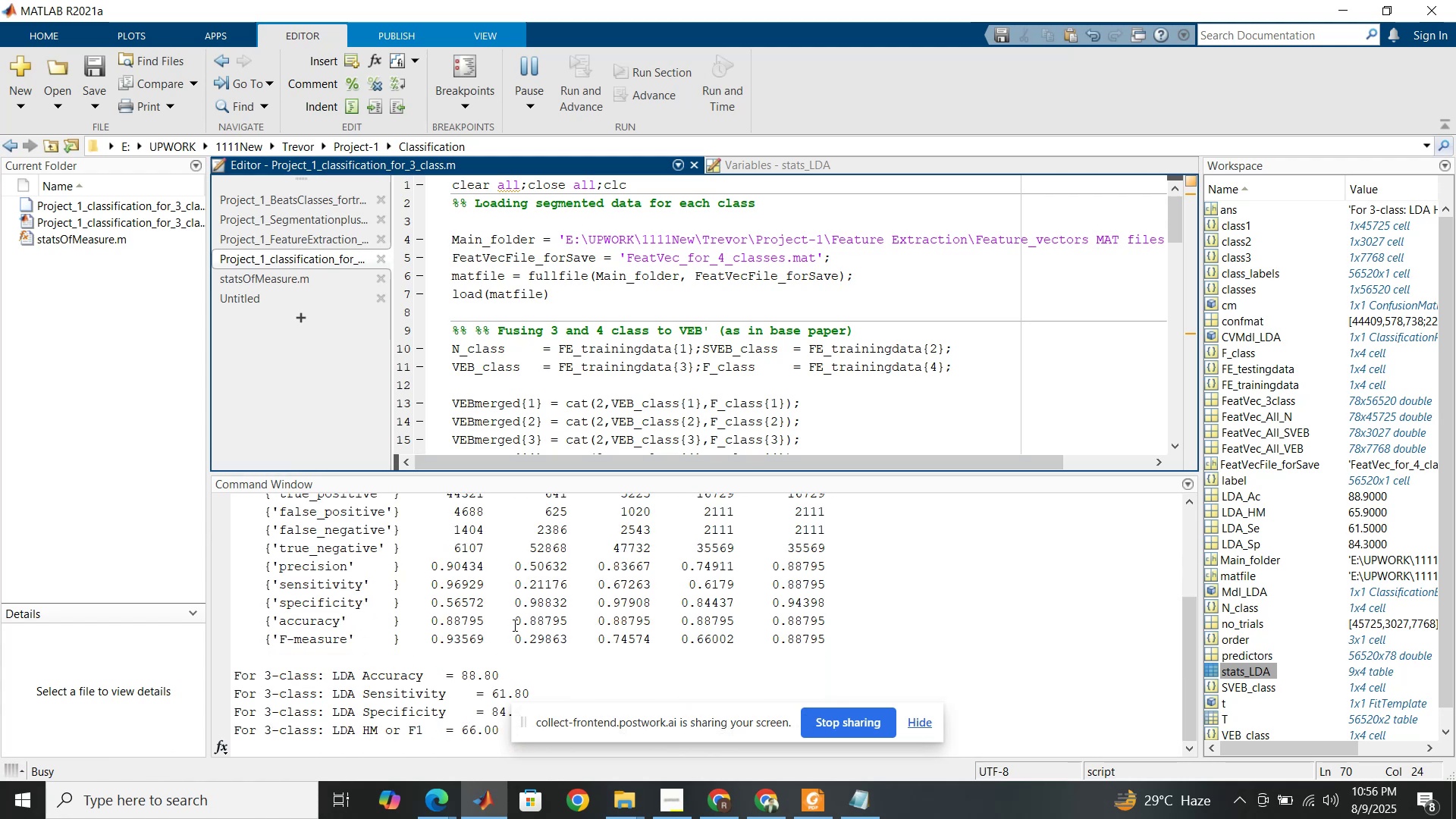 
left_click([862, 803])
 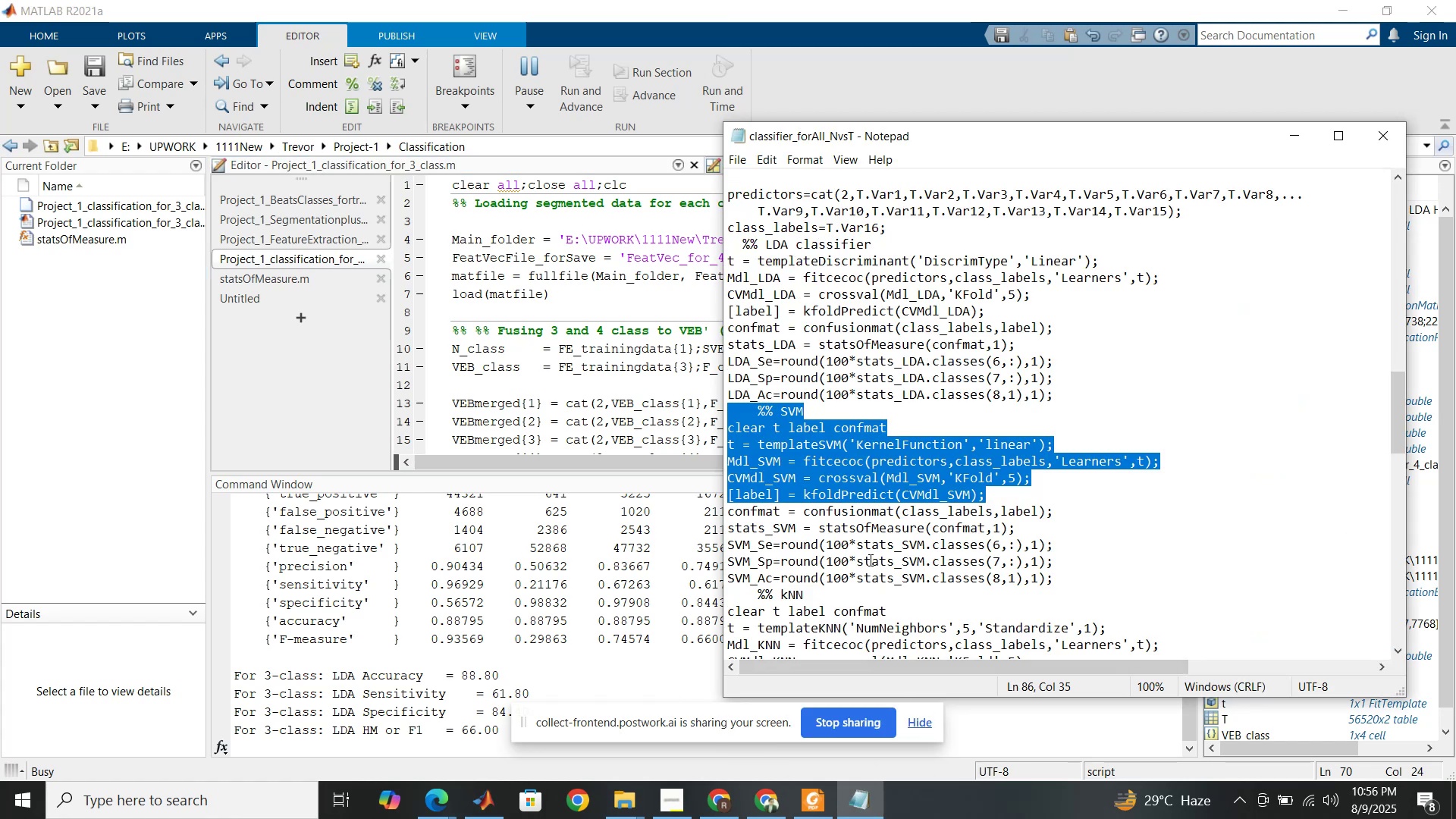 
scroll: coordinate [869, 560], scroll_direction: down, amount: 1.0
 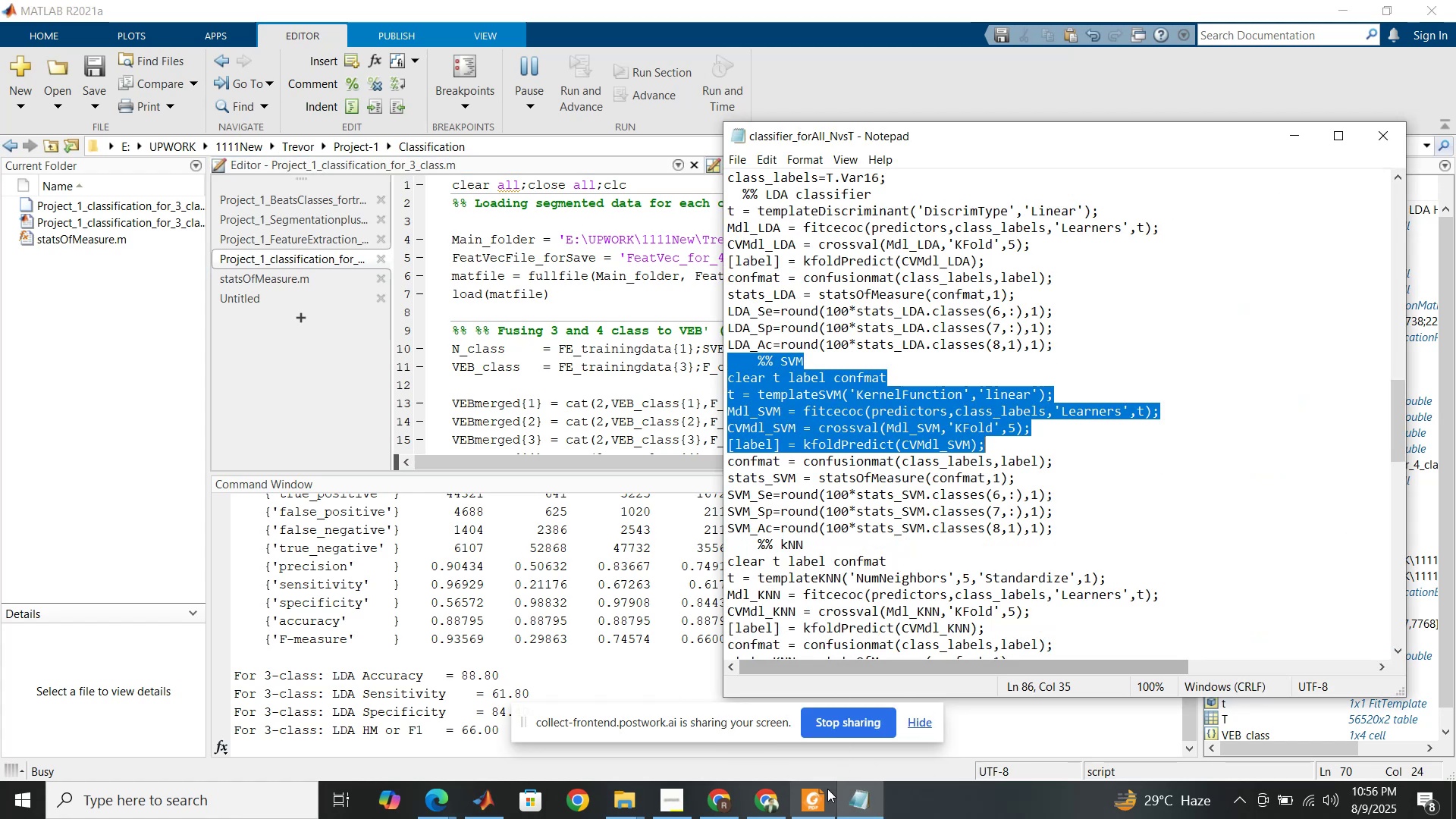 
left_click([819, 795])
 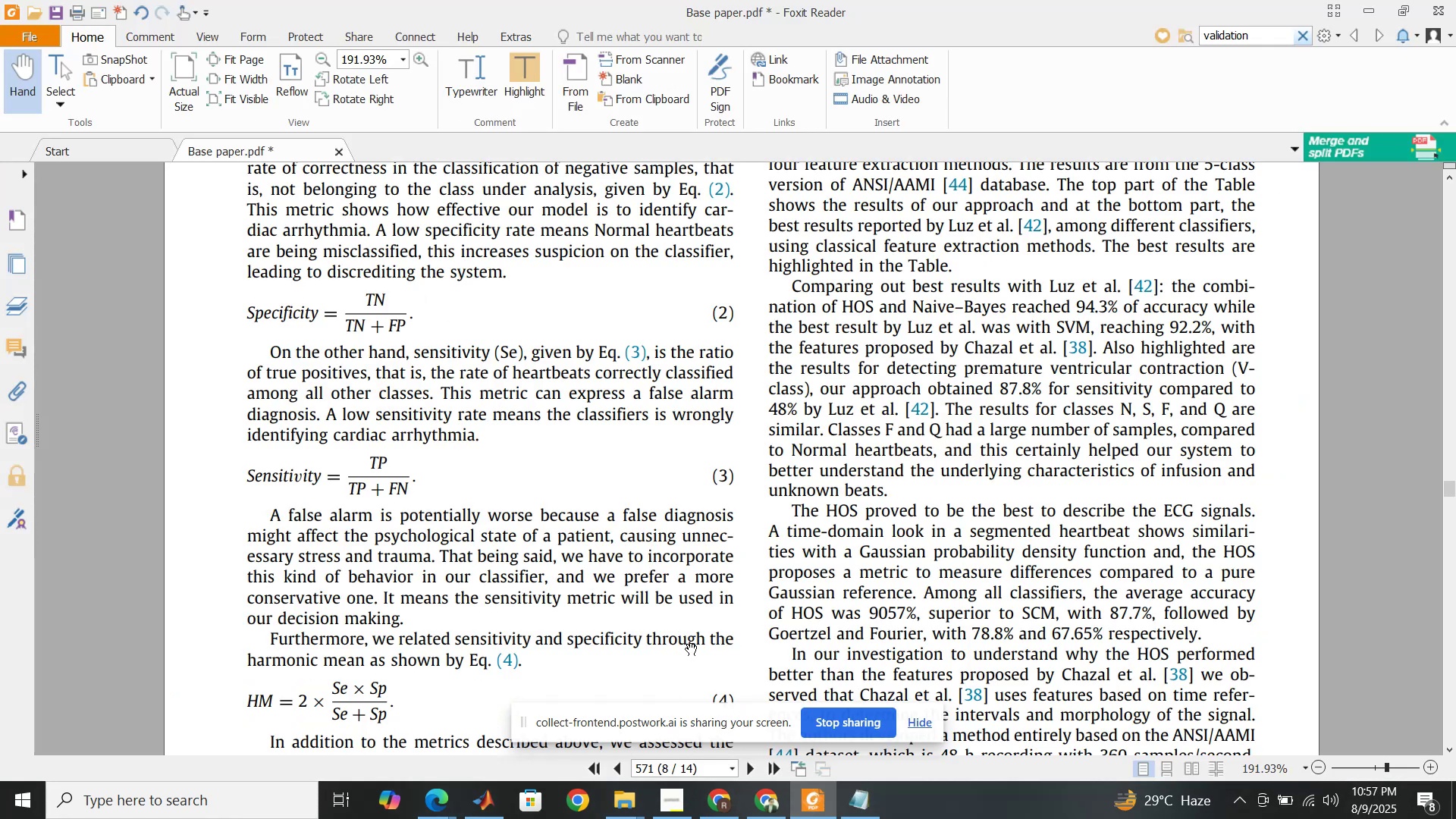 
scroll: coordinate [689, 636], scroll_direction: up, amount: 23.0
 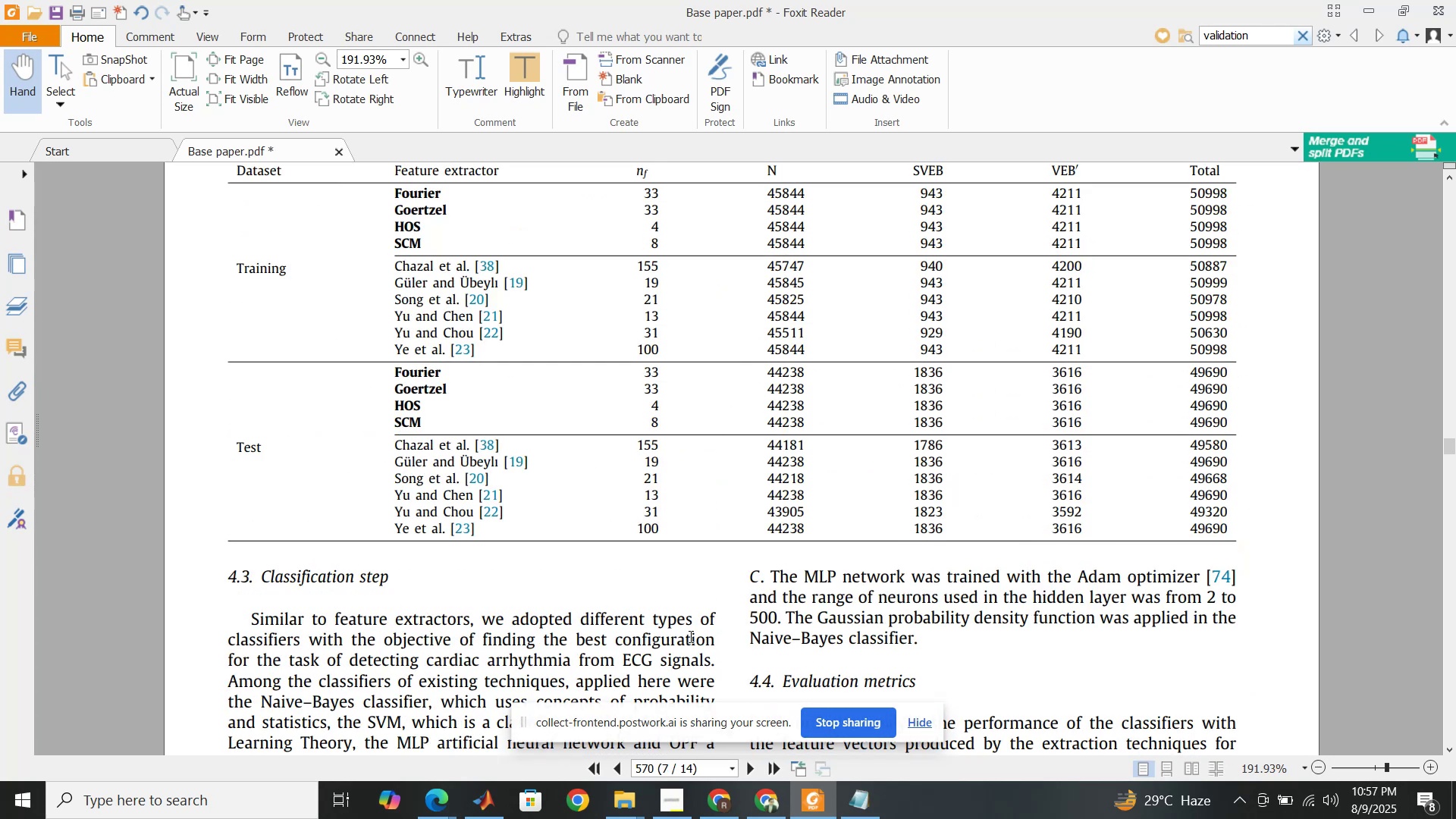 
scroll: coordinate [689, 636], scroll_direction: down, amount: 35.0
 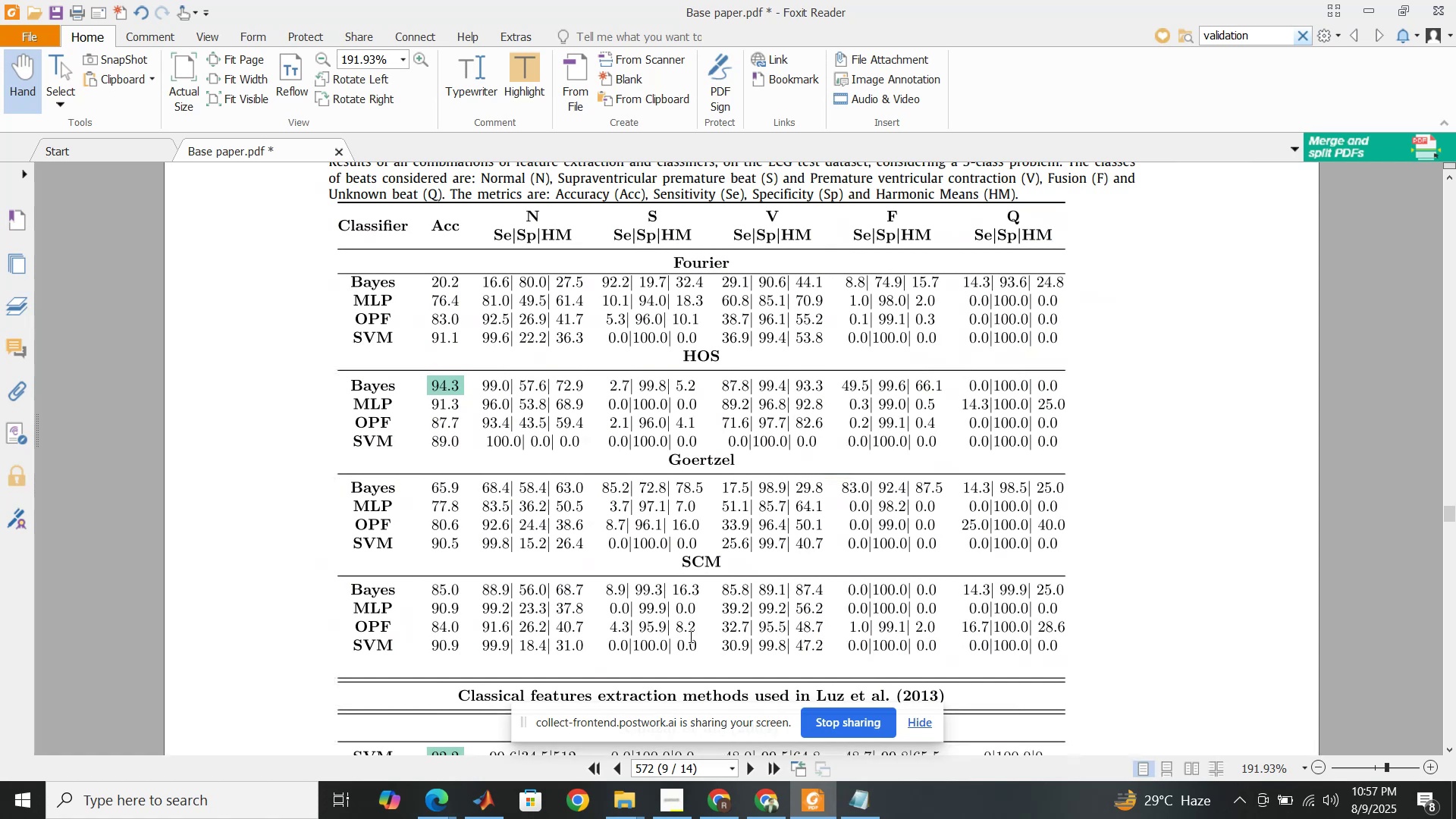 
wait(8.84)
 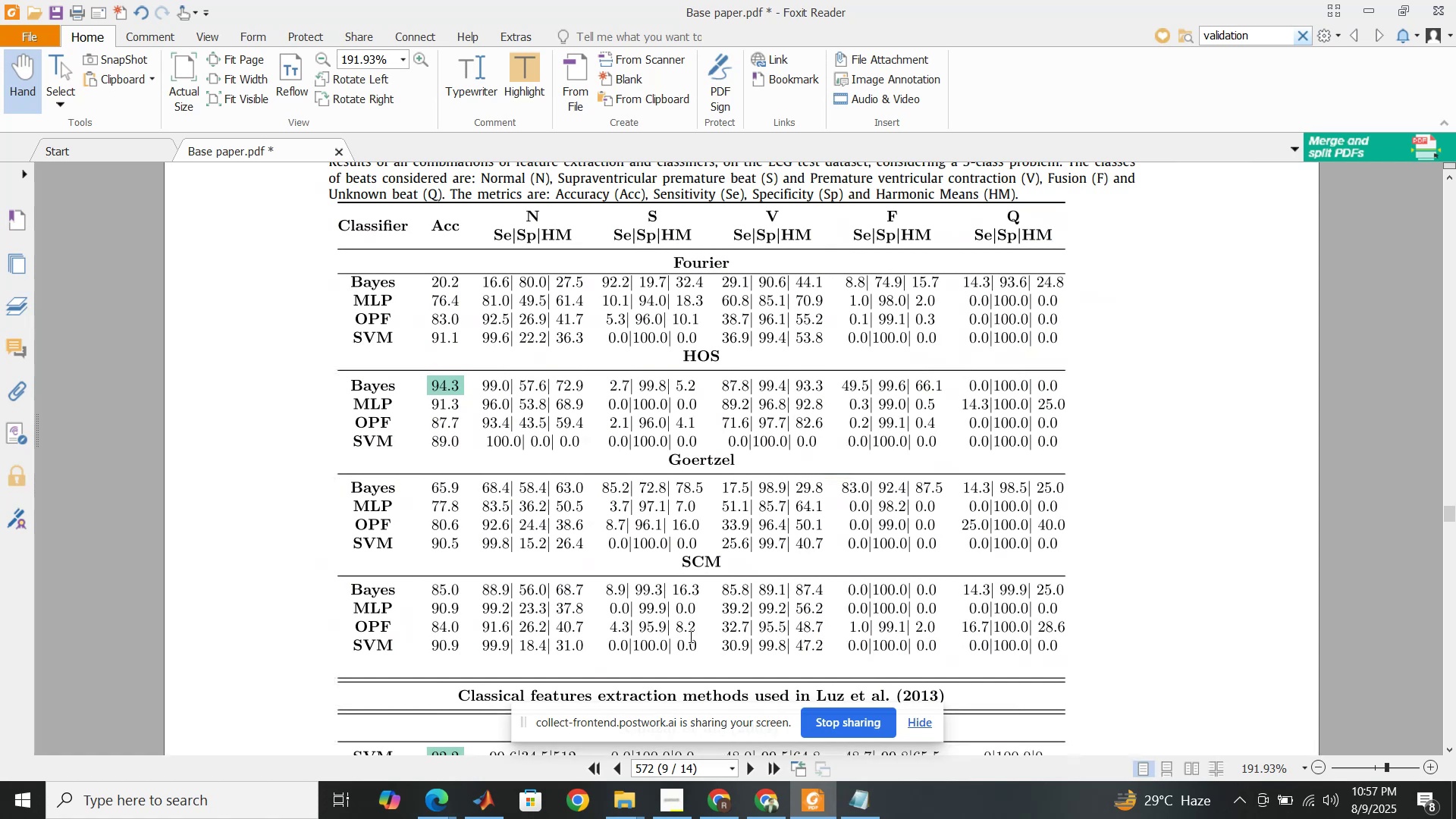 
scroll: coordinate [689, 636], scroll_direction: up, amount: 2.0
 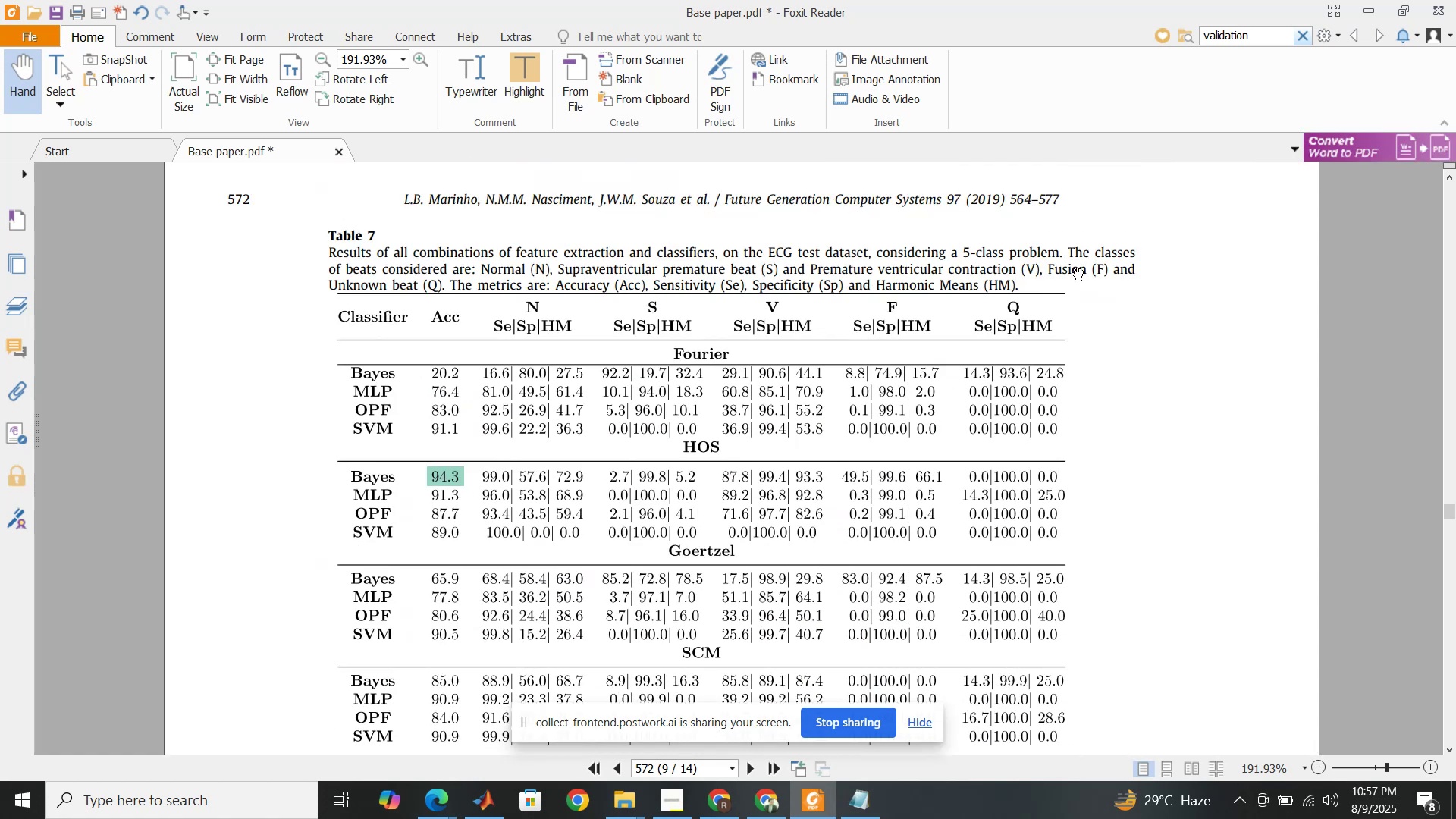 
double_click([1240, 37])
 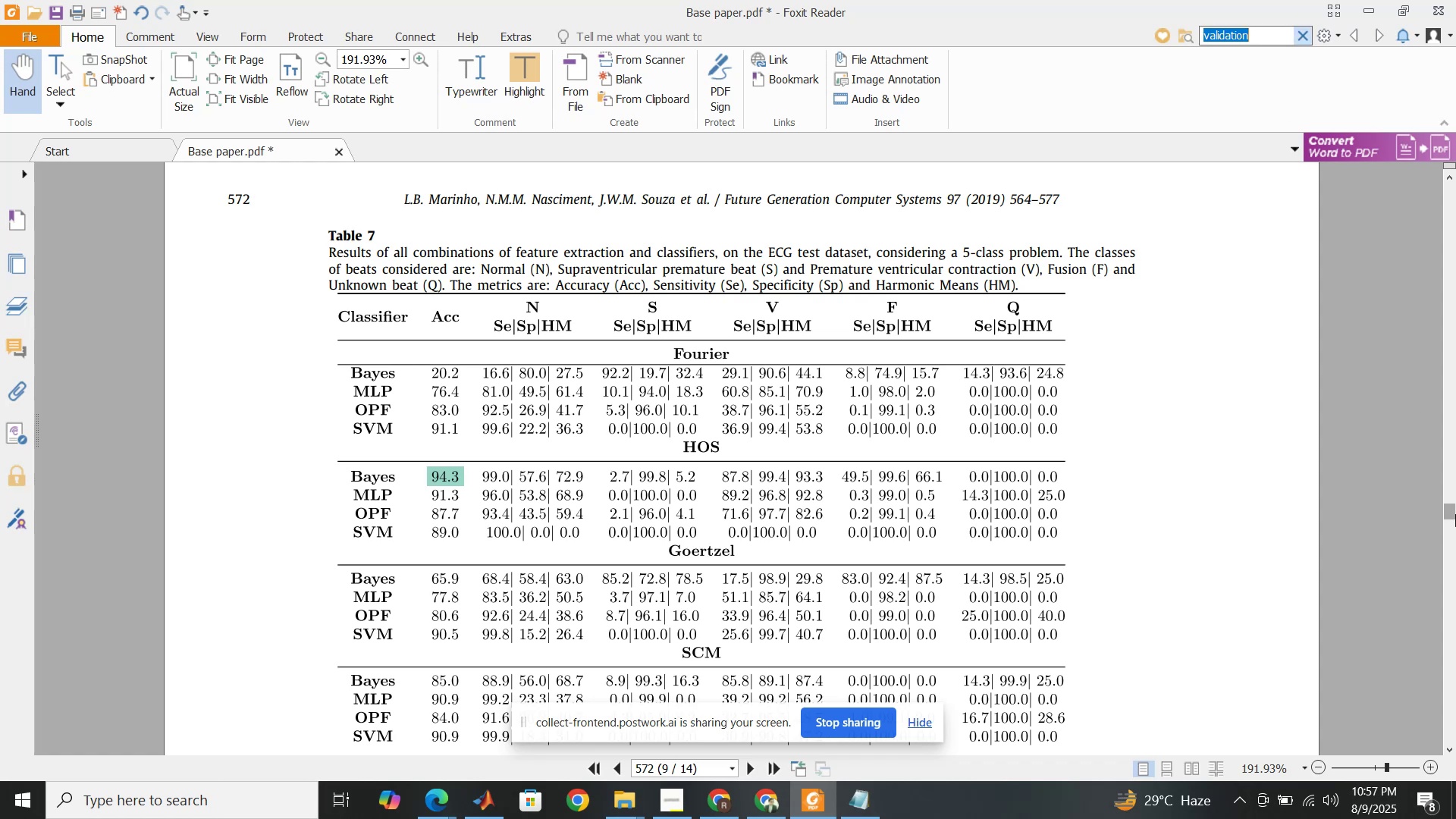 
left_click_drag(start_coordinate=[1455, 514], to_coordinate=[1446, 180])
 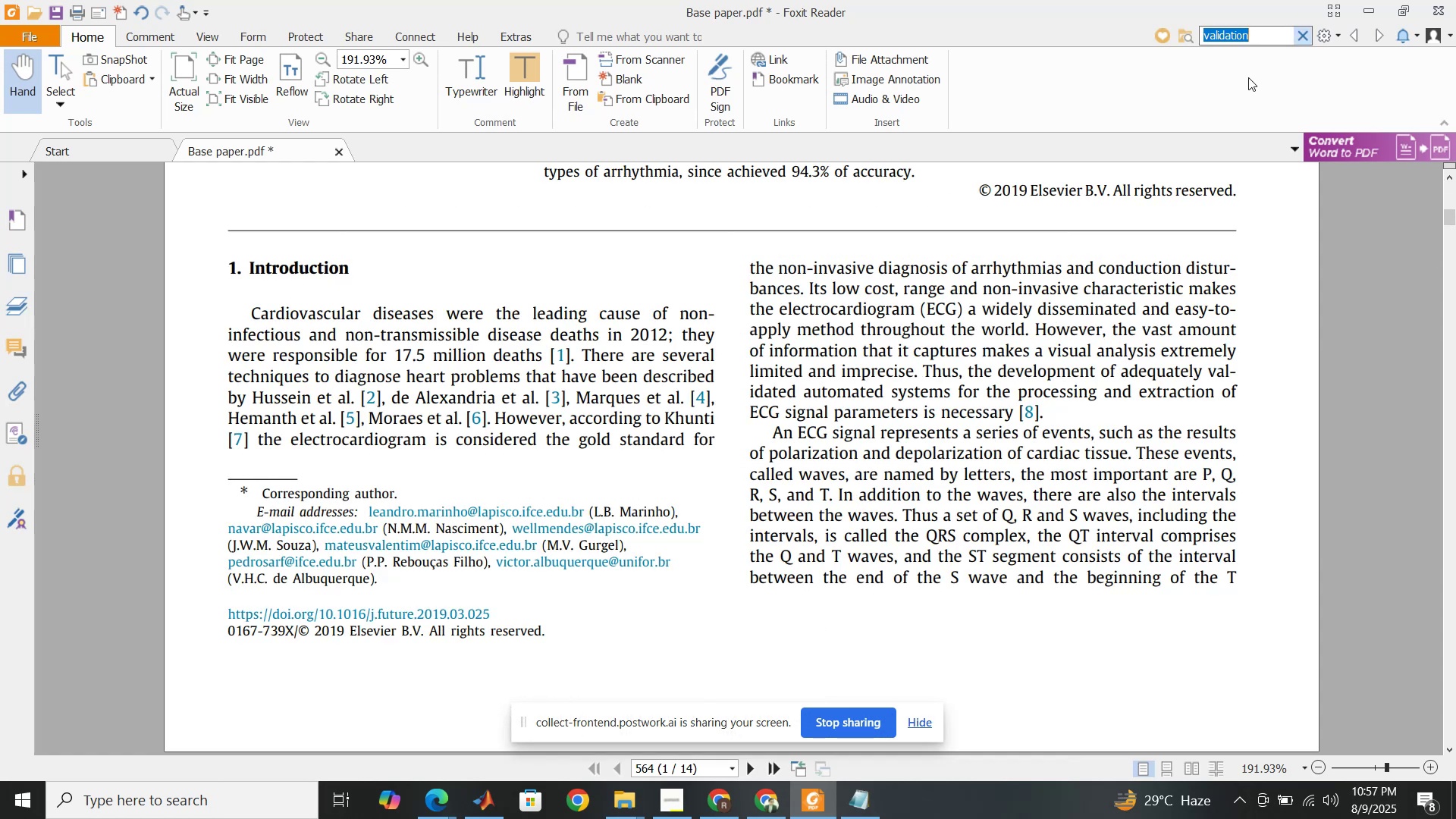 
type(OPF)
 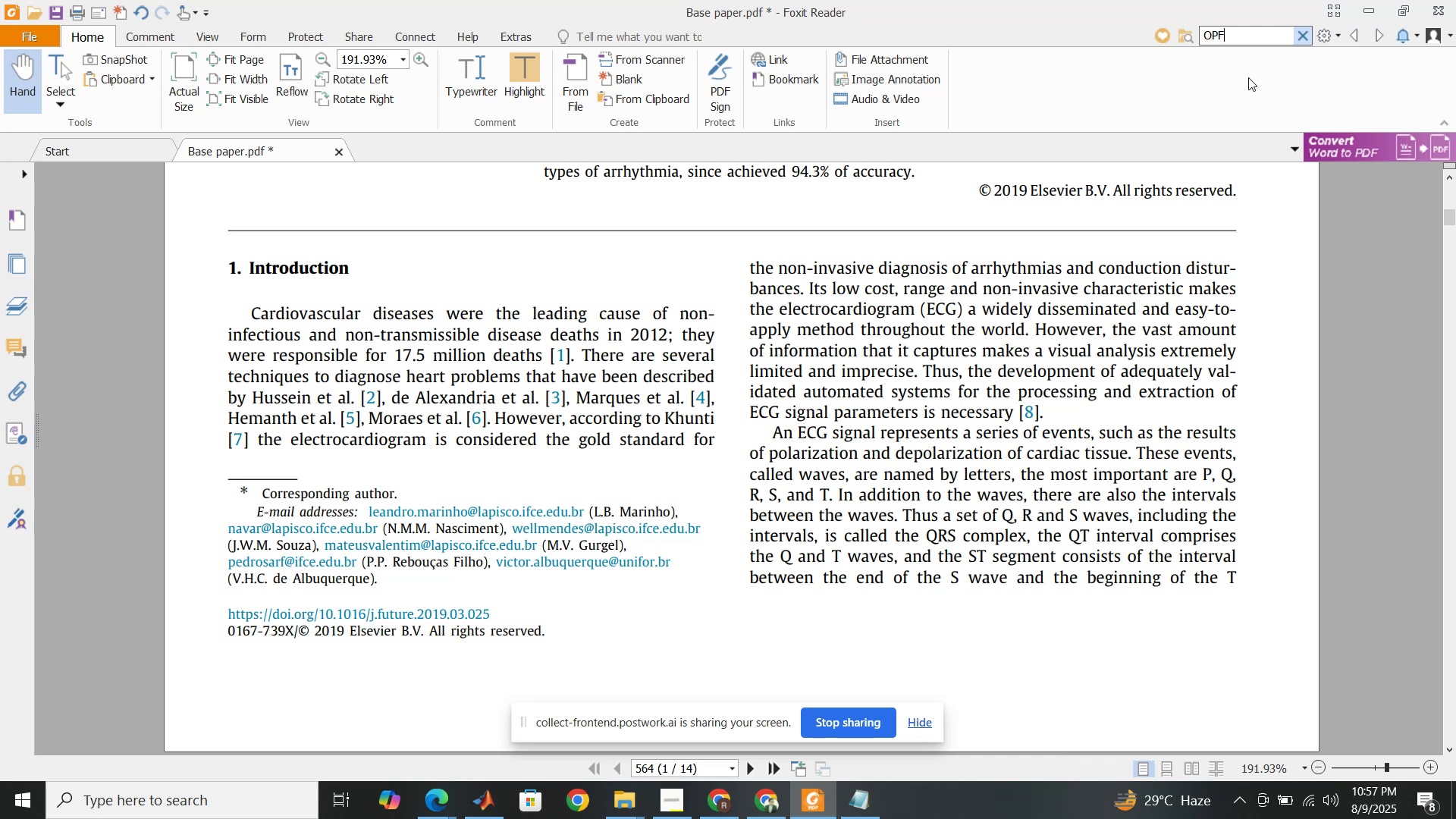 
key(Enter)
 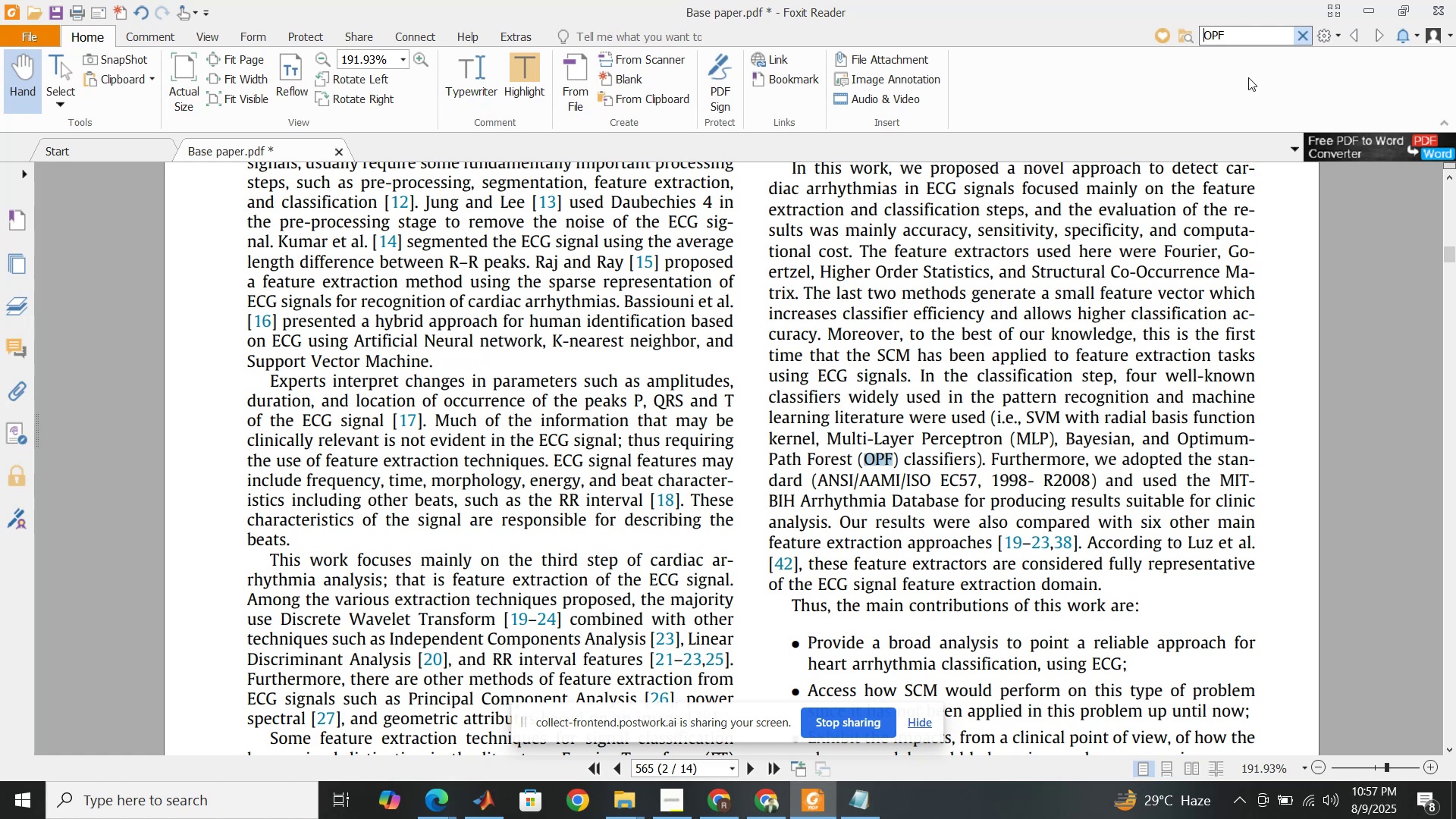 
wait(13.82)
 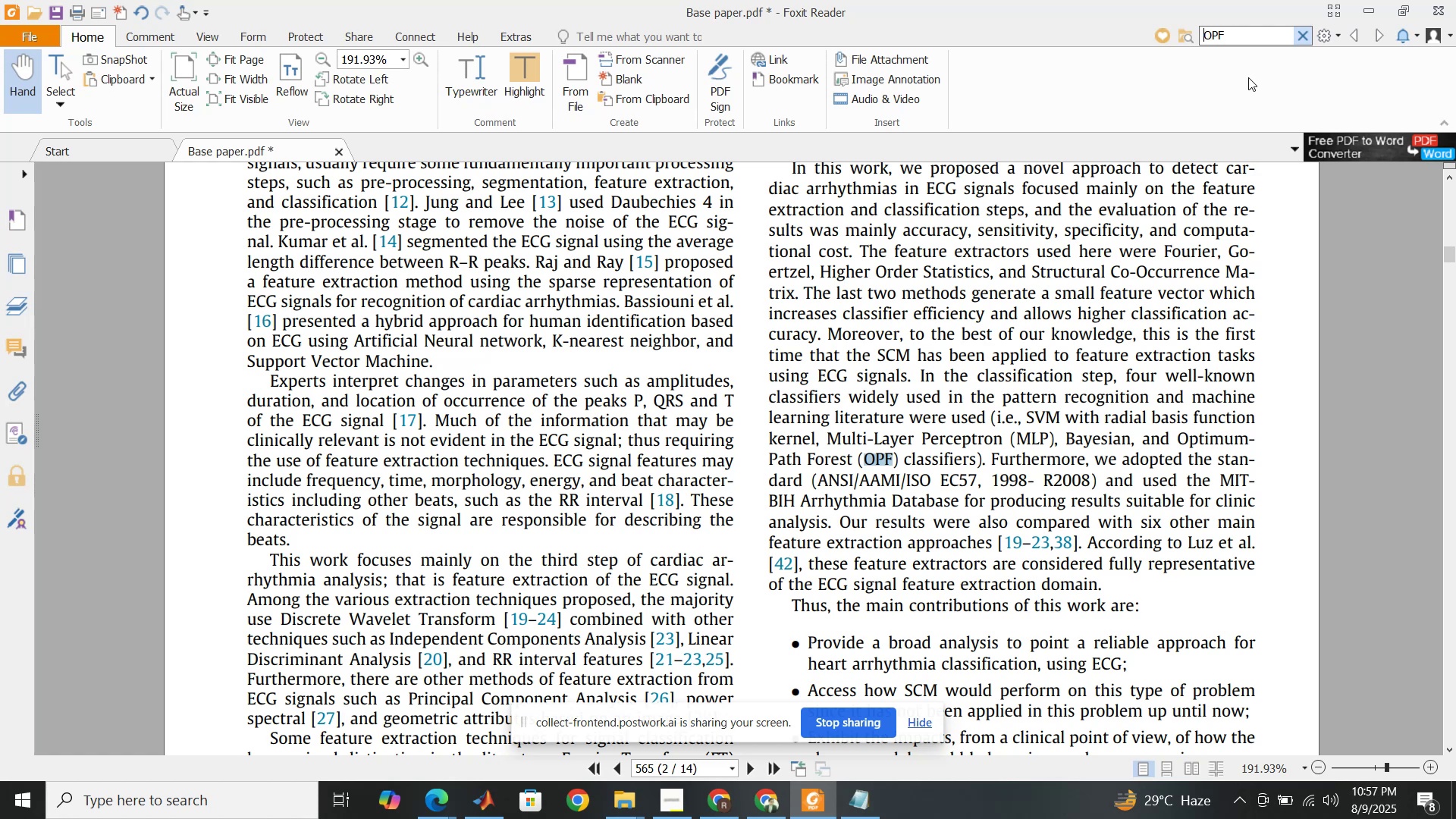 
key(Enter)
 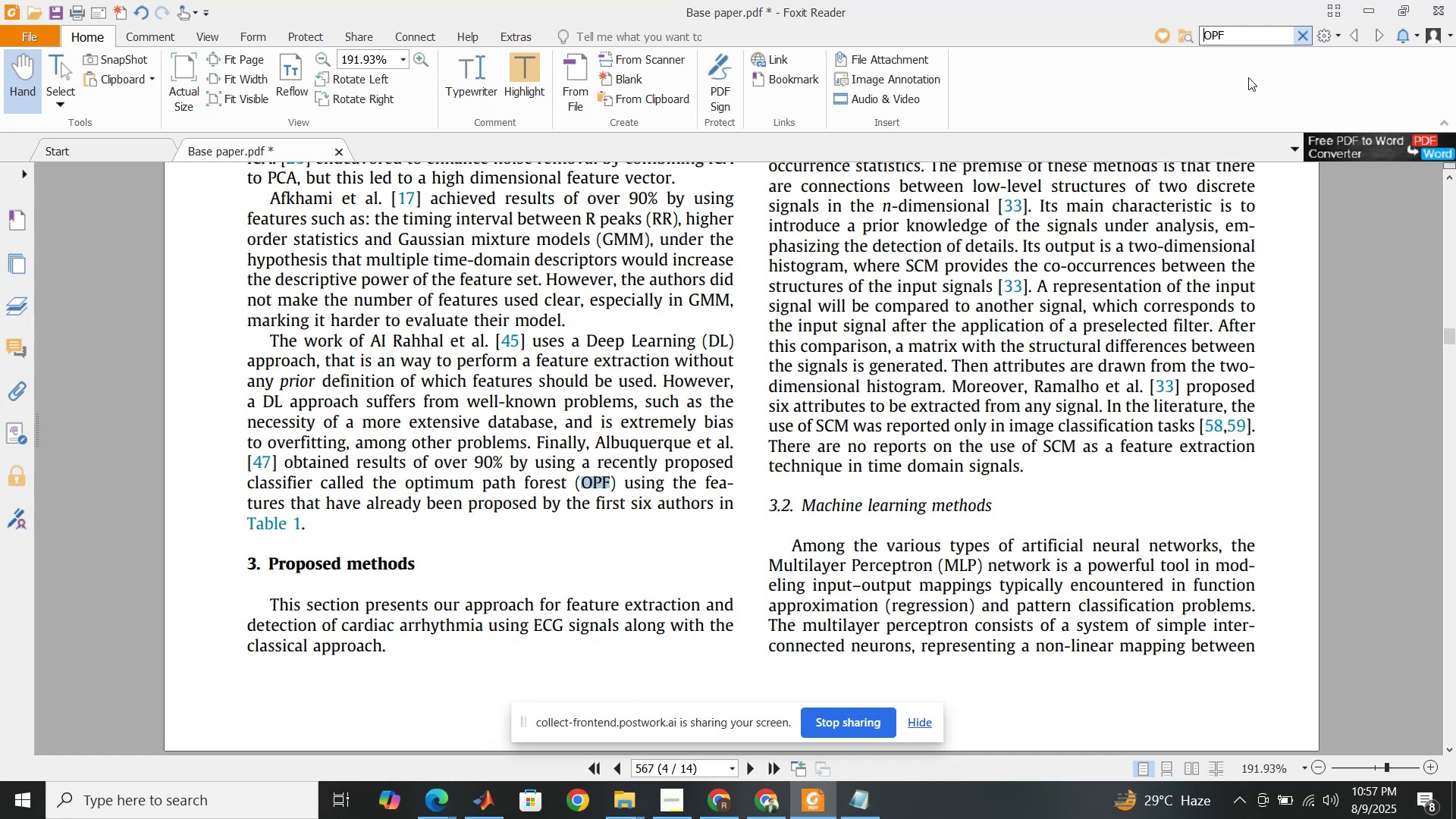 
key(Enter)
 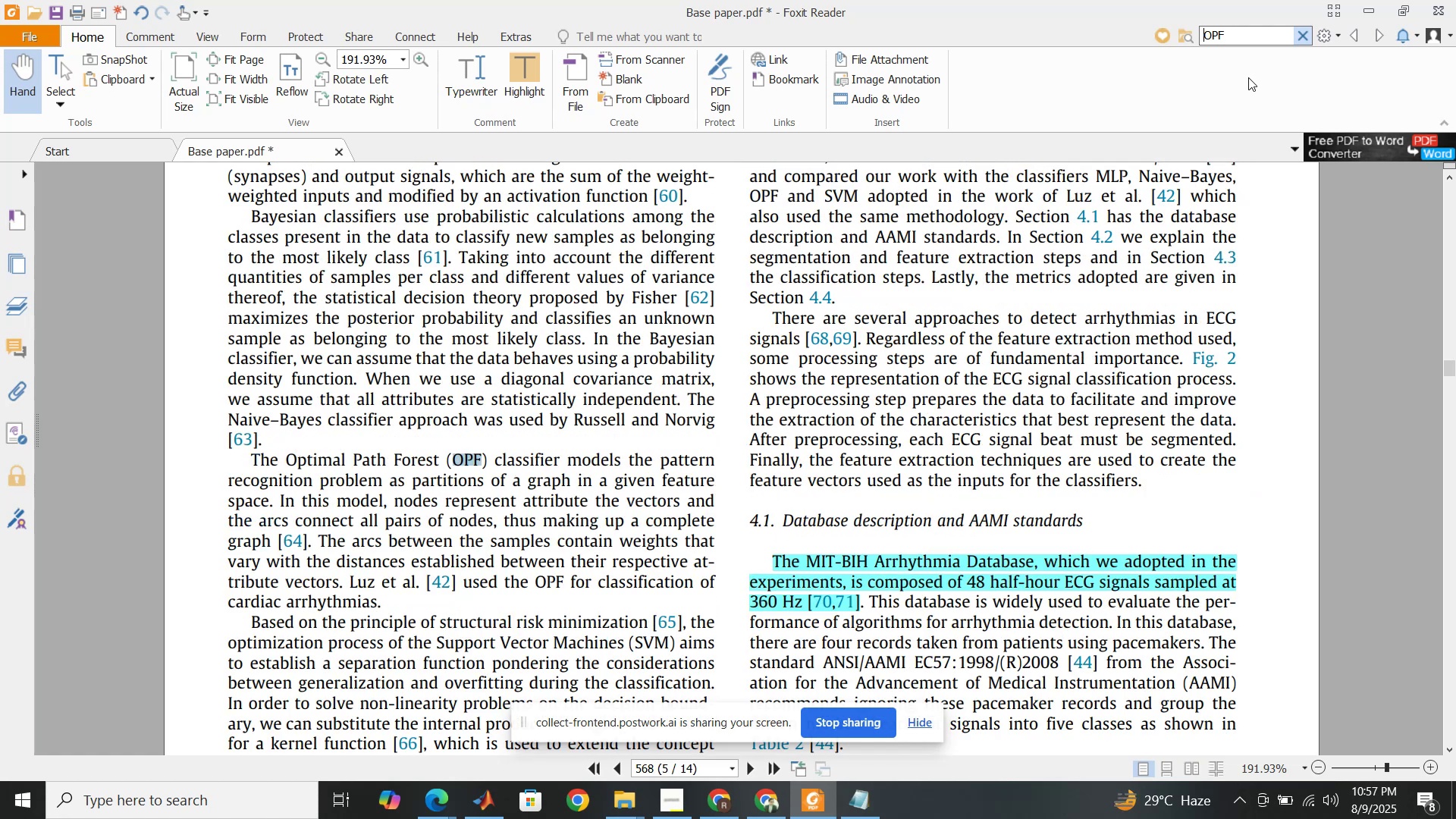 
key(Enter)
 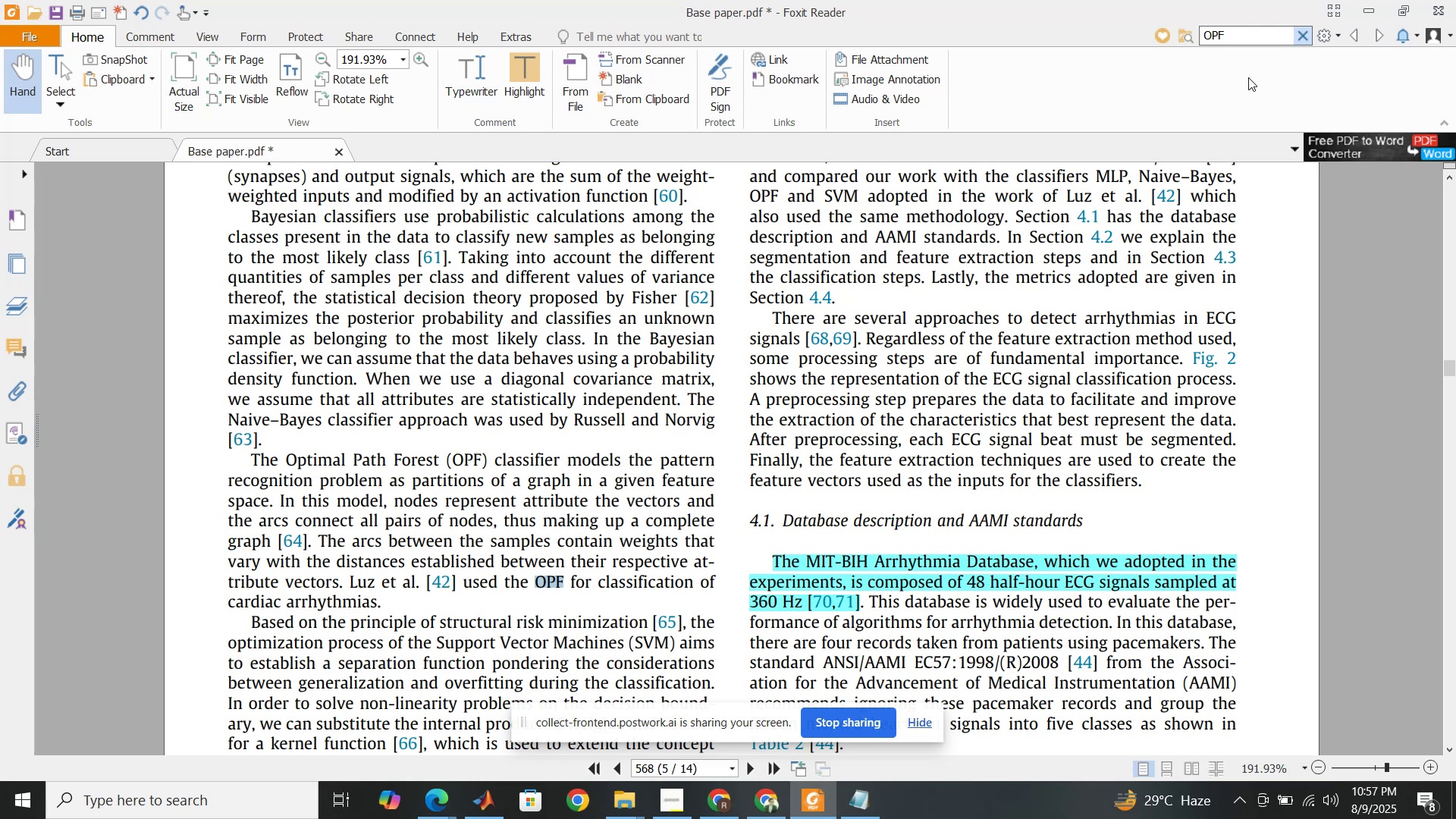 
key(Enter)
 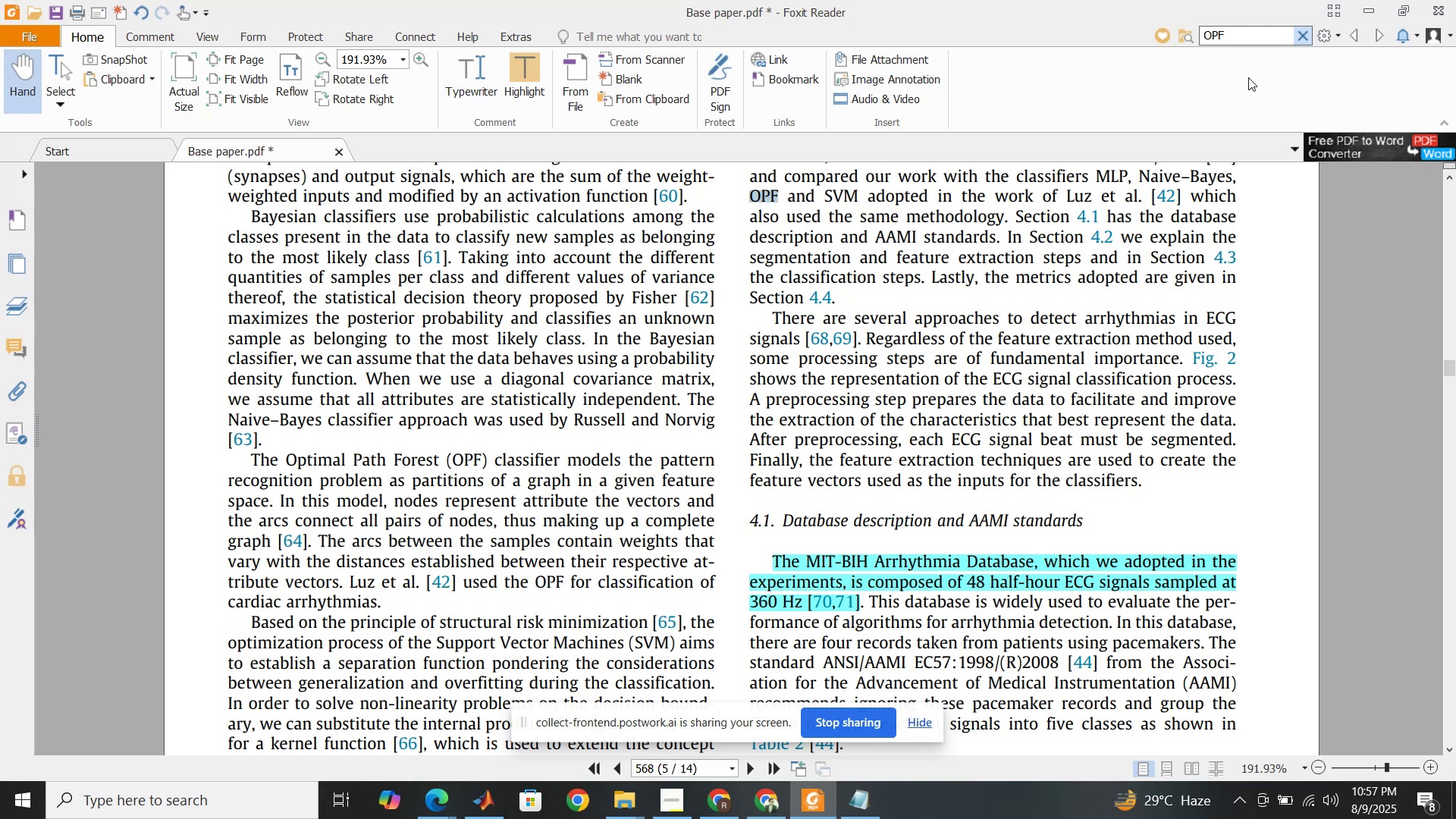 
key(Enter)
 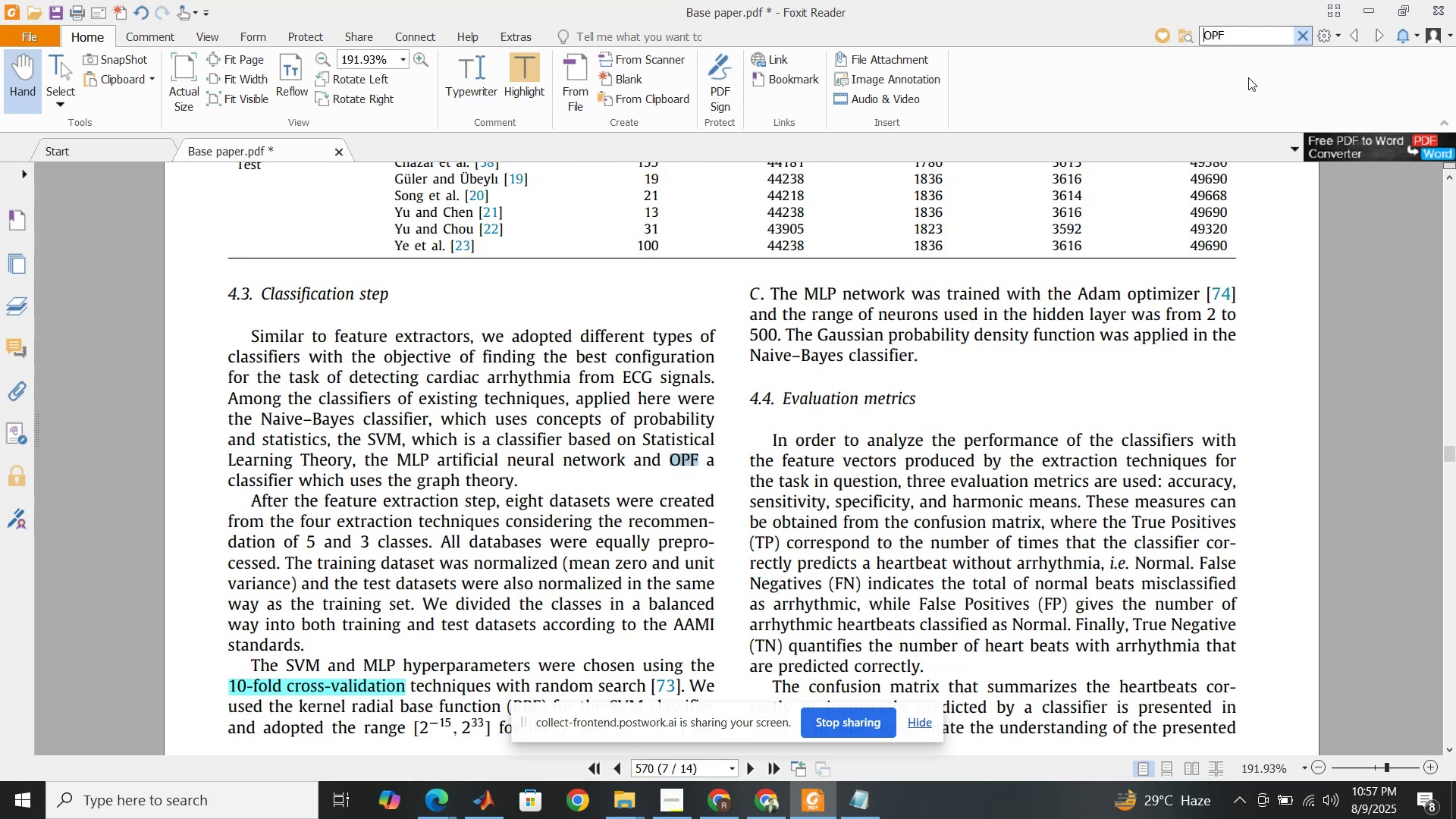 
key(Enter)
 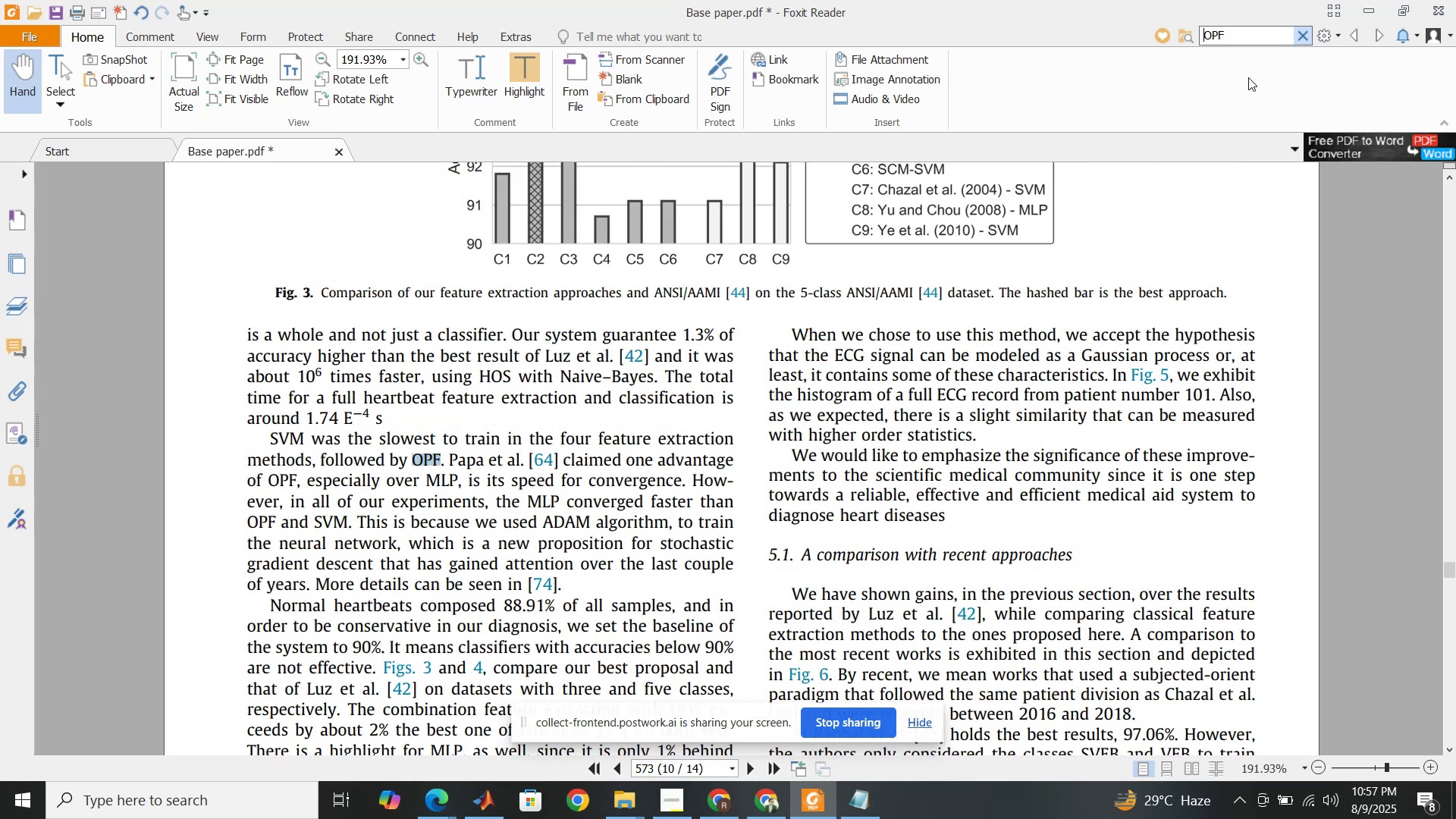 
key(Enter)
 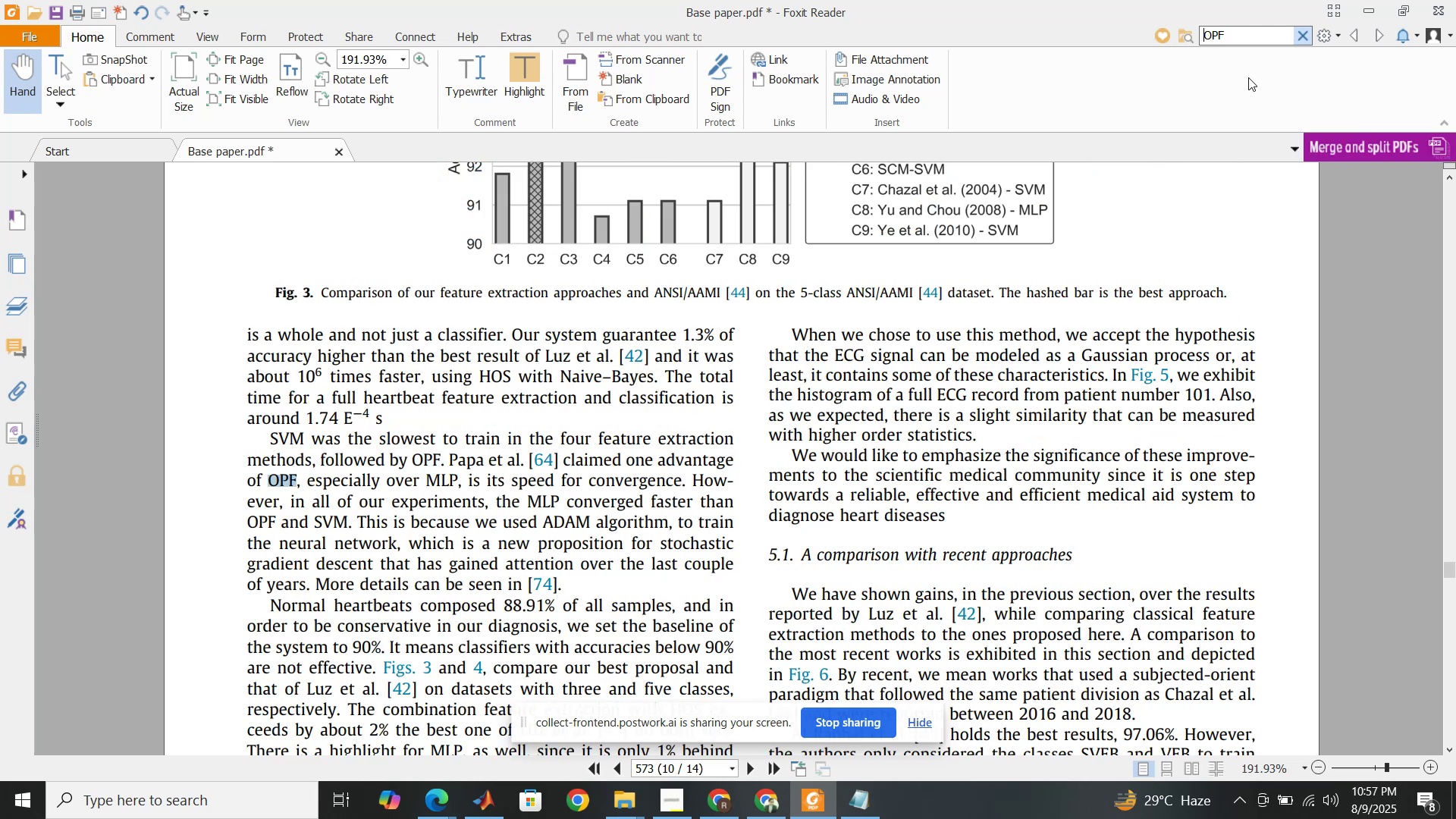 
key(Enter)
 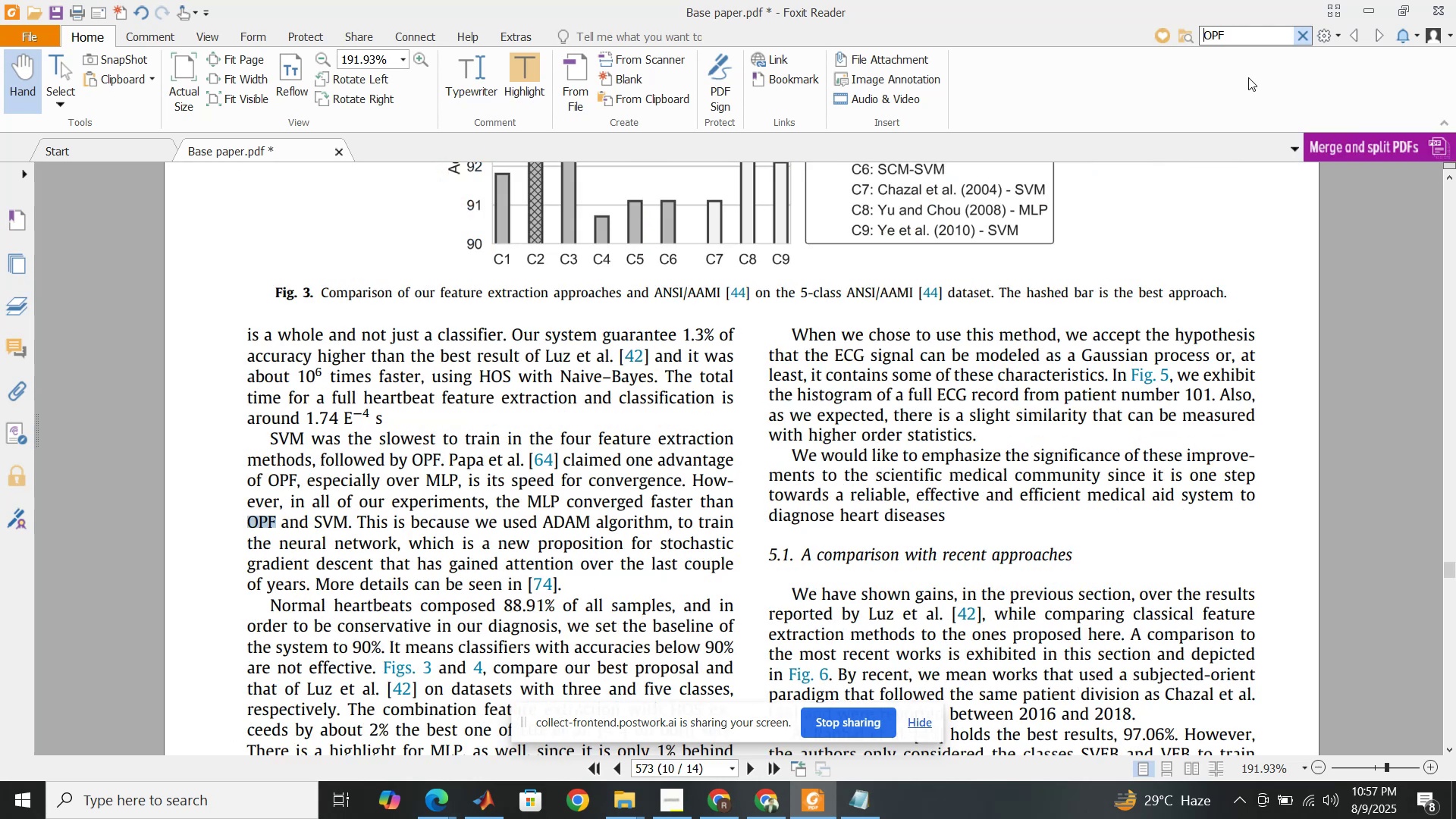 
key(Enter)
 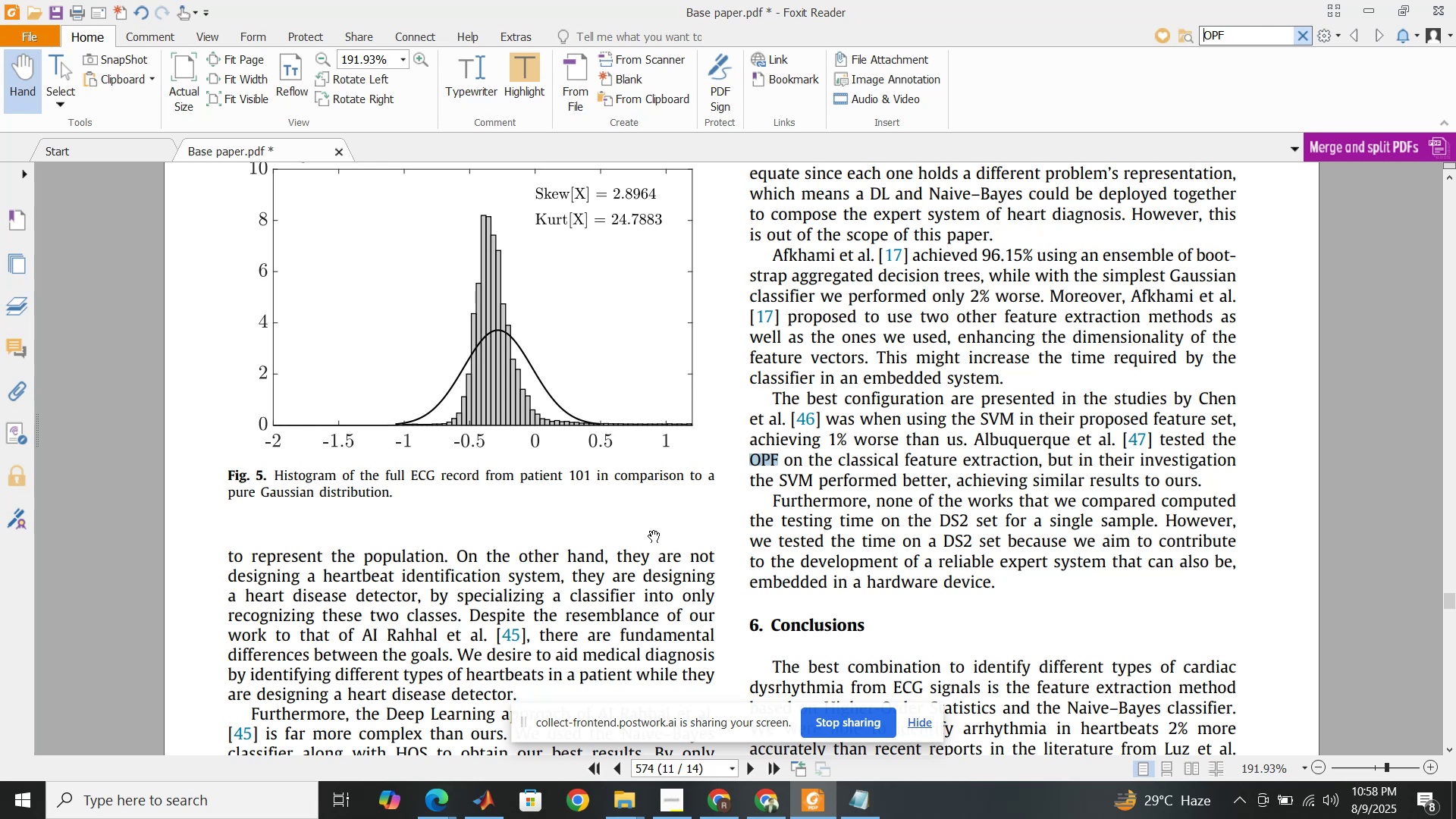 
left_click([493, 807])
 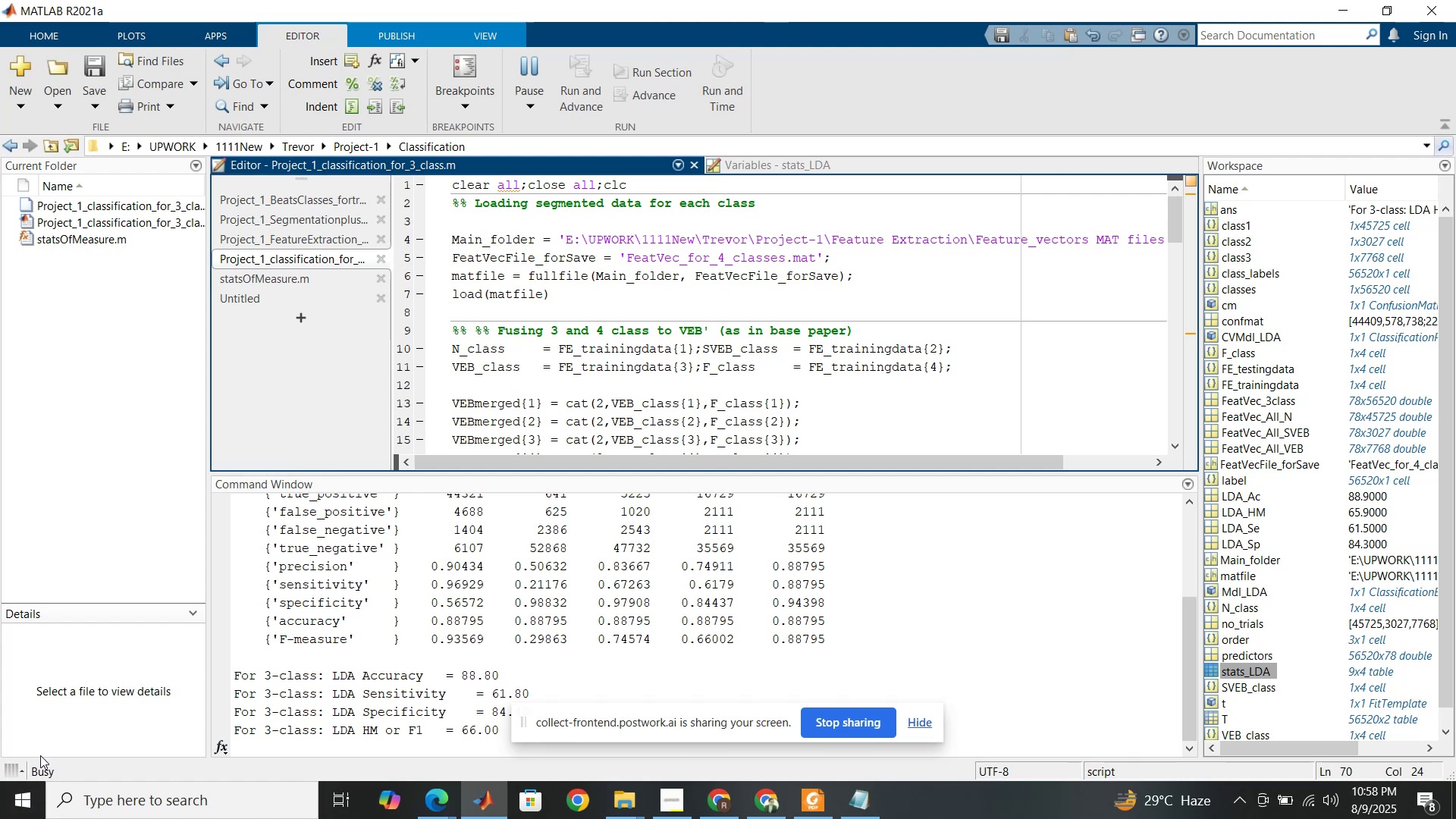 
wait(15.81)
 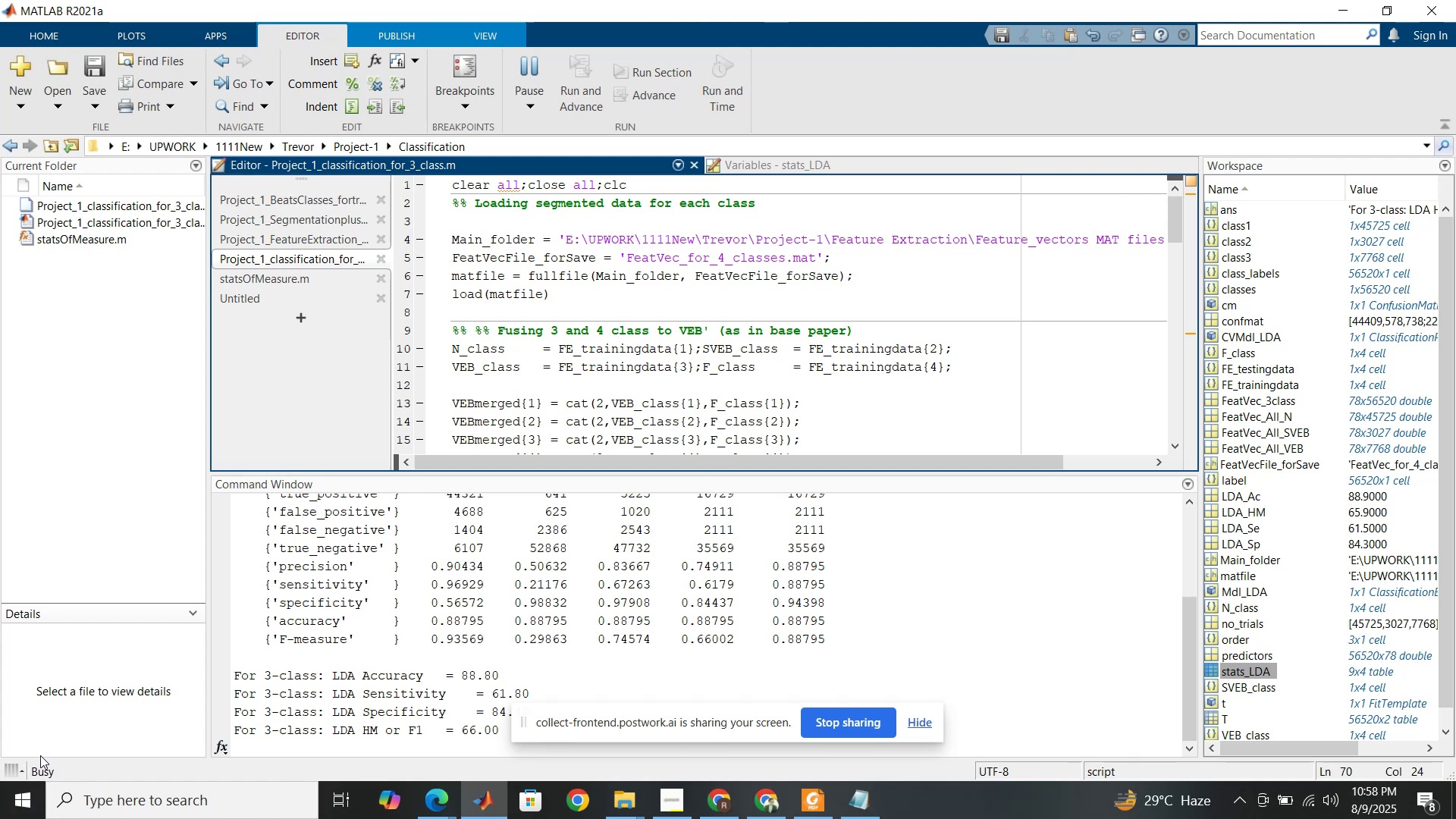 
left_click([449, 806])
 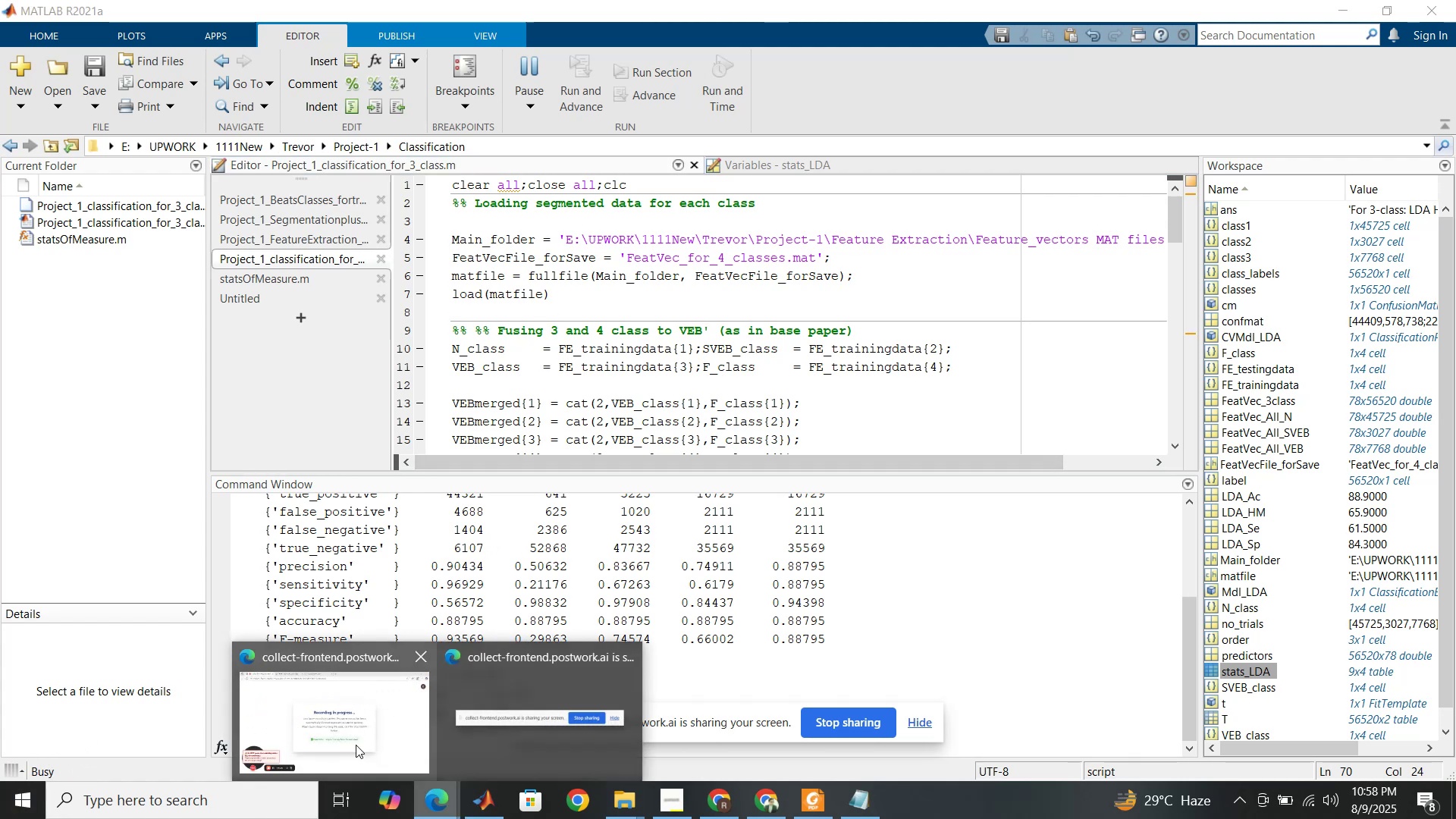 
left_click([356, 745])
 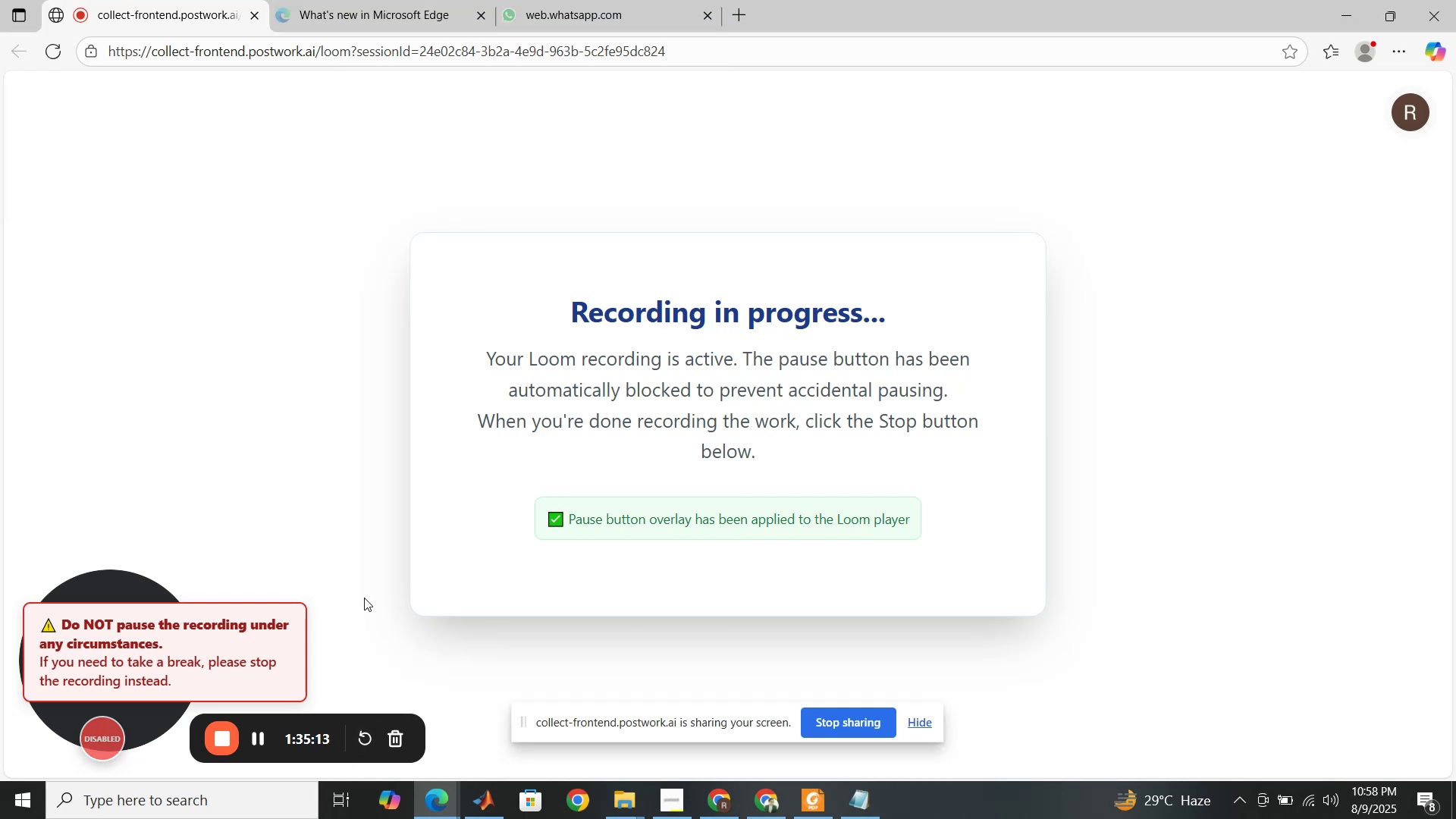 
wait(9.15)
 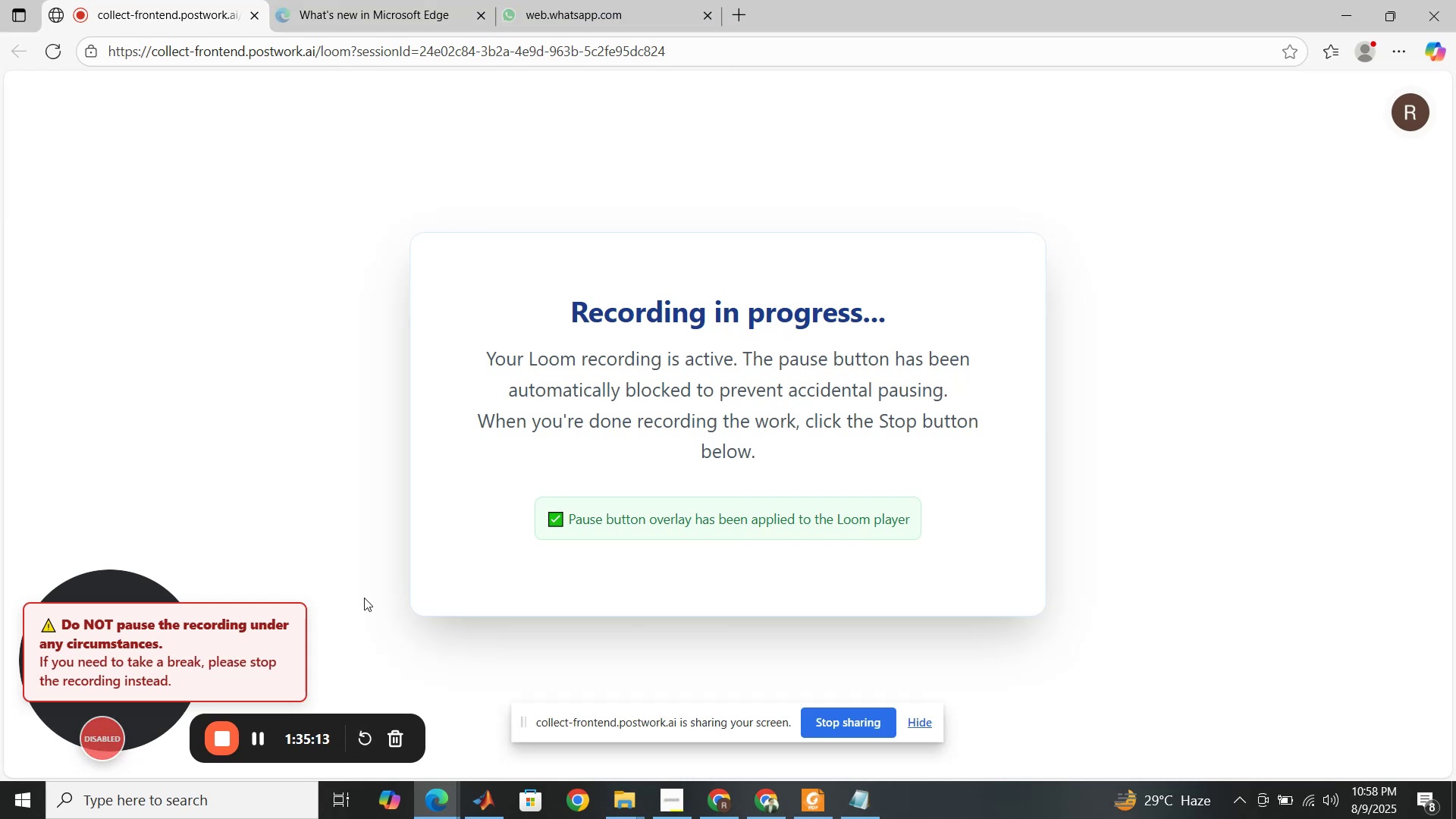 
left_click([485, 809])
 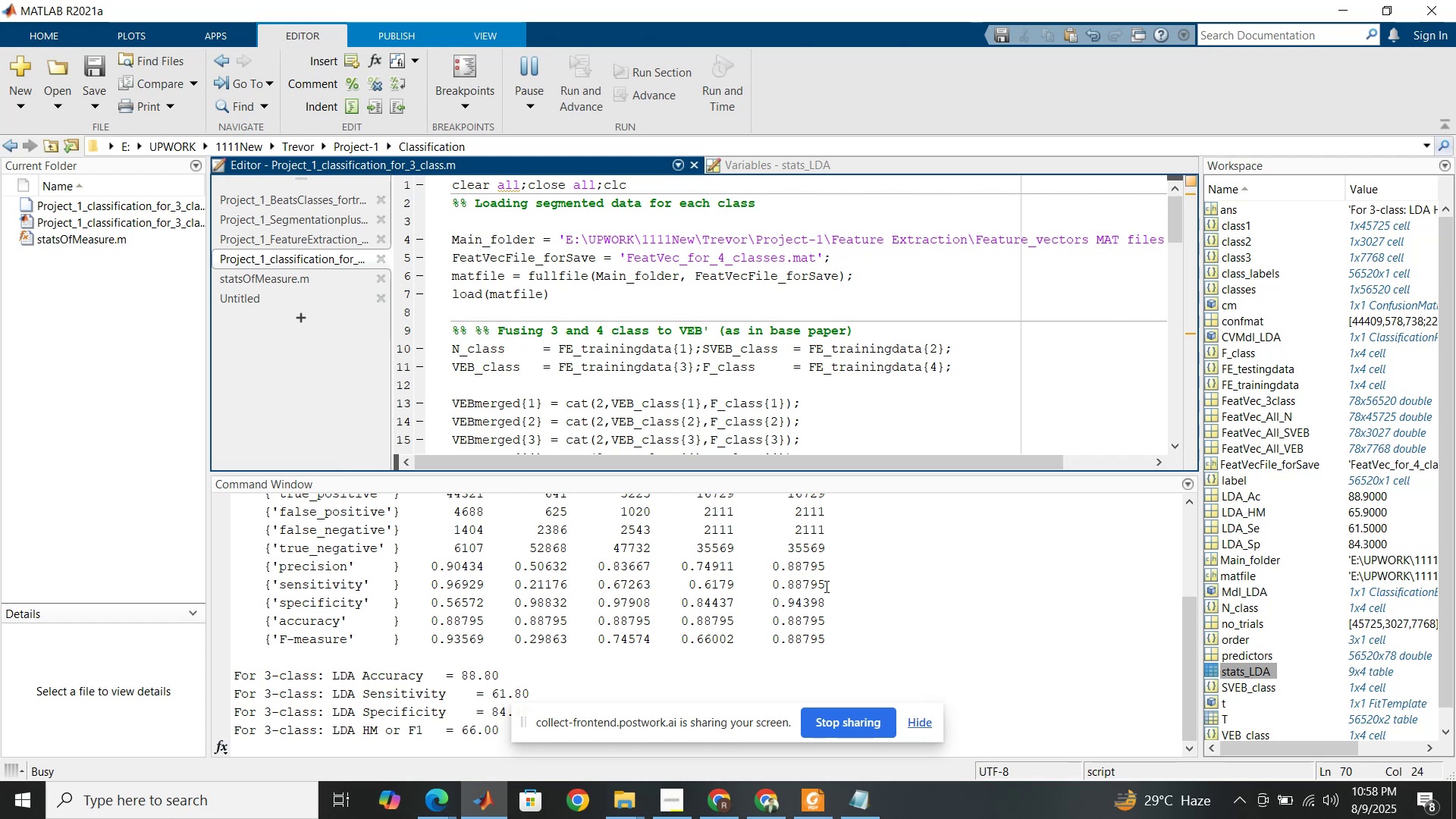 
wait(6.69)
 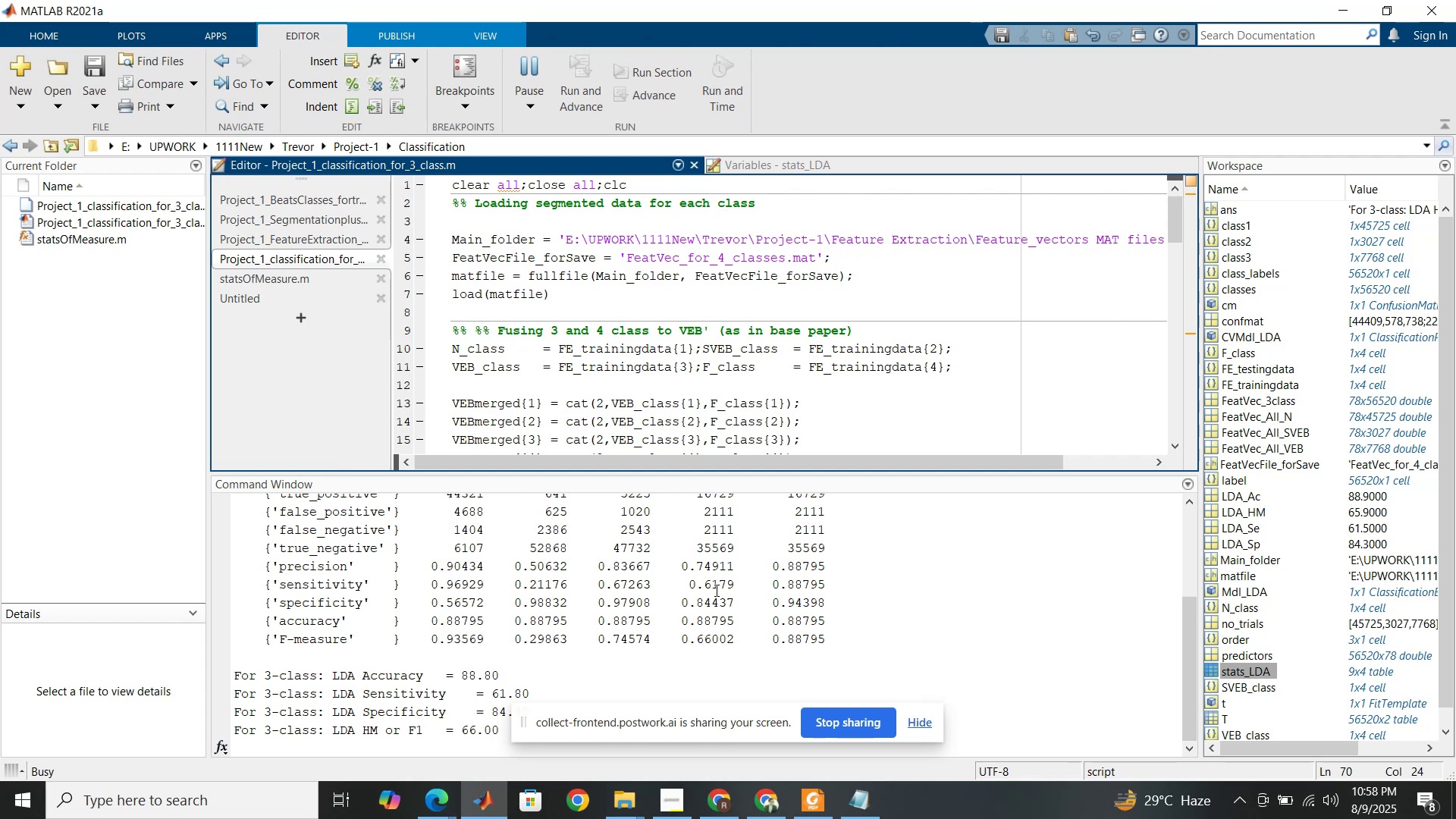 
scroll: coordinate [708, 385], scroll_direction: down, amount: 22.0
 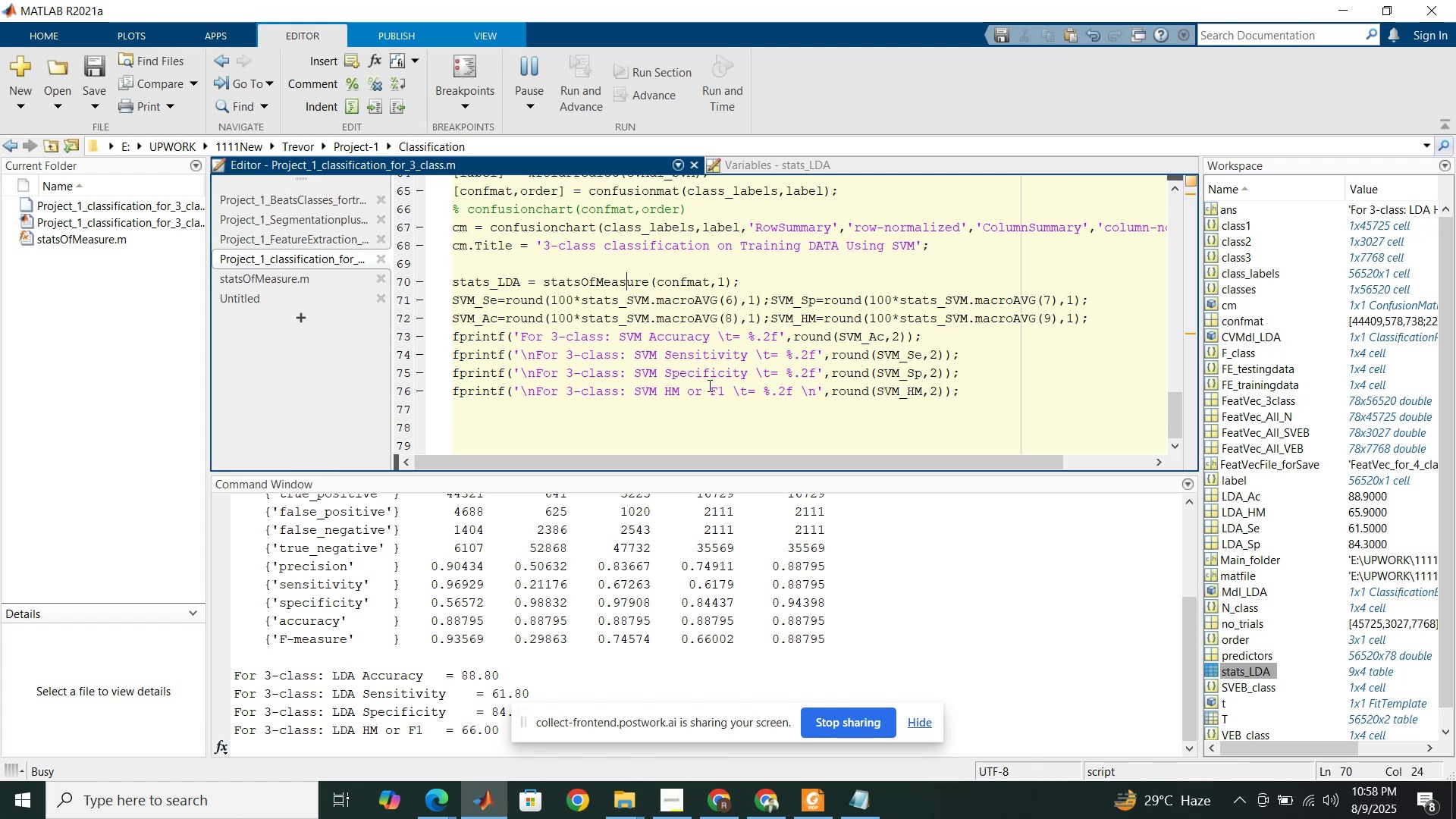 
wait(8.74)
 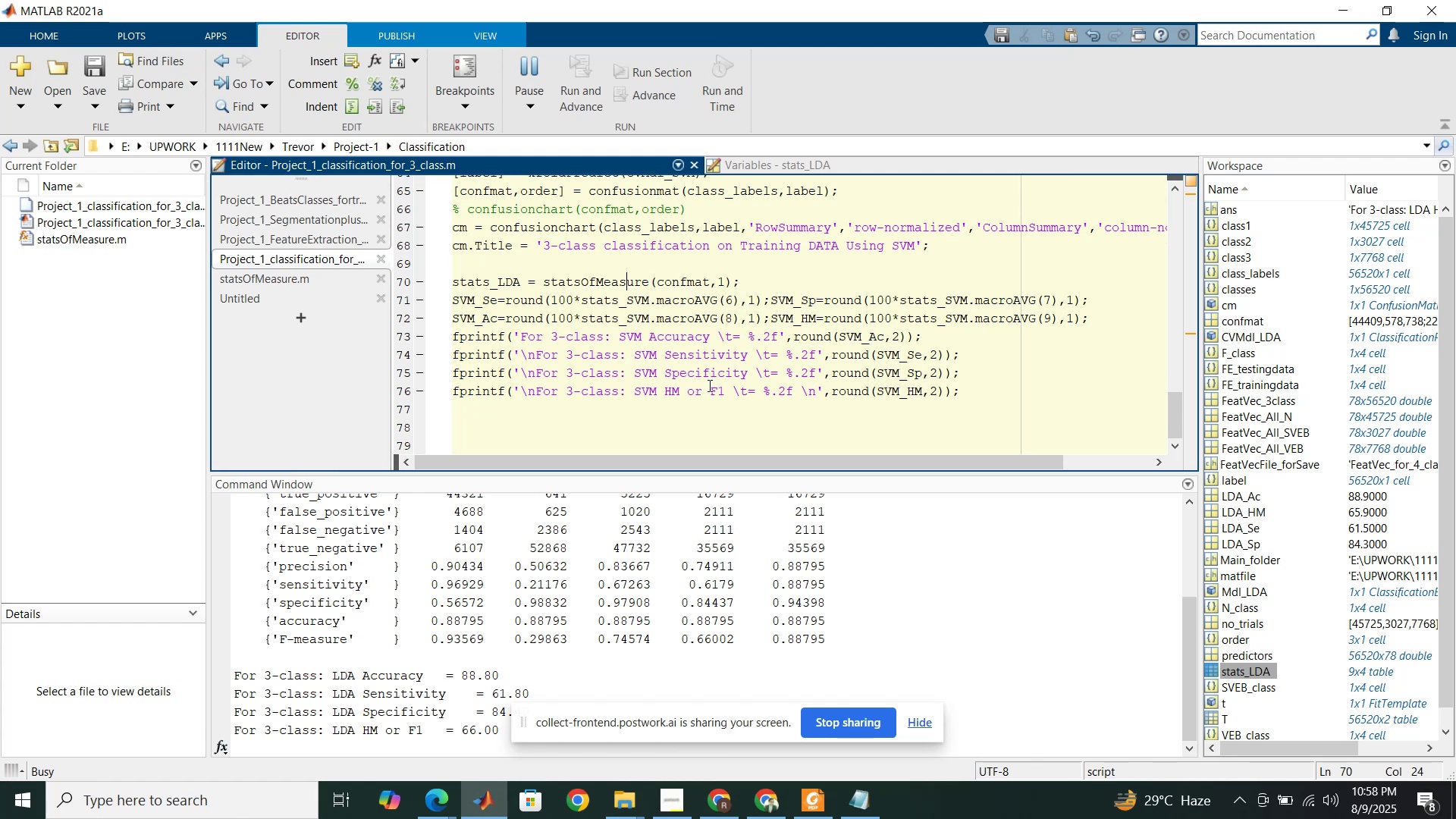 
scroll: coordinate [572, 269], scroll_direction: up, amount: 1.0
 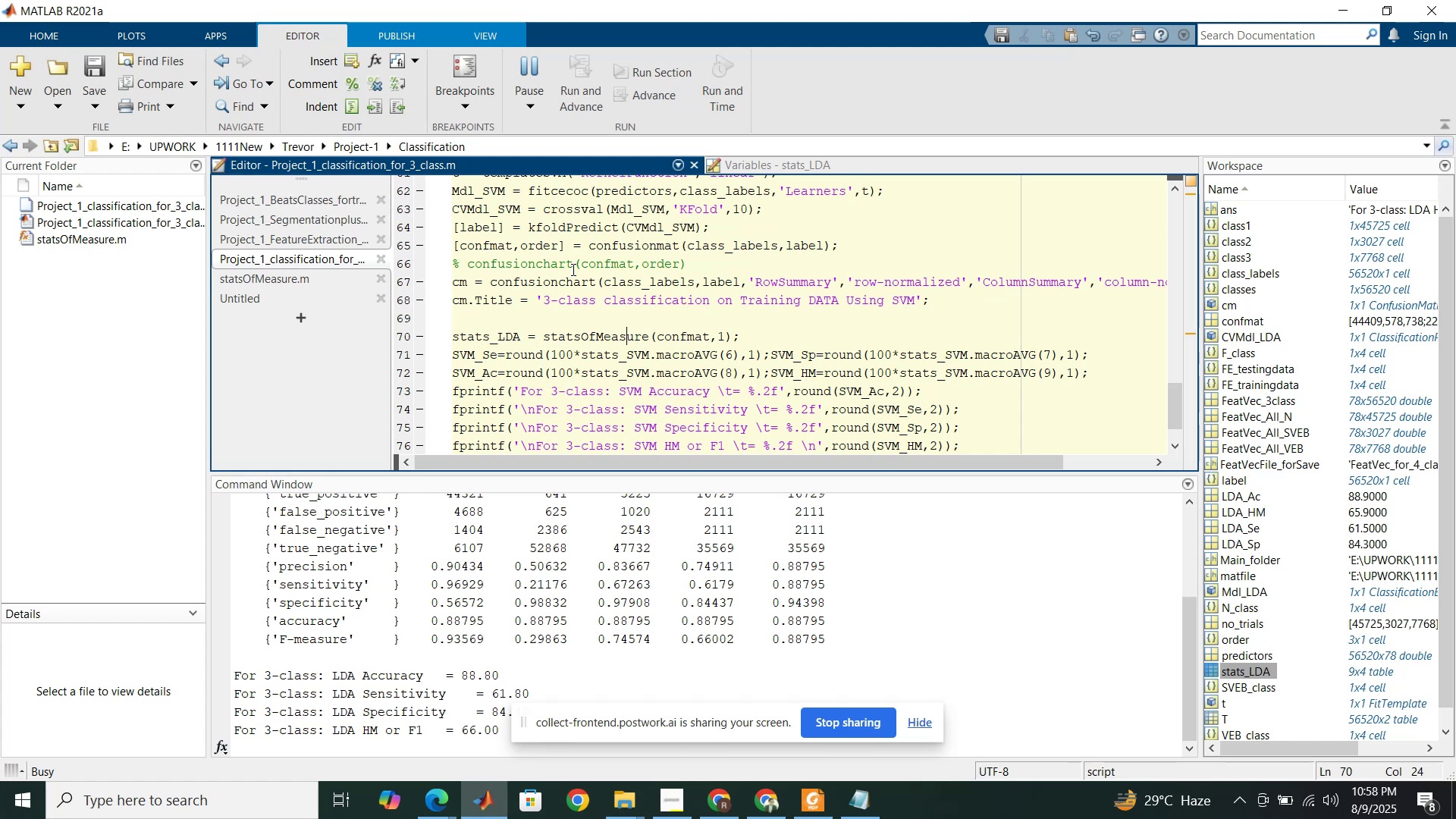 
wait(14.11)
 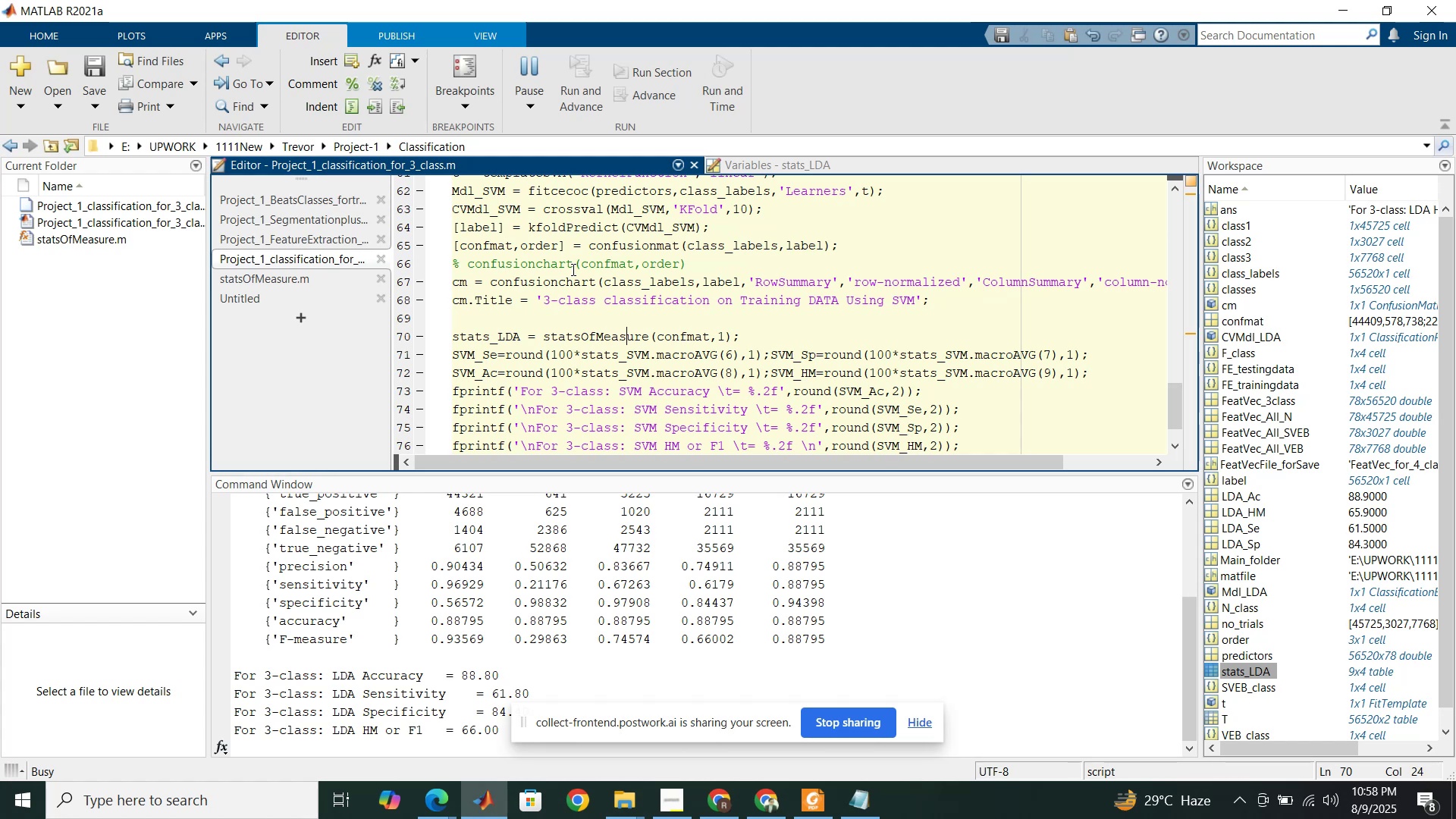 
left_click_drag(start_coordinate=[495, 340], to_coordinate=[522, 343])
 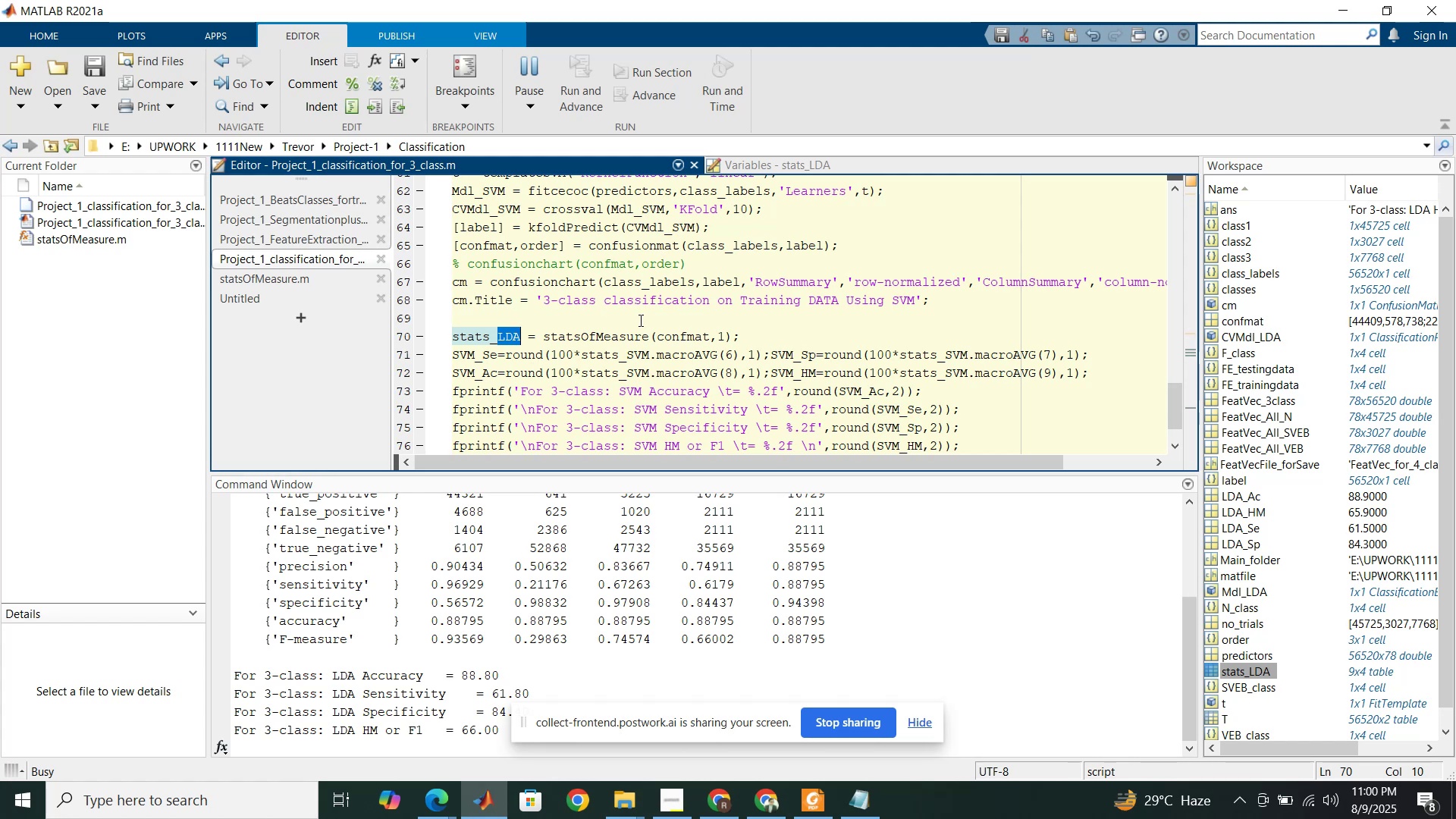 
wait(63.14)
 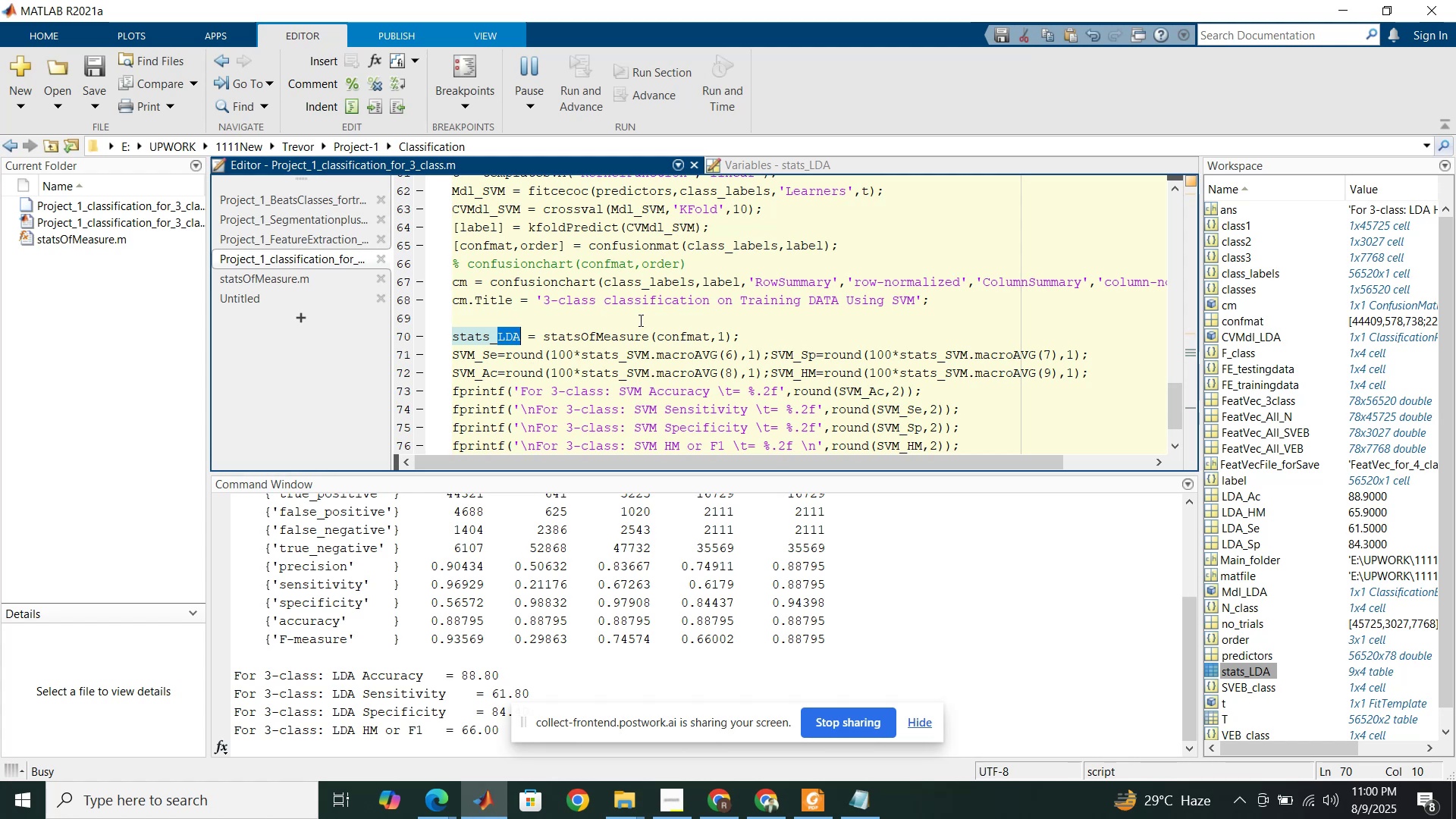 
left_click([815, 805])
 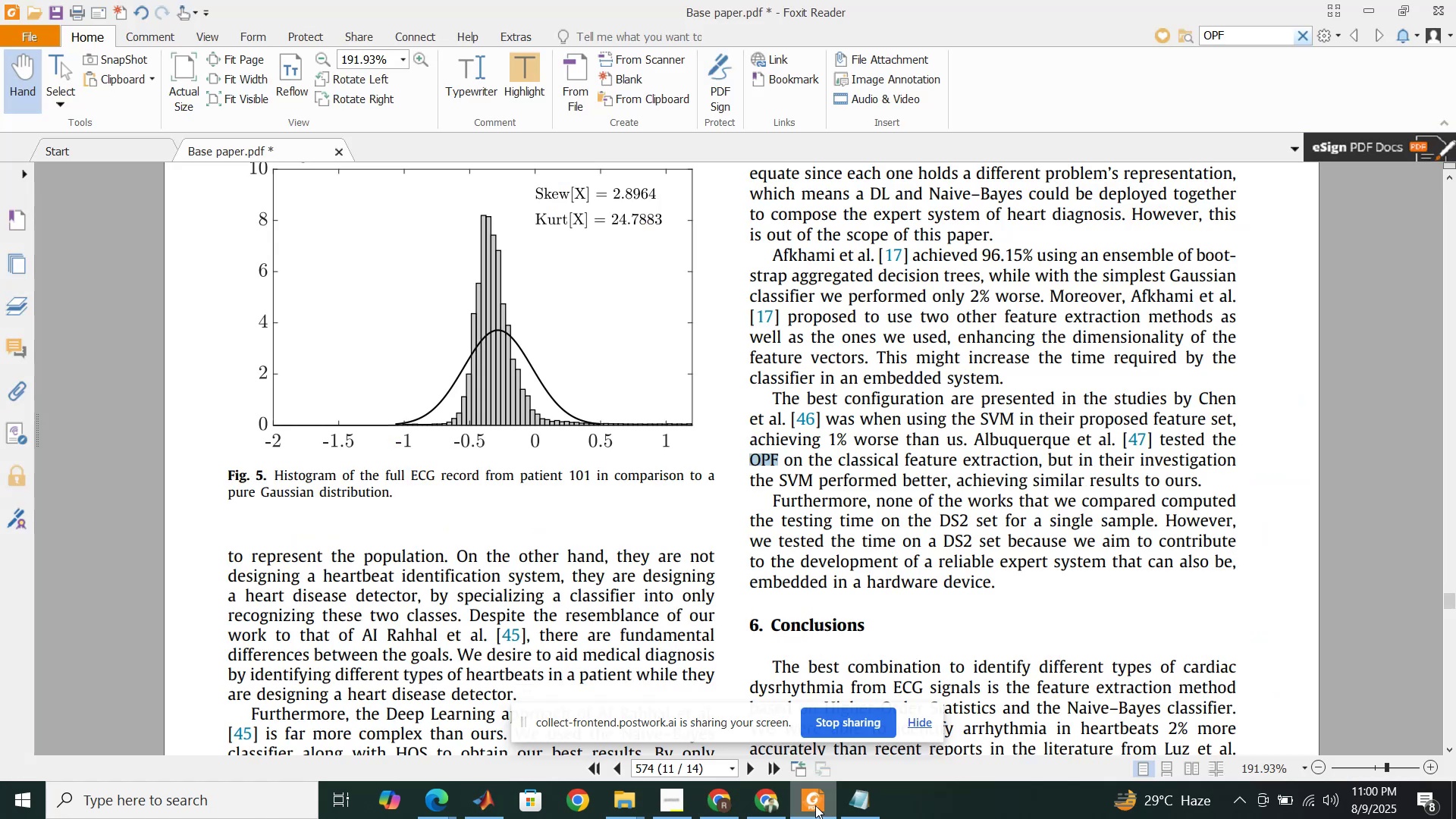 
left_click([815, 805])
 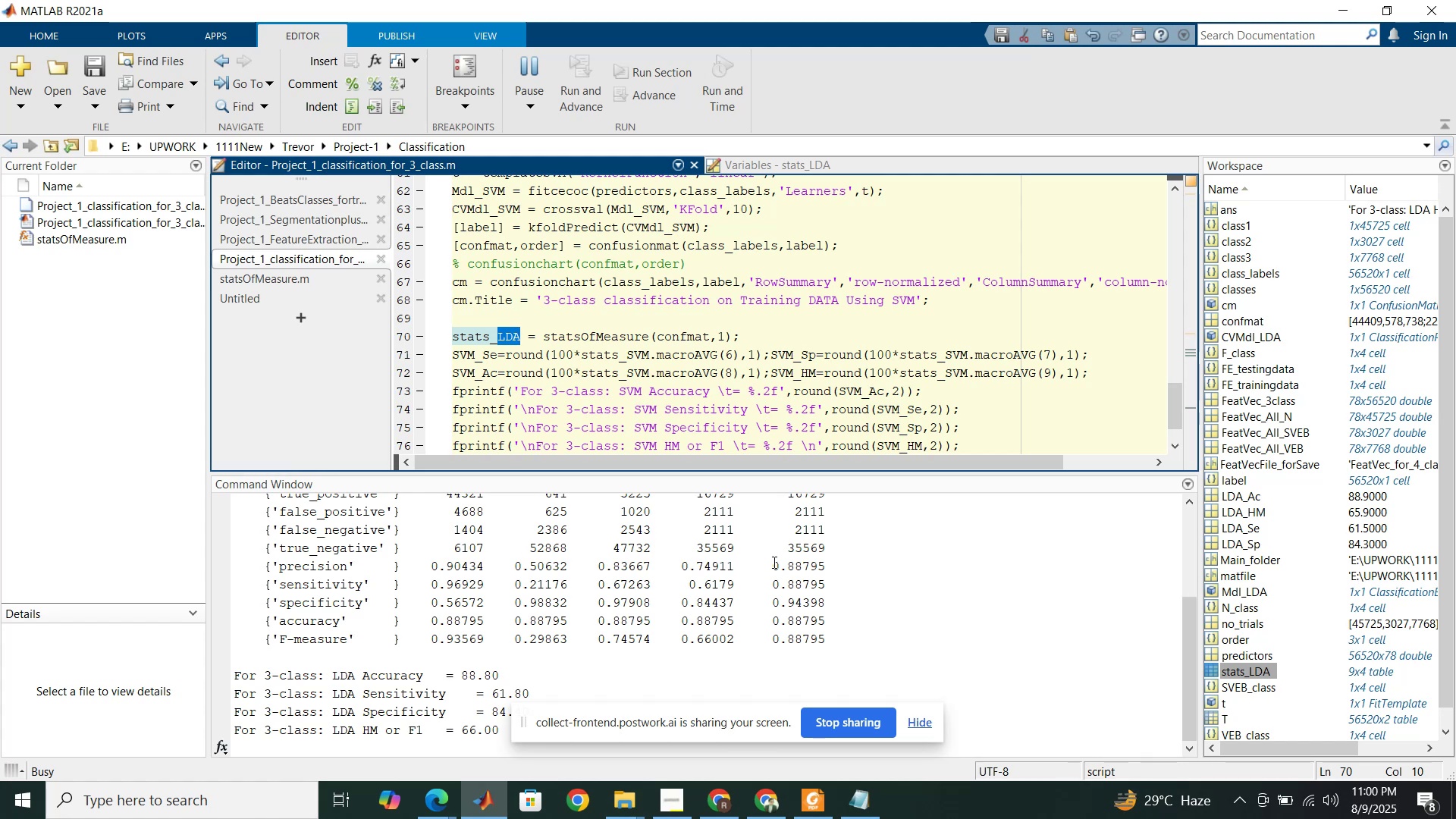 
wait(54.62)
 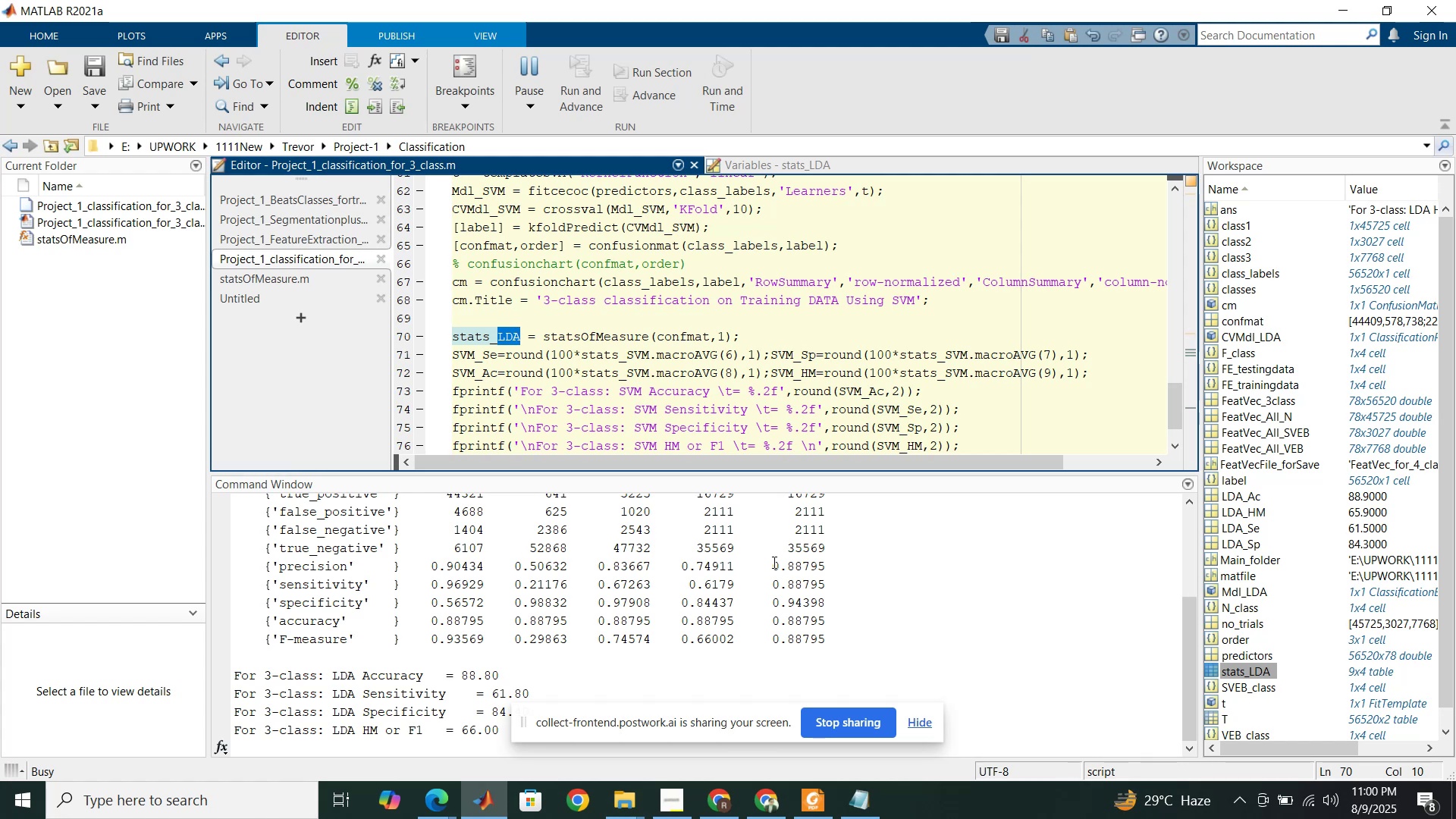 
left_click([858, 808])
 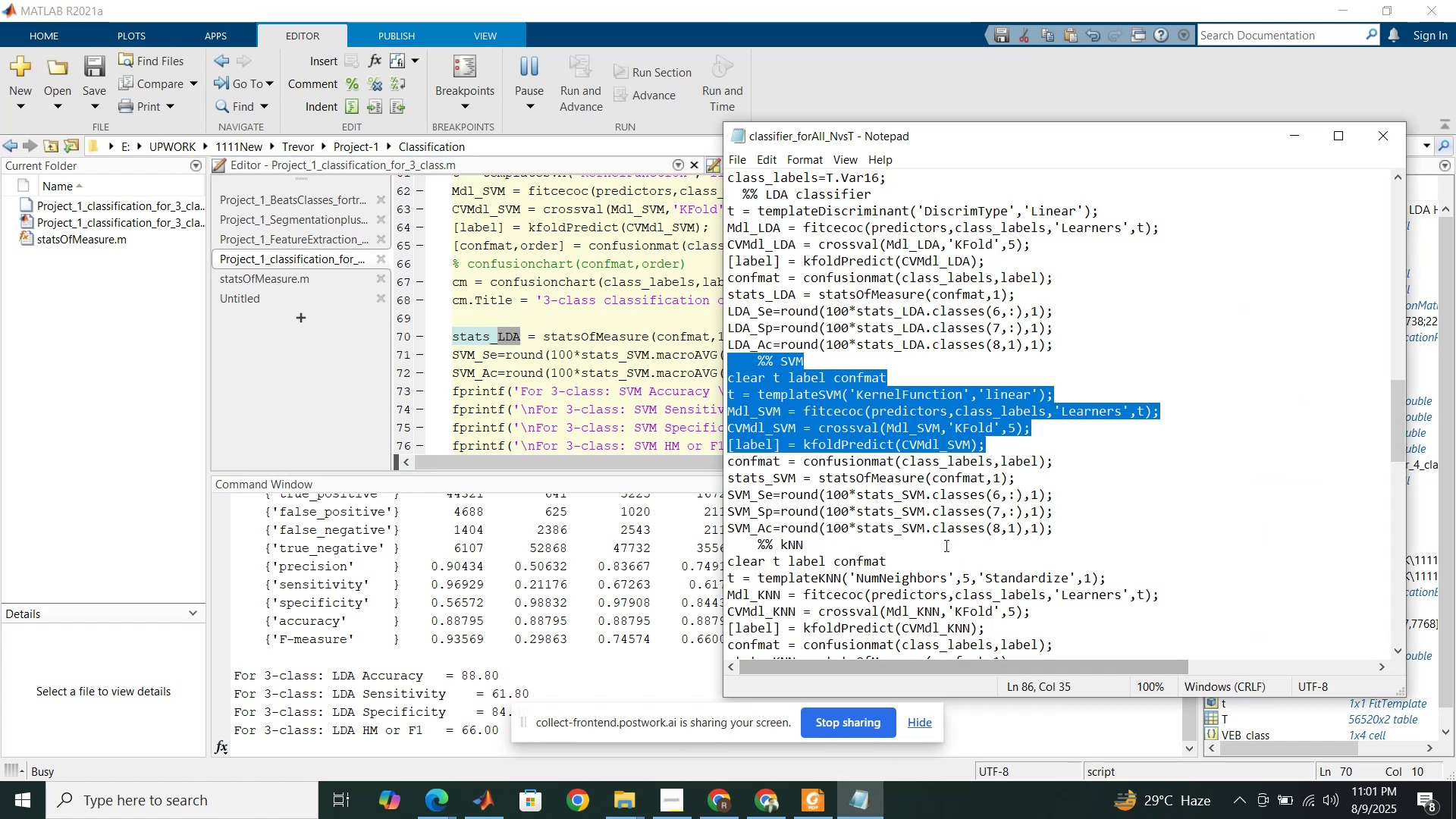 
scroll: coordinate [938, 532], scroll_direction: down, amount: 6.0
 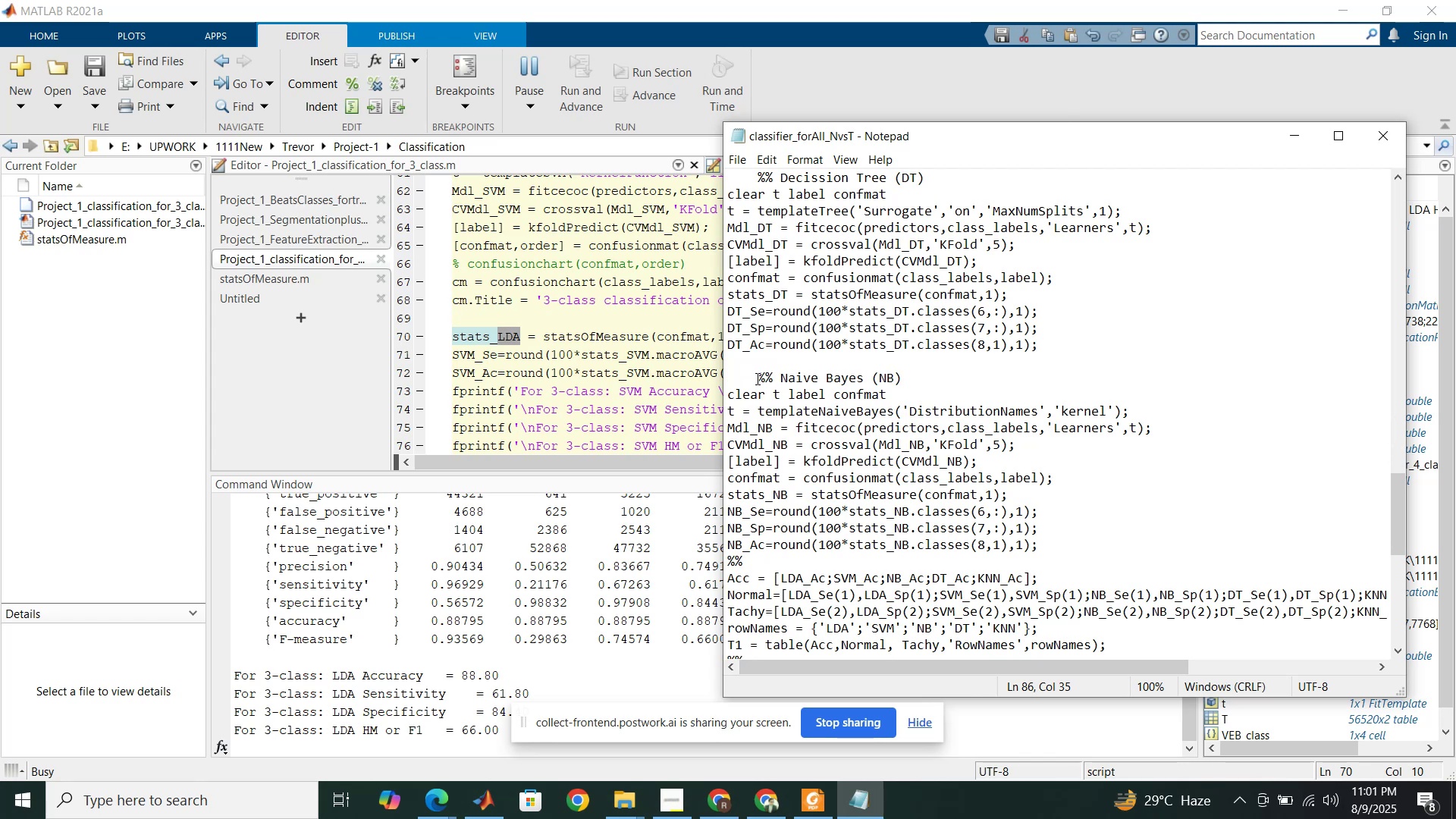 
wait(11.65)
 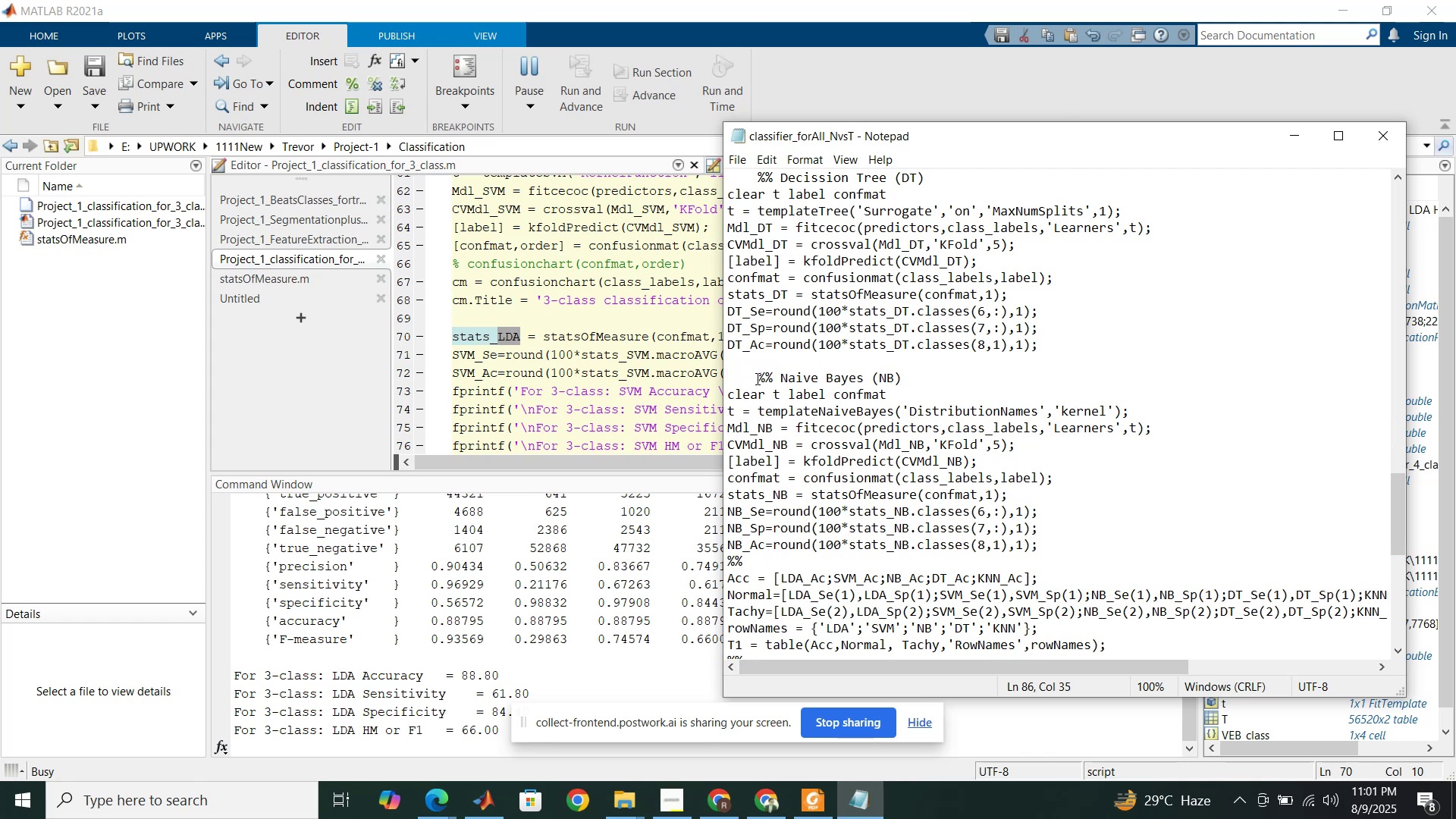 
left_click([379, 720])
 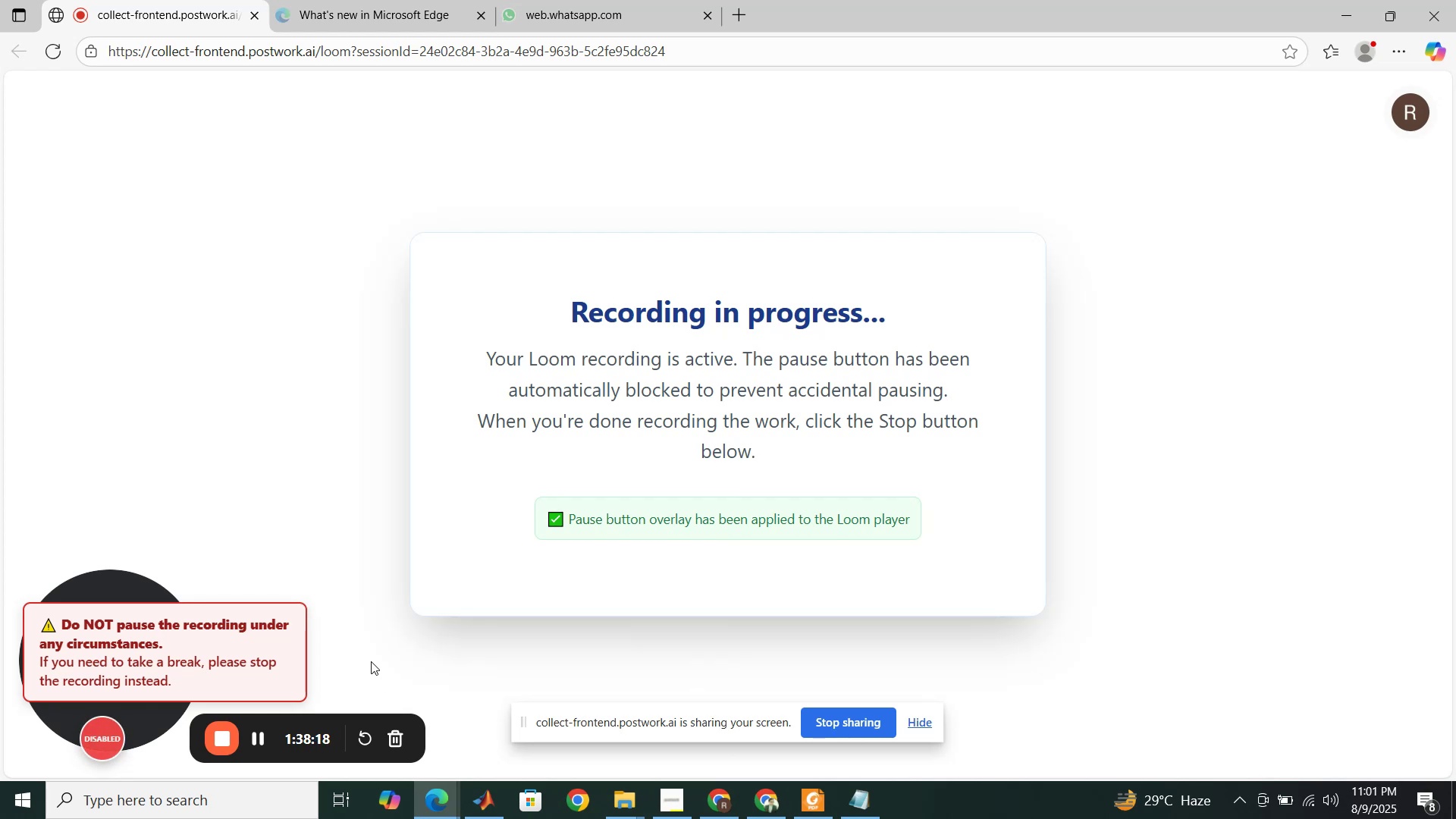 
wait(14.41)
 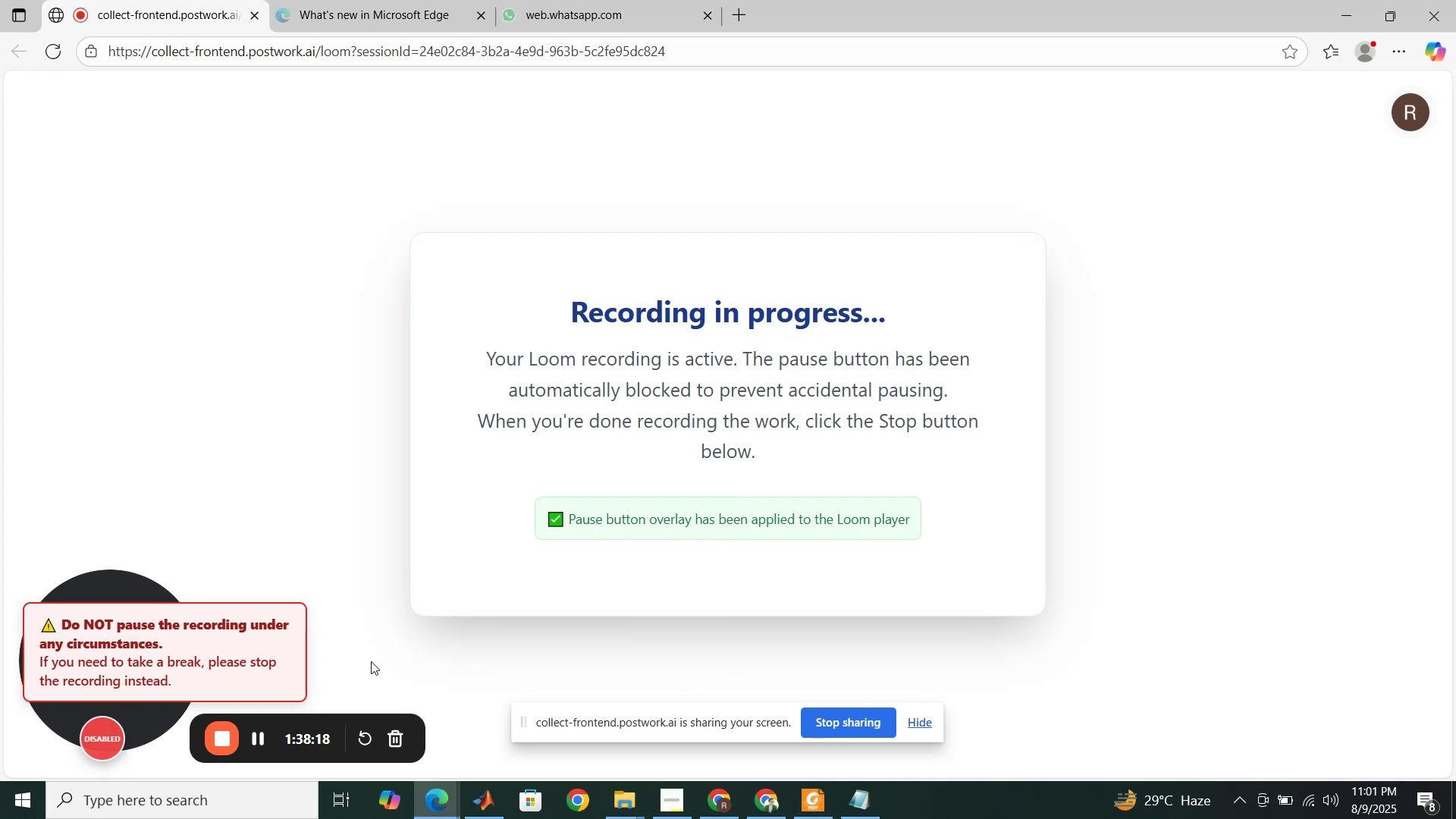 
mouse_move([450, 819])
 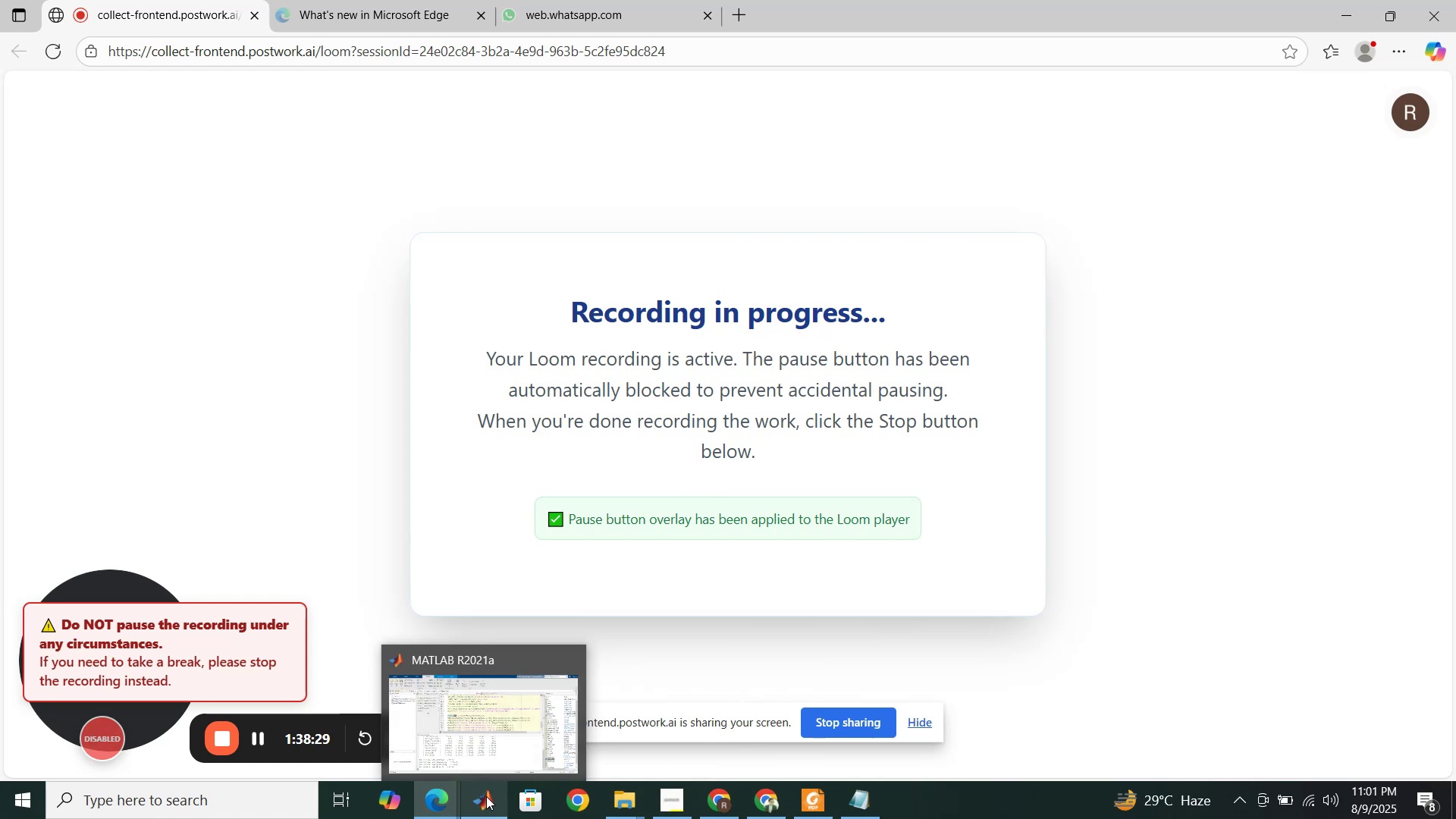 
left_click([486, 730])
 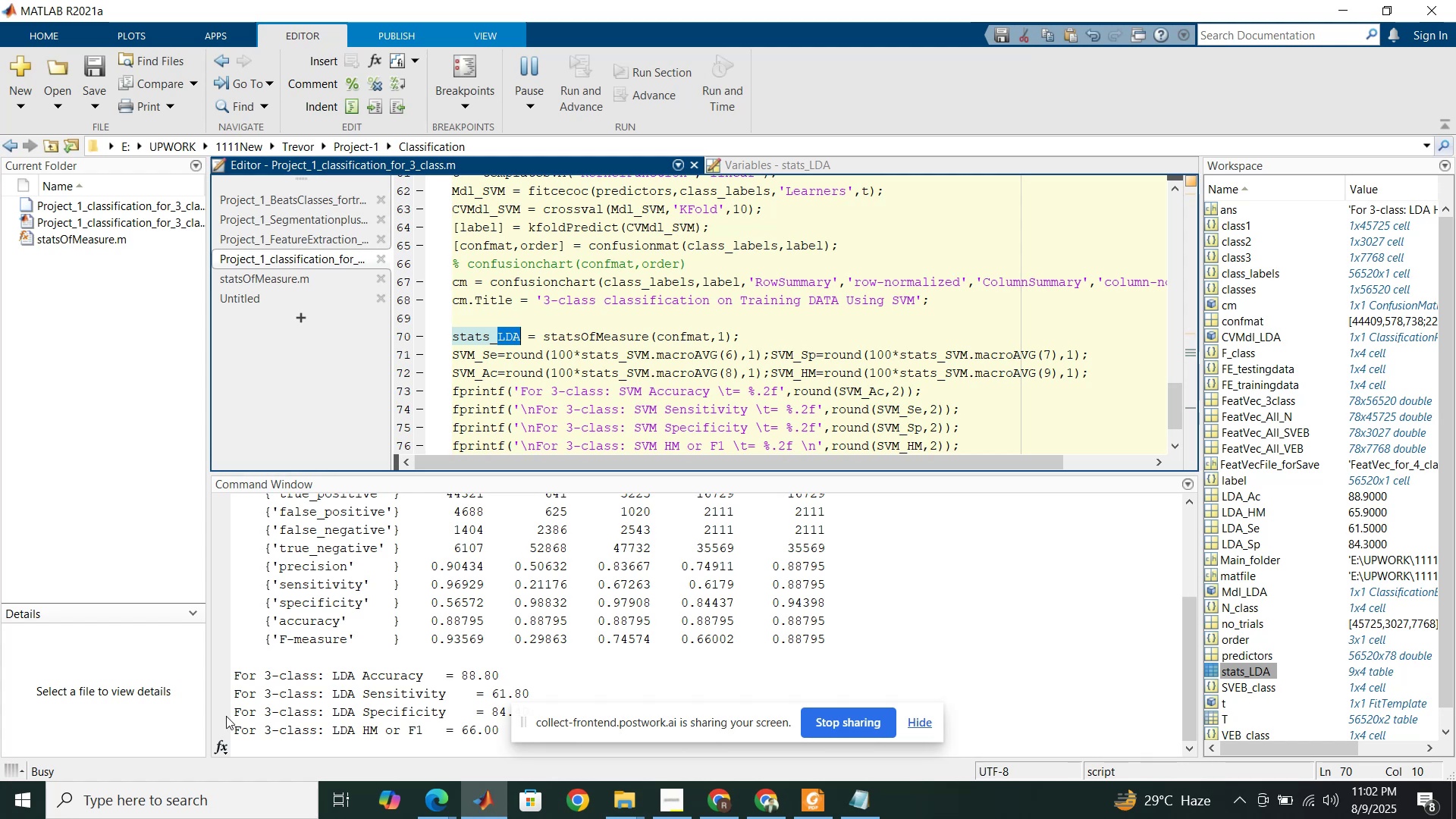 
wait(44.82)
 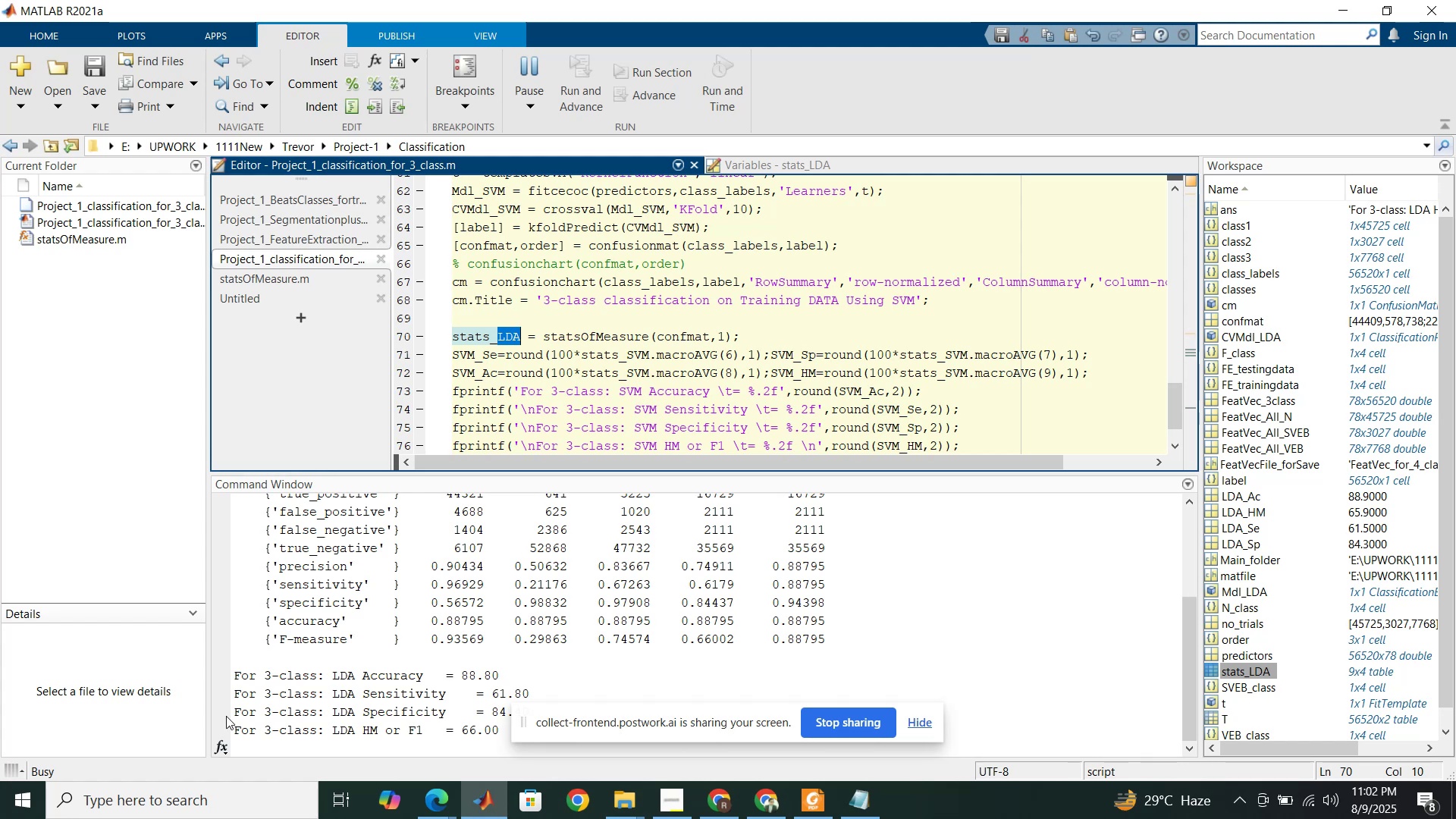 
mouse_move([29, 775])
 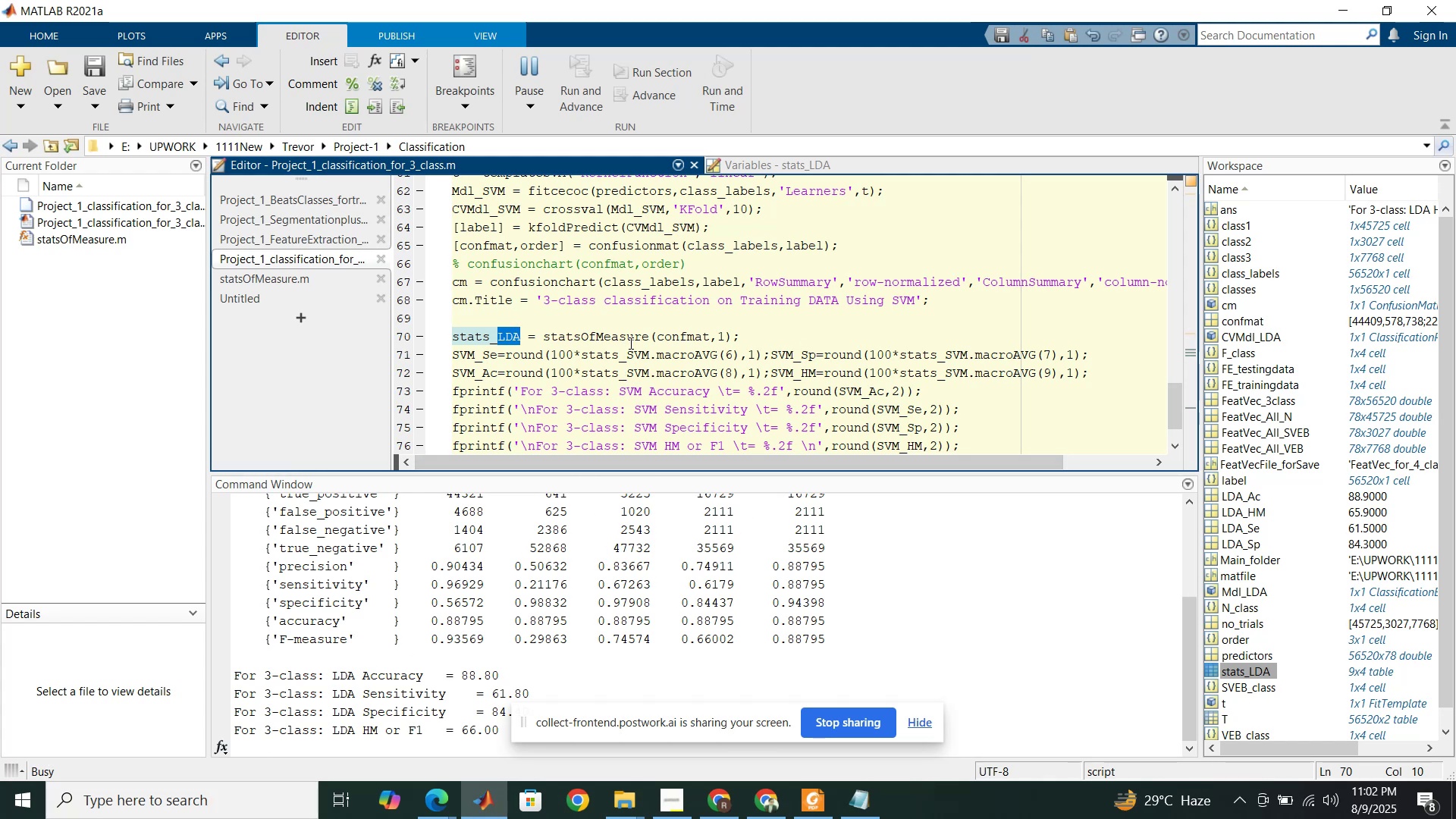 
wait(7.41)
 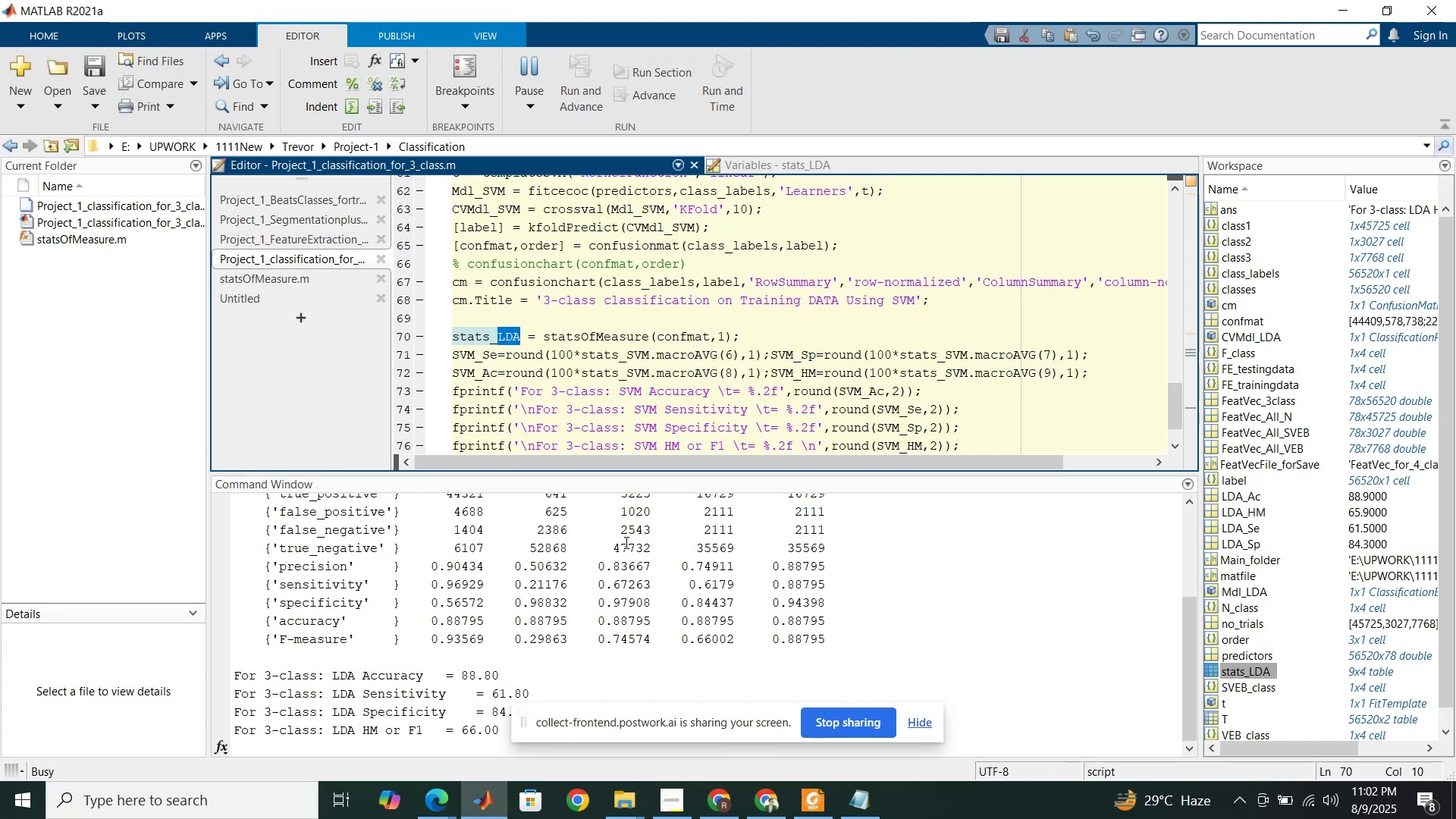 
left_click([824, 811])
 